 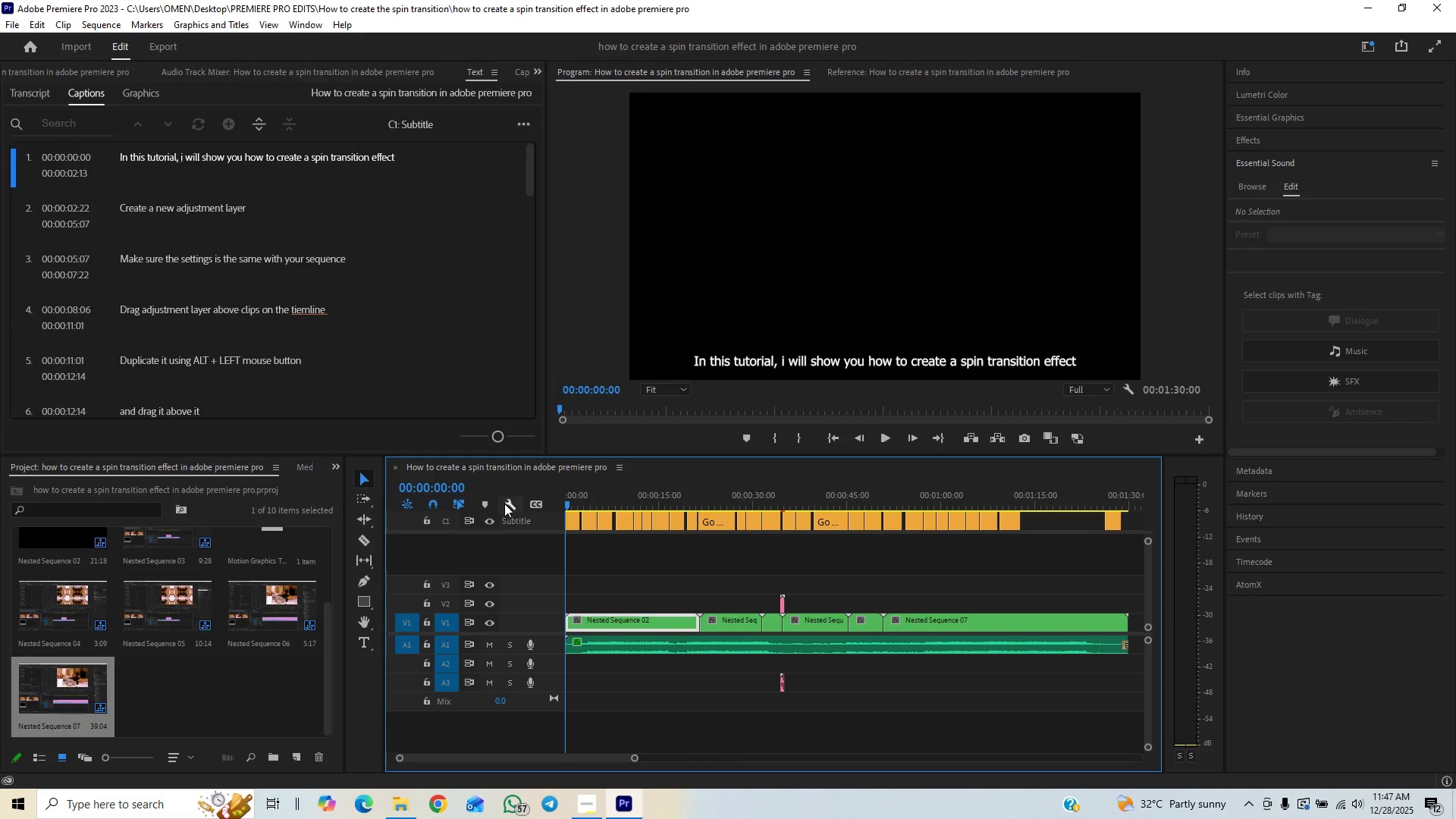 
key(Space)
 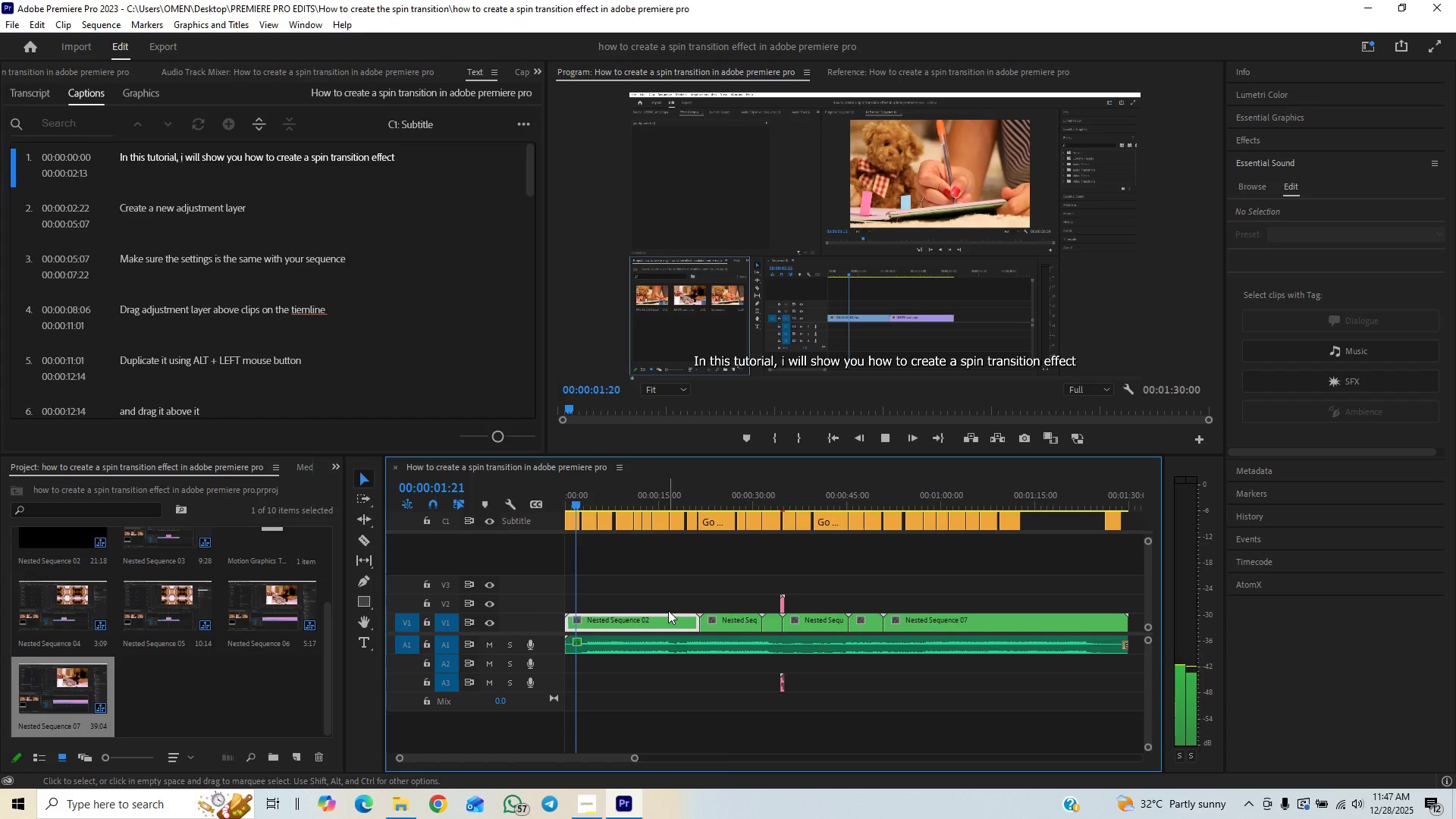 
key(Space)
 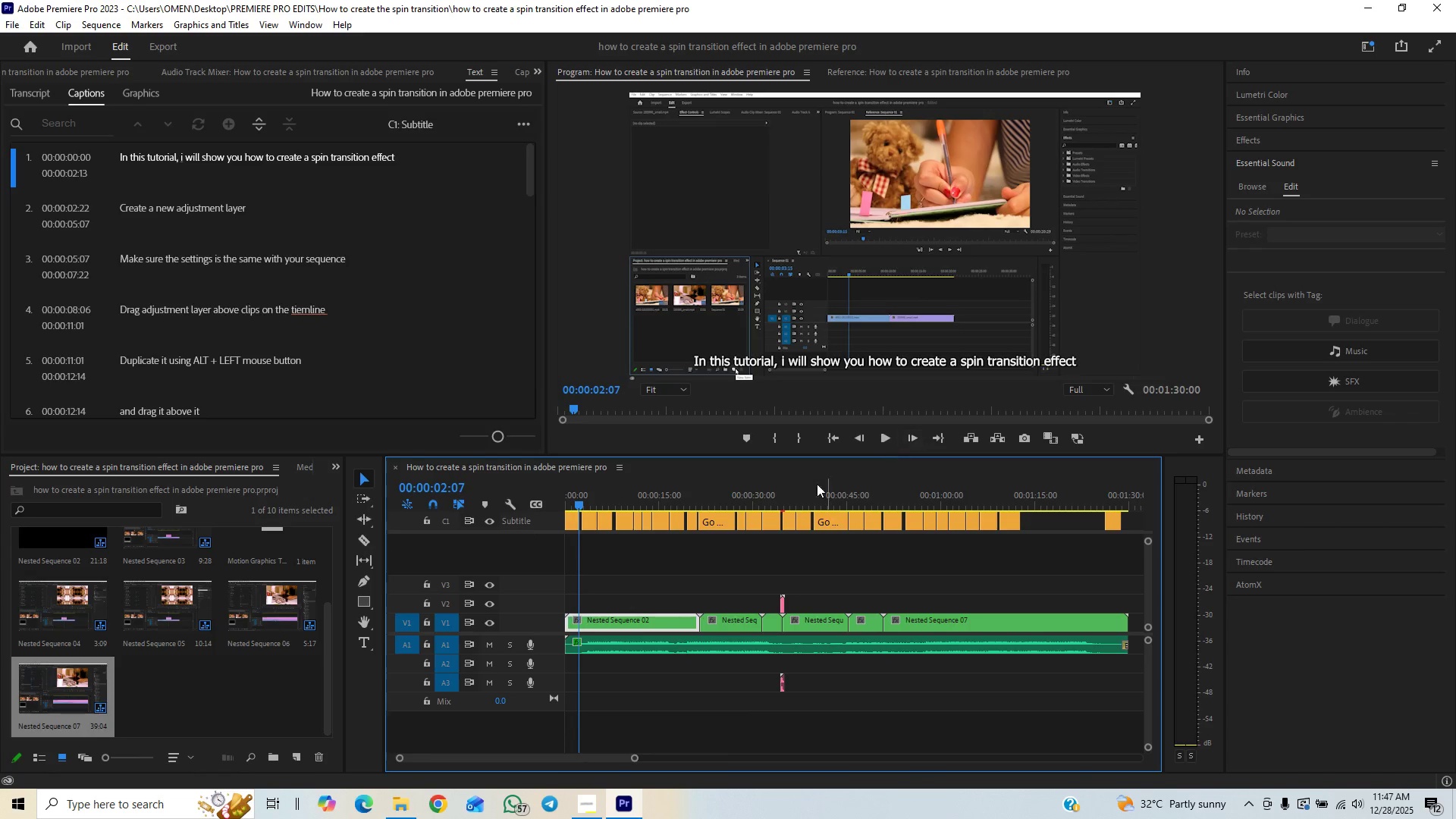 
key(Space)
 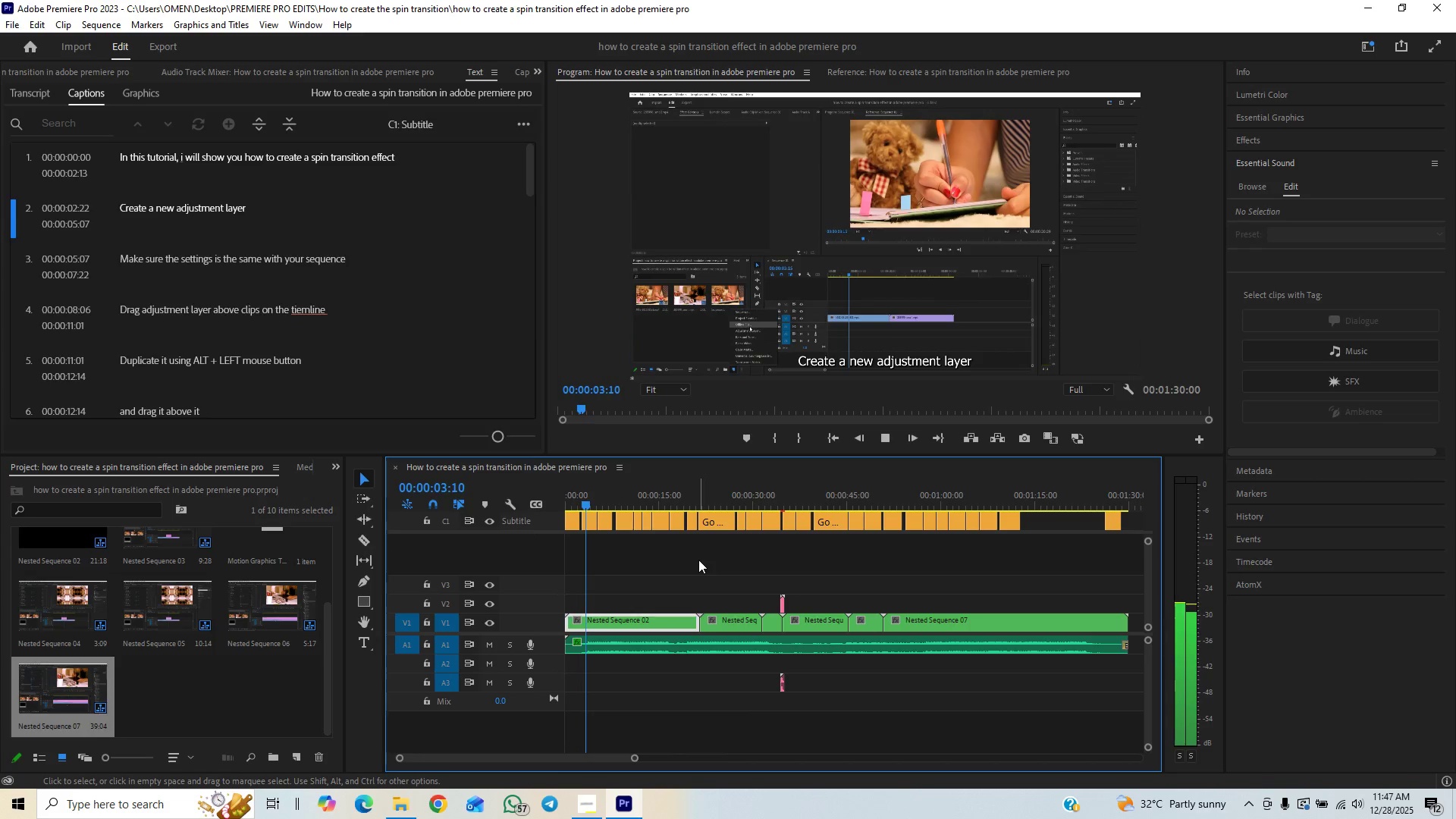 
key(Space)
 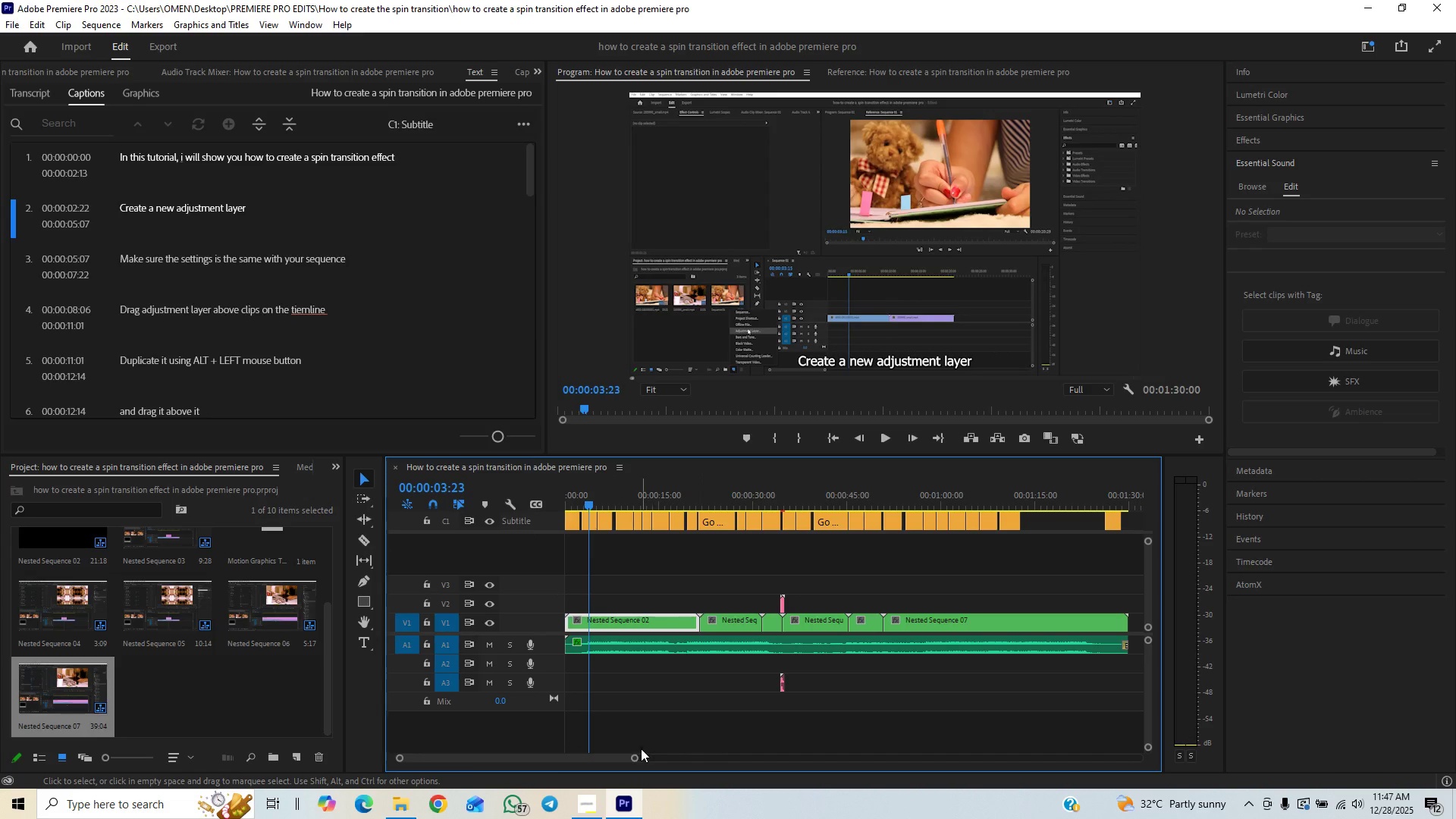 
left_click_drag(start_coordinate=[637, 757], to_coordinate=[608, 764])
 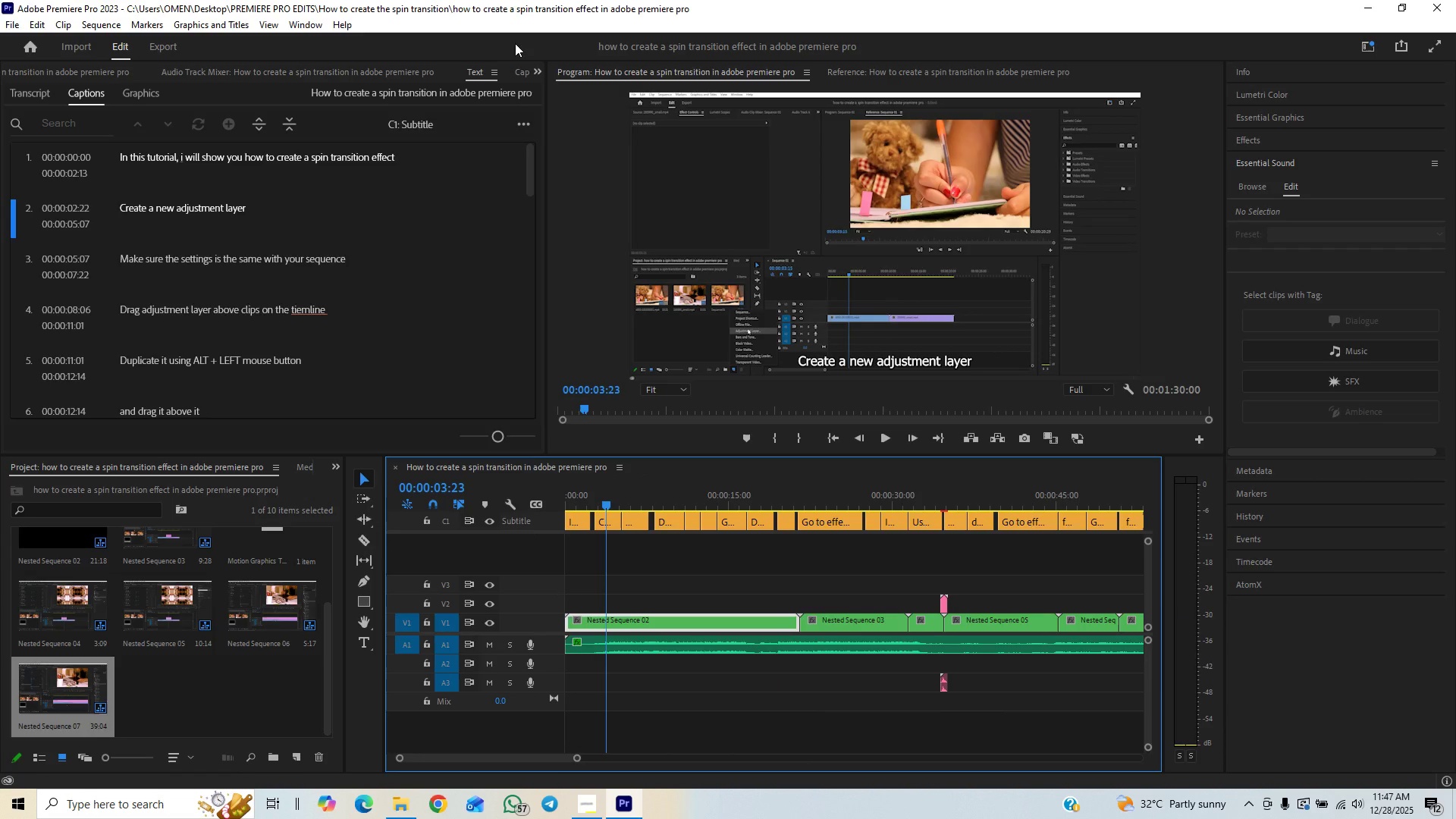 
left_click([539, 73])
 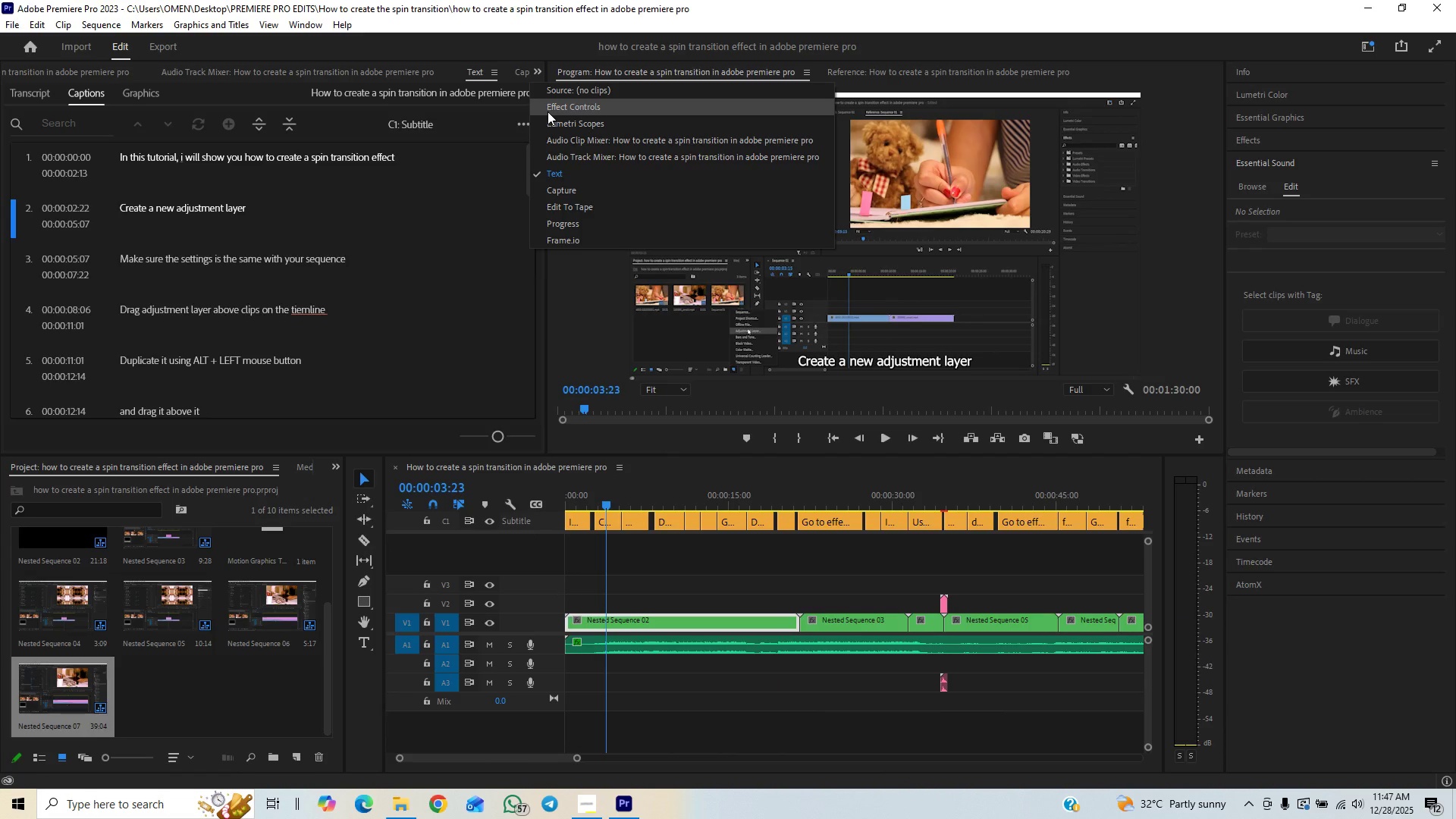 
left_click([549, 110])
 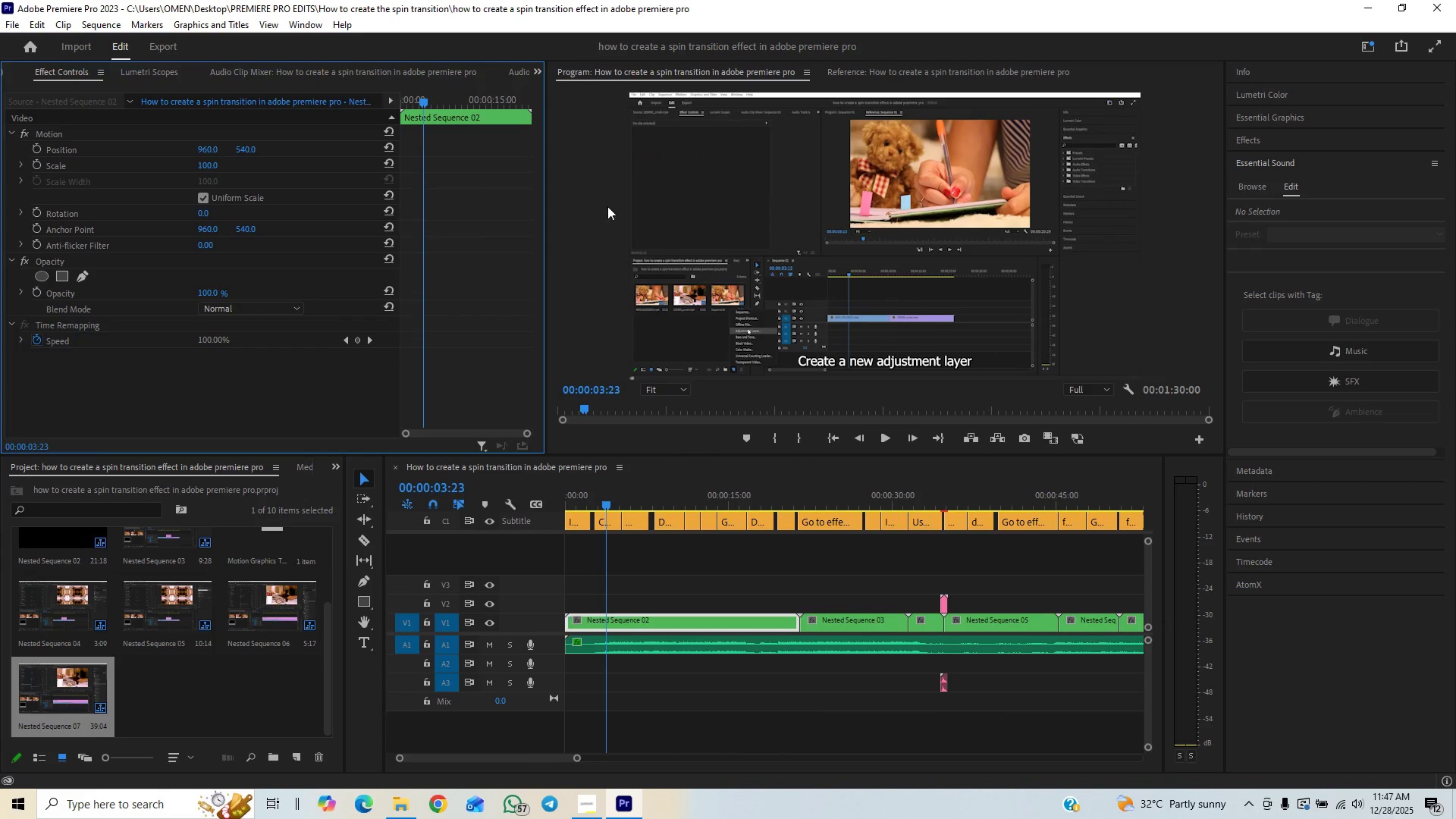 
key(Space)
 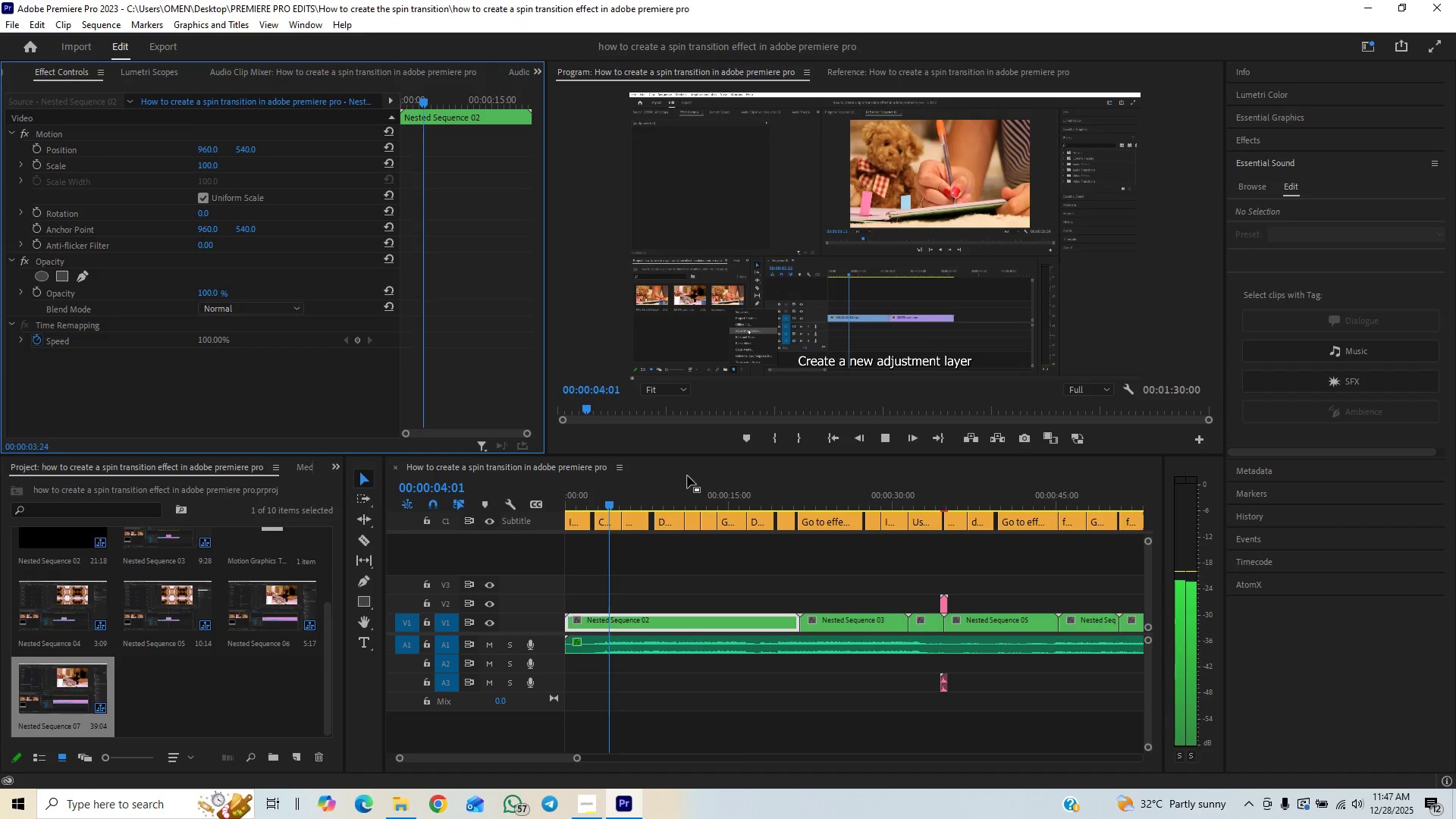 
key(Space)
 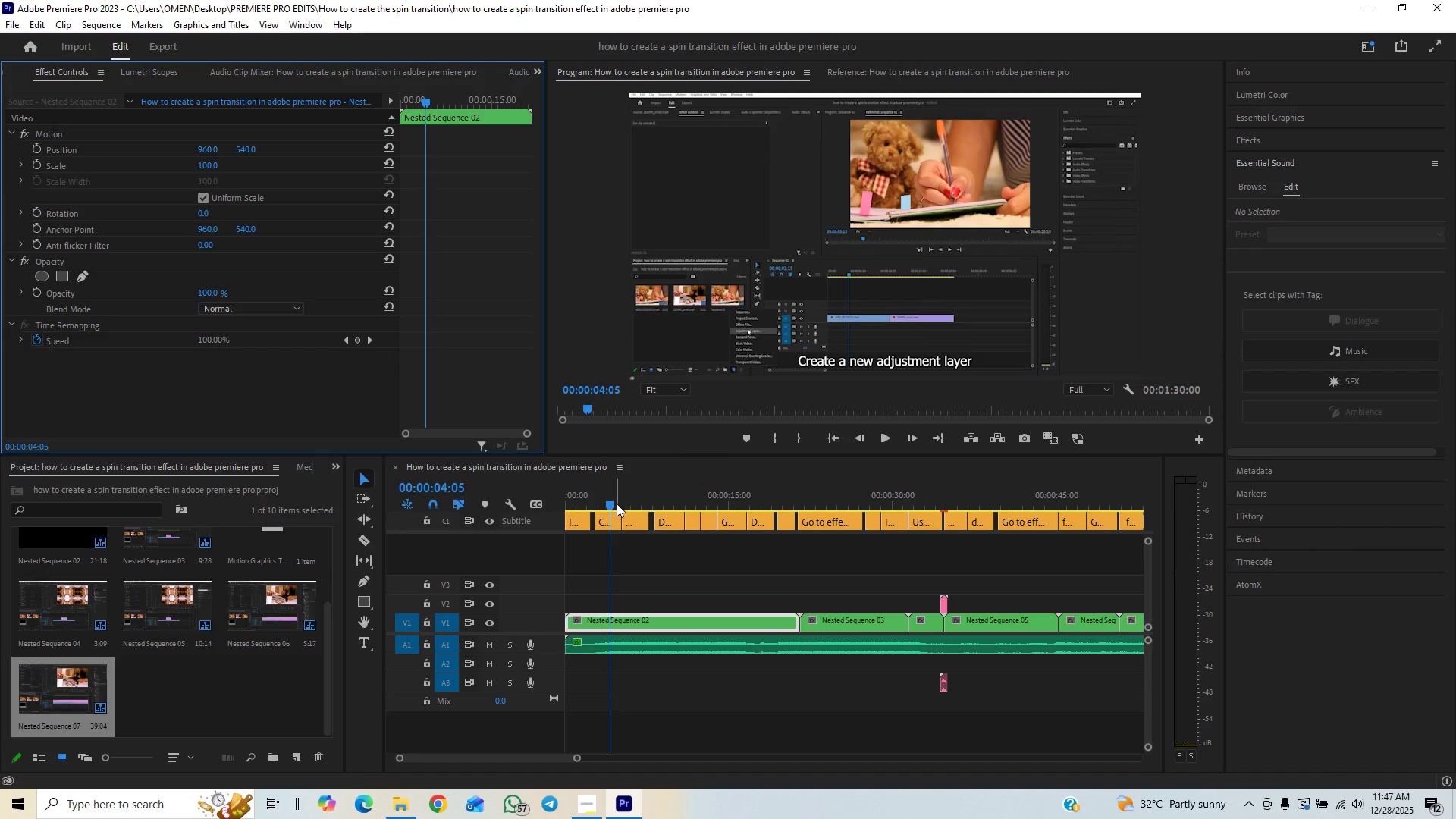 
left_click_drag(start_coordinate=[617, 504], to_coordinate=[571, 513])
 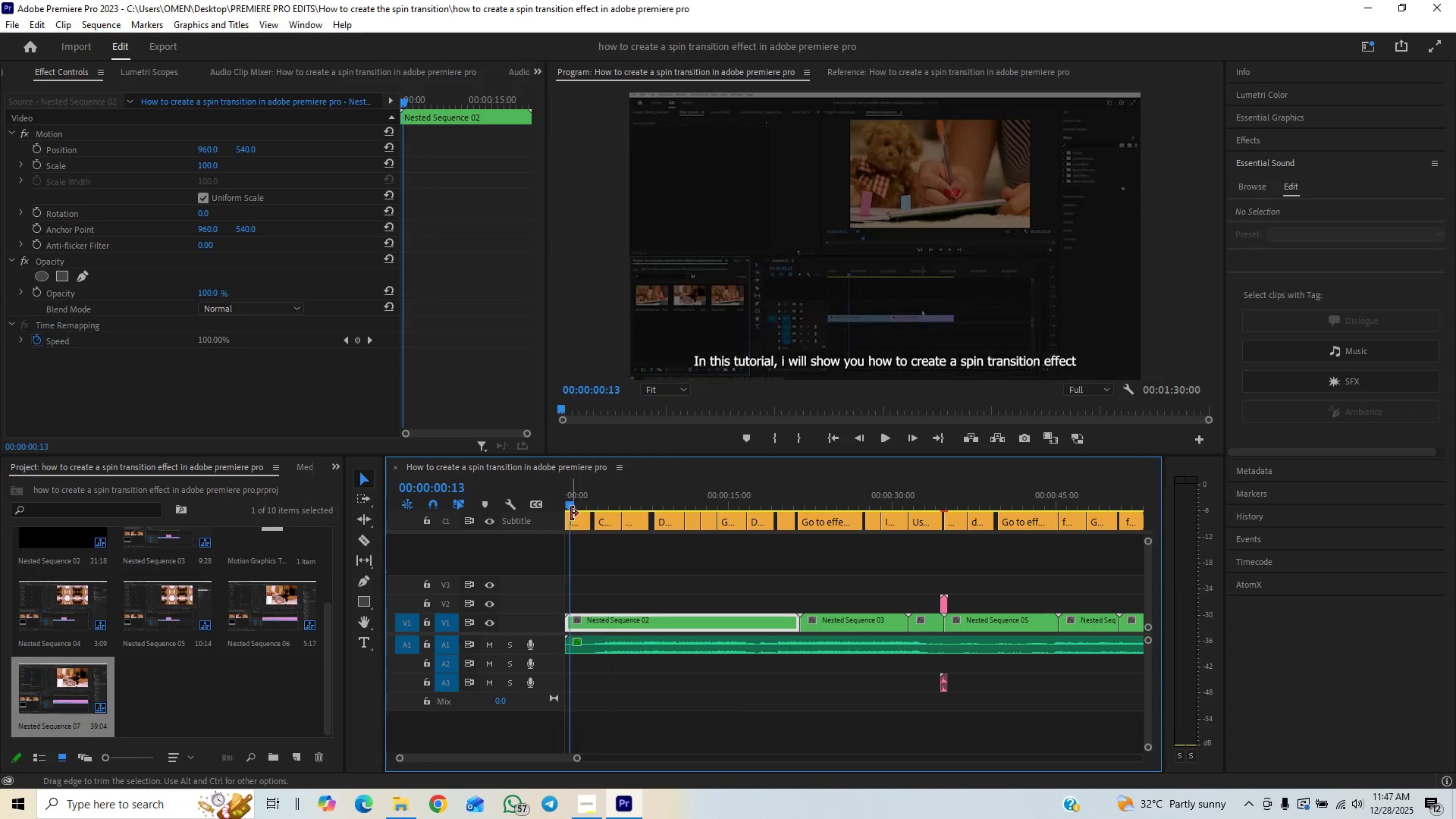 
key(Space)
 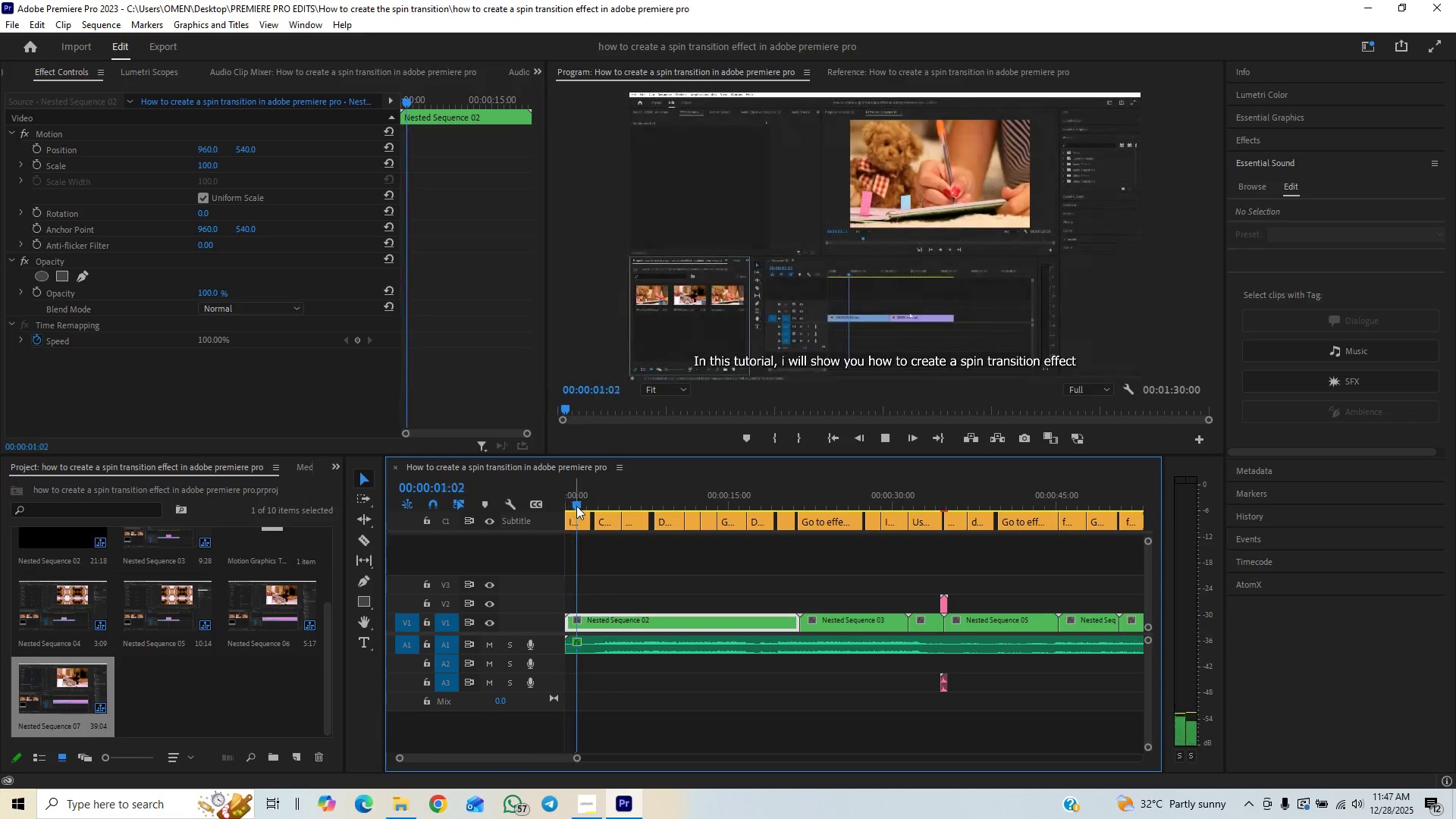 
left_click_drag(start_coordinate=[576, 502], to_coordinate=[552, 510])
 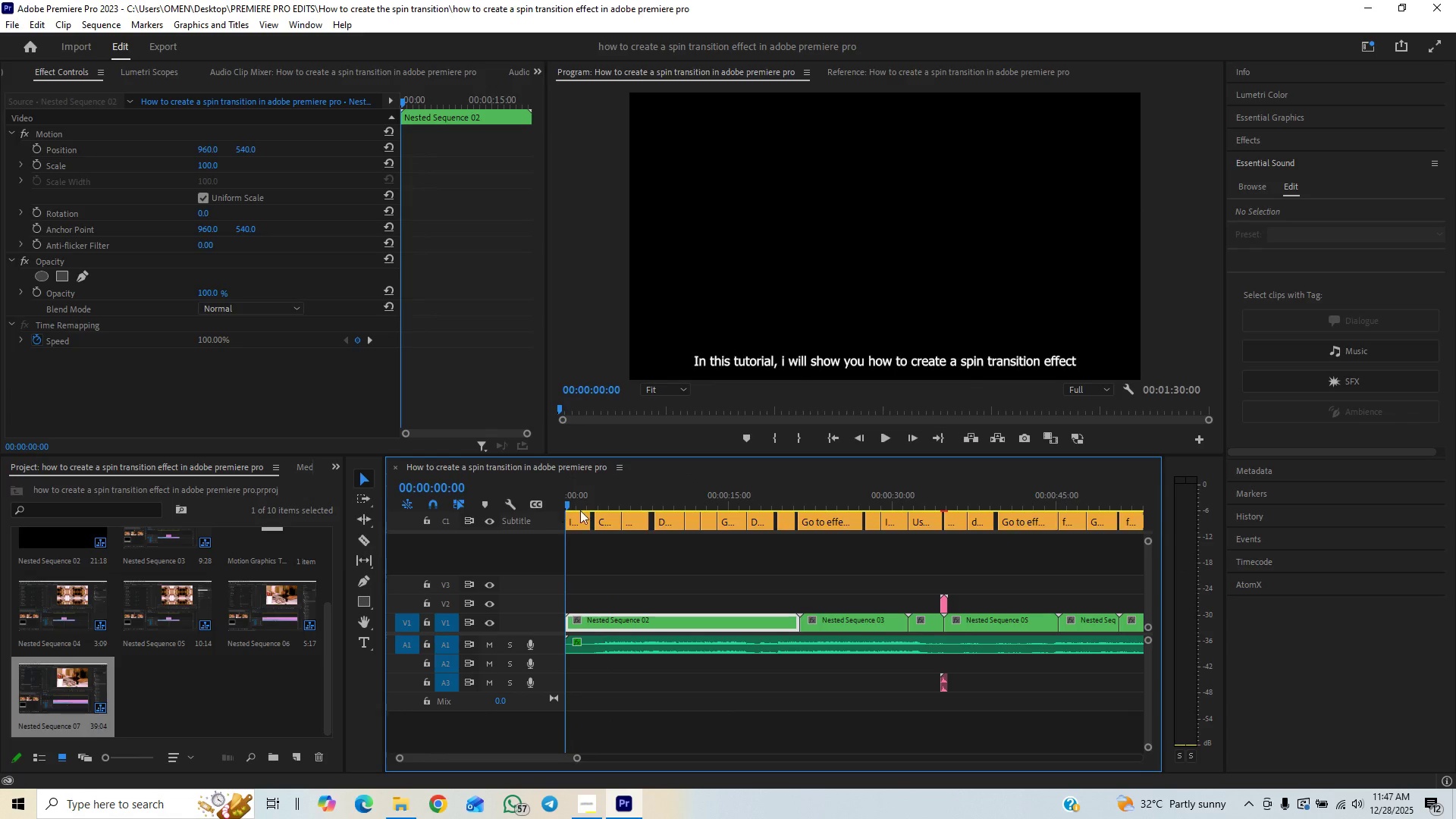 
key(Space)
 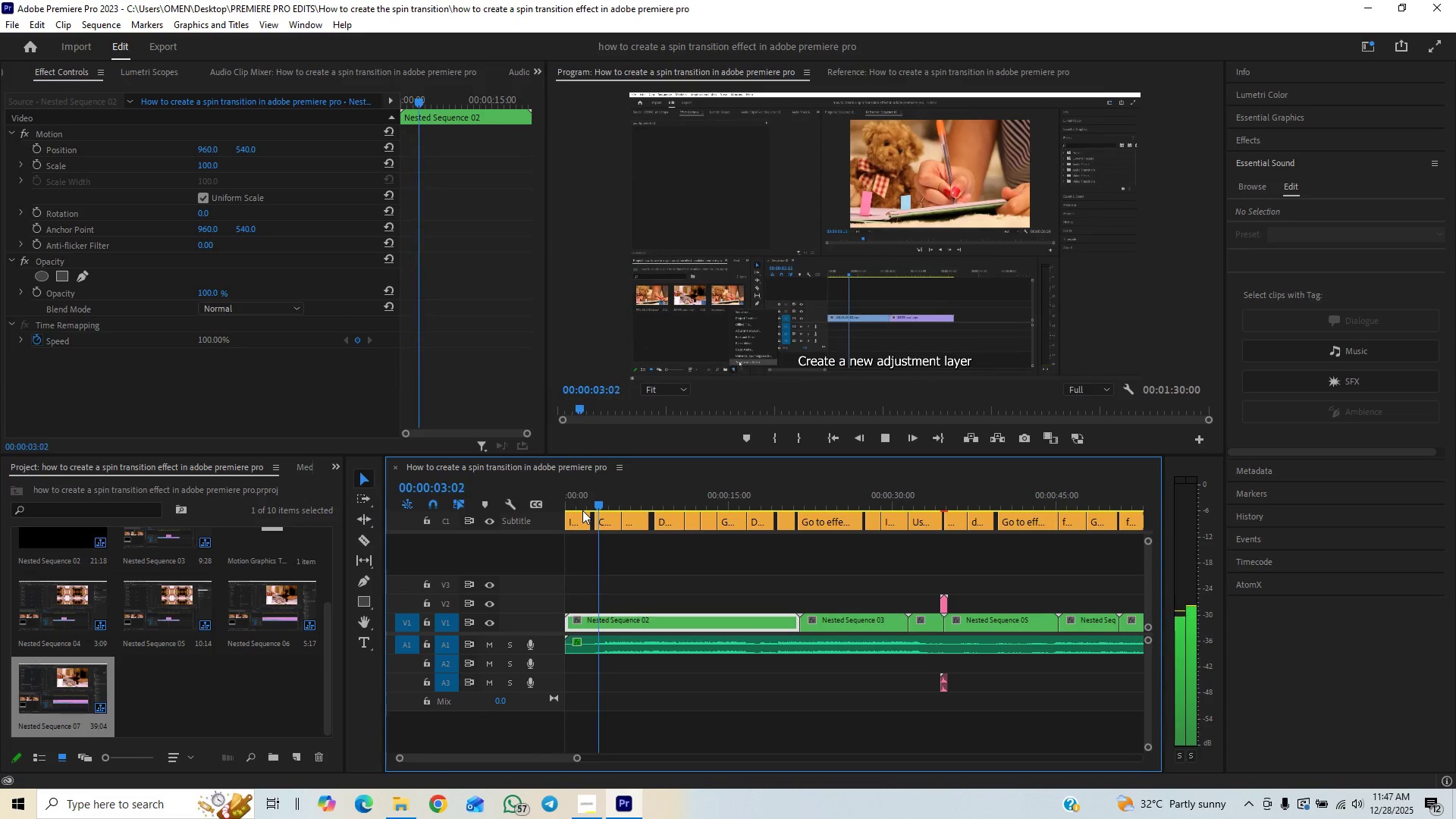 
key(Space)
 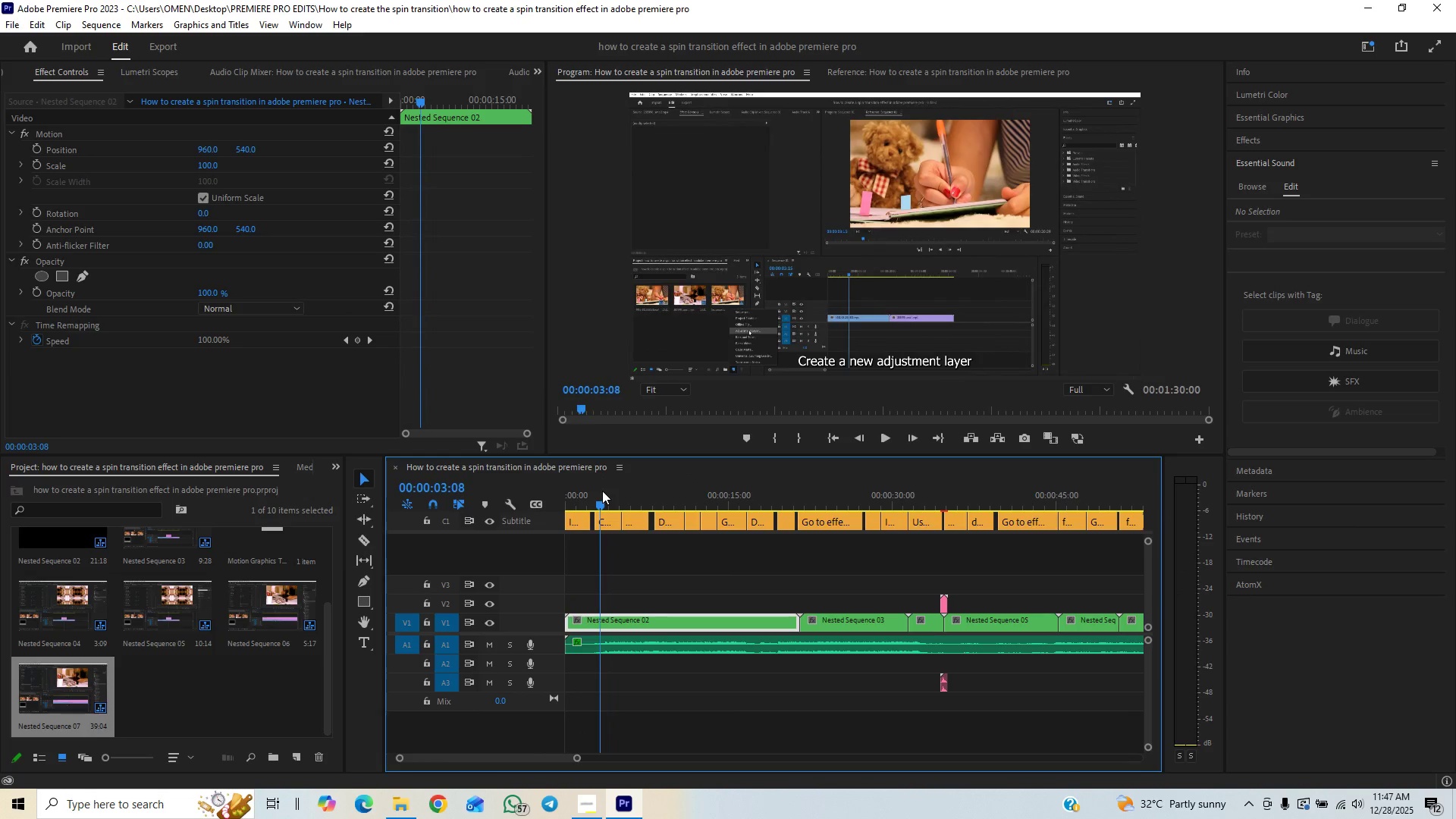 
key(Space)
 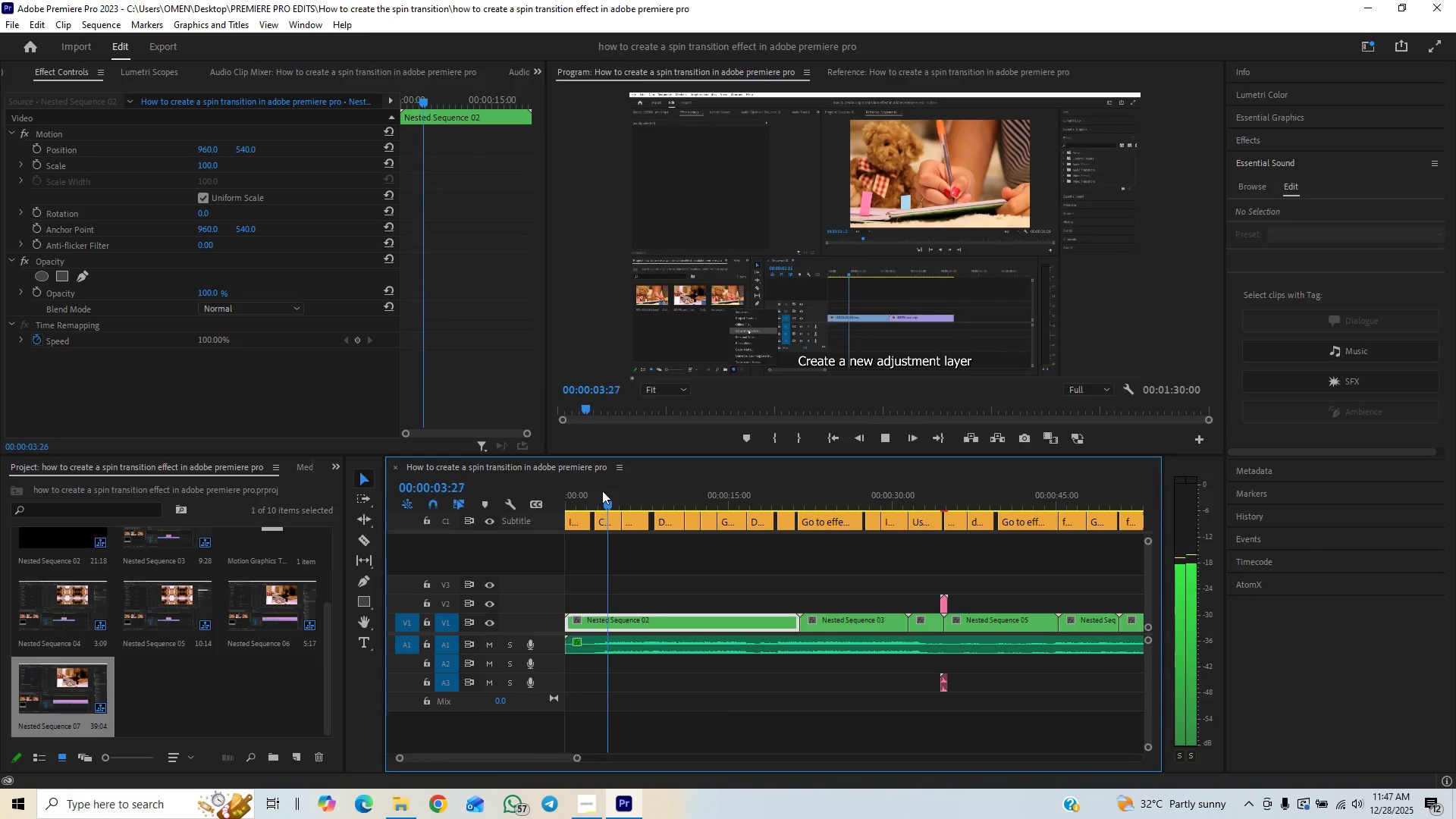 
key(Space)
 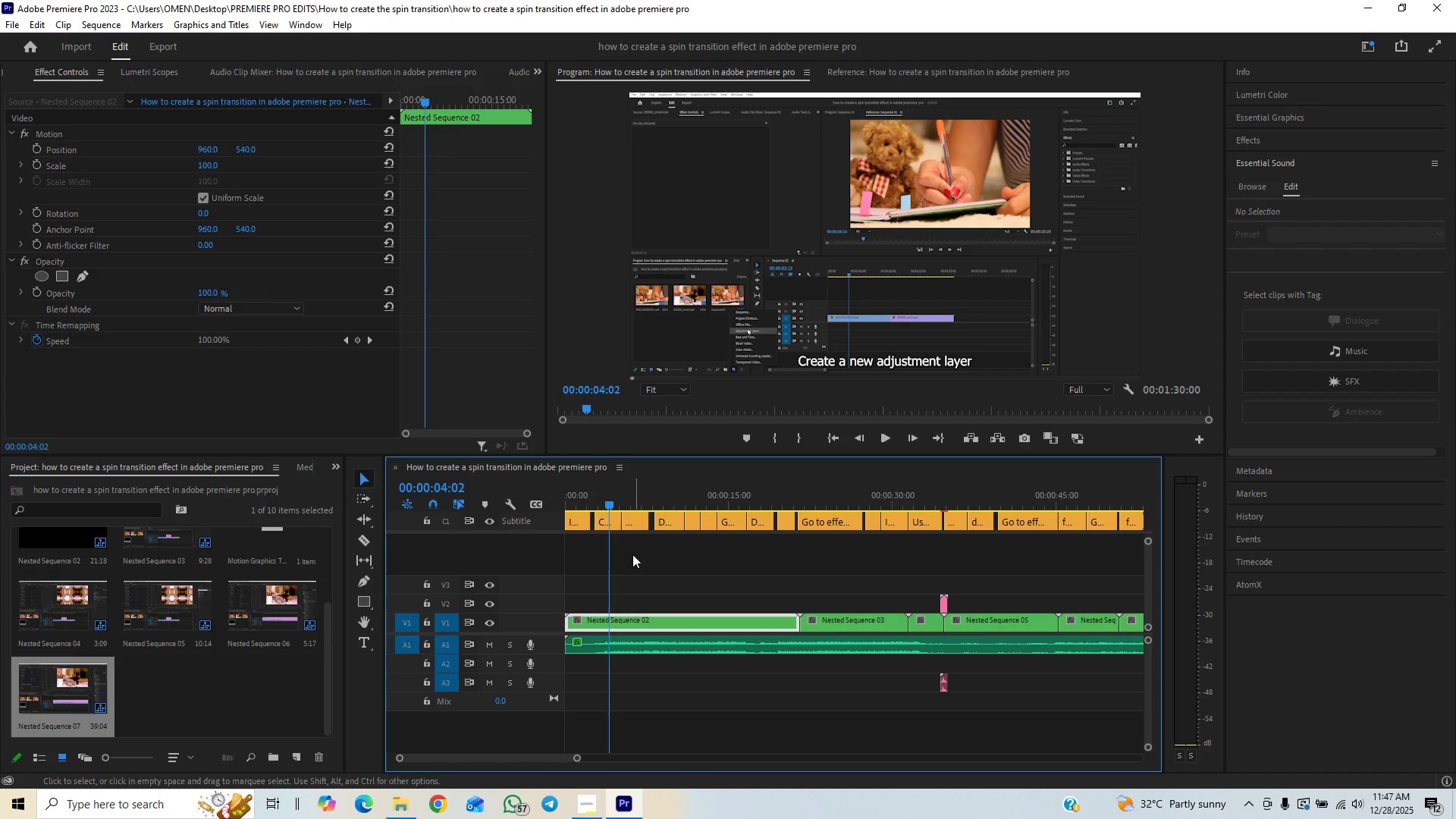 
left_click_drag(start_coordinate=[612, 503], to_coordinate=[595, 507])
 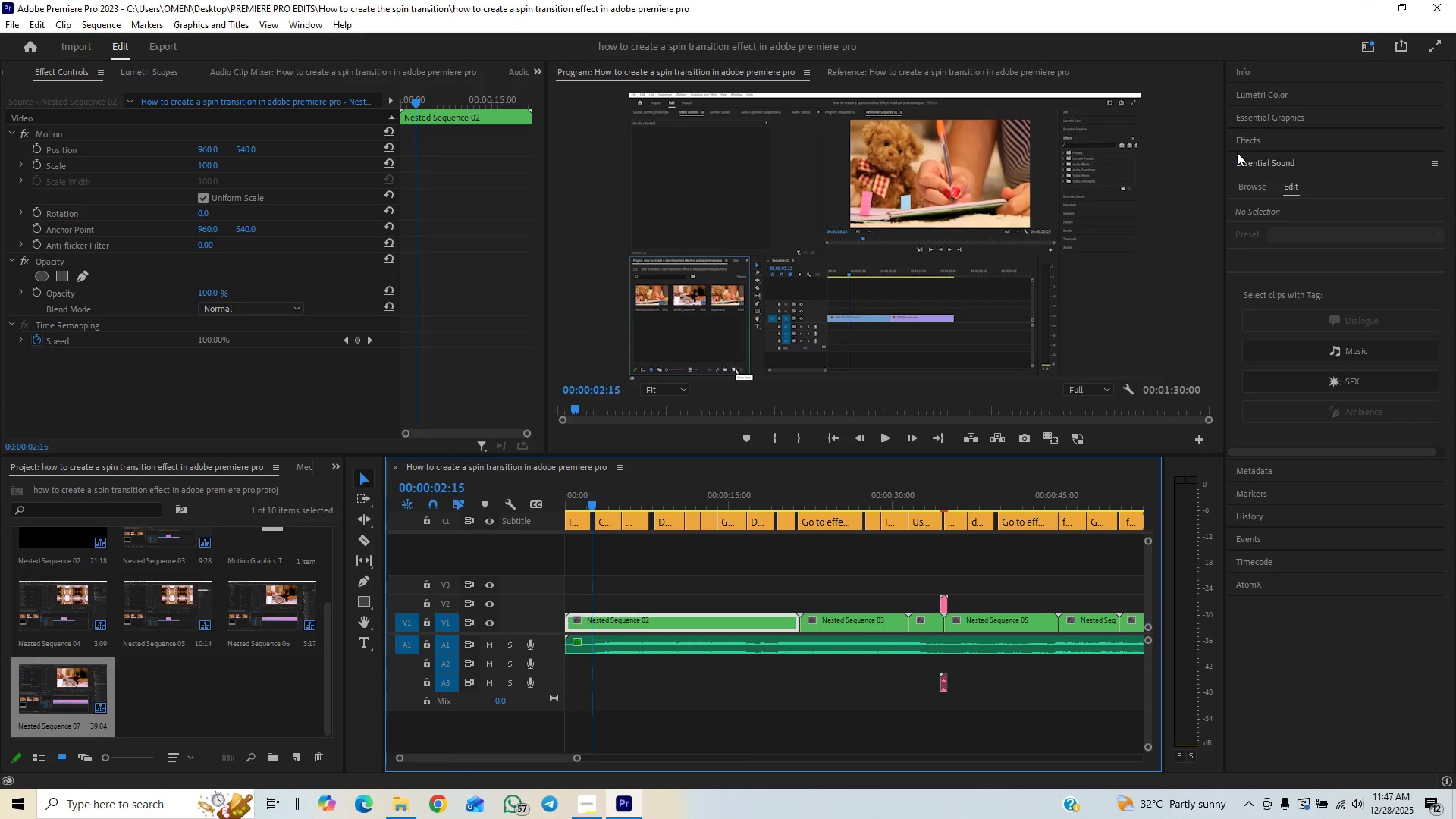 
left_click([1243, 146])
 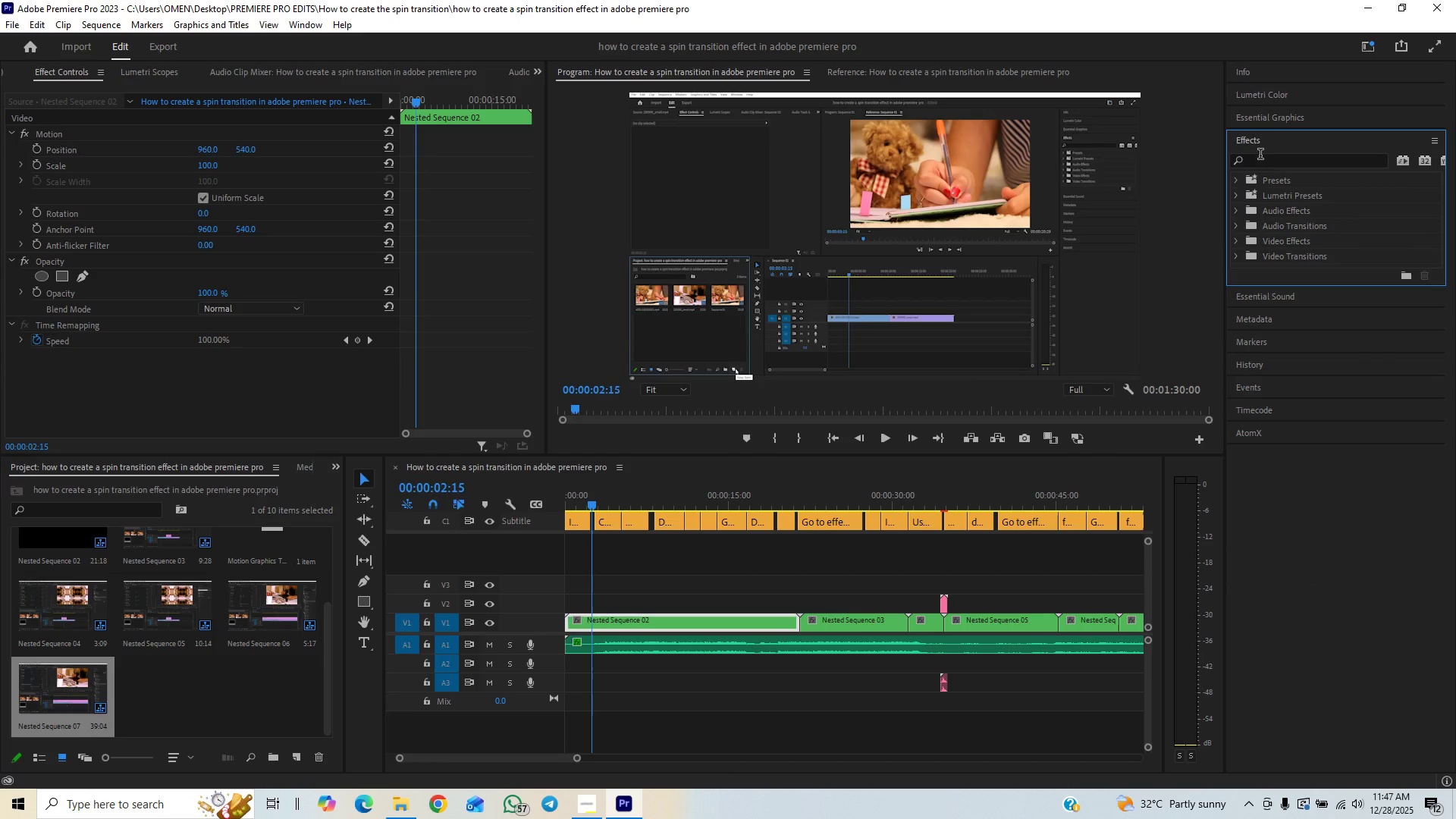 
left_click([1261, 155])
 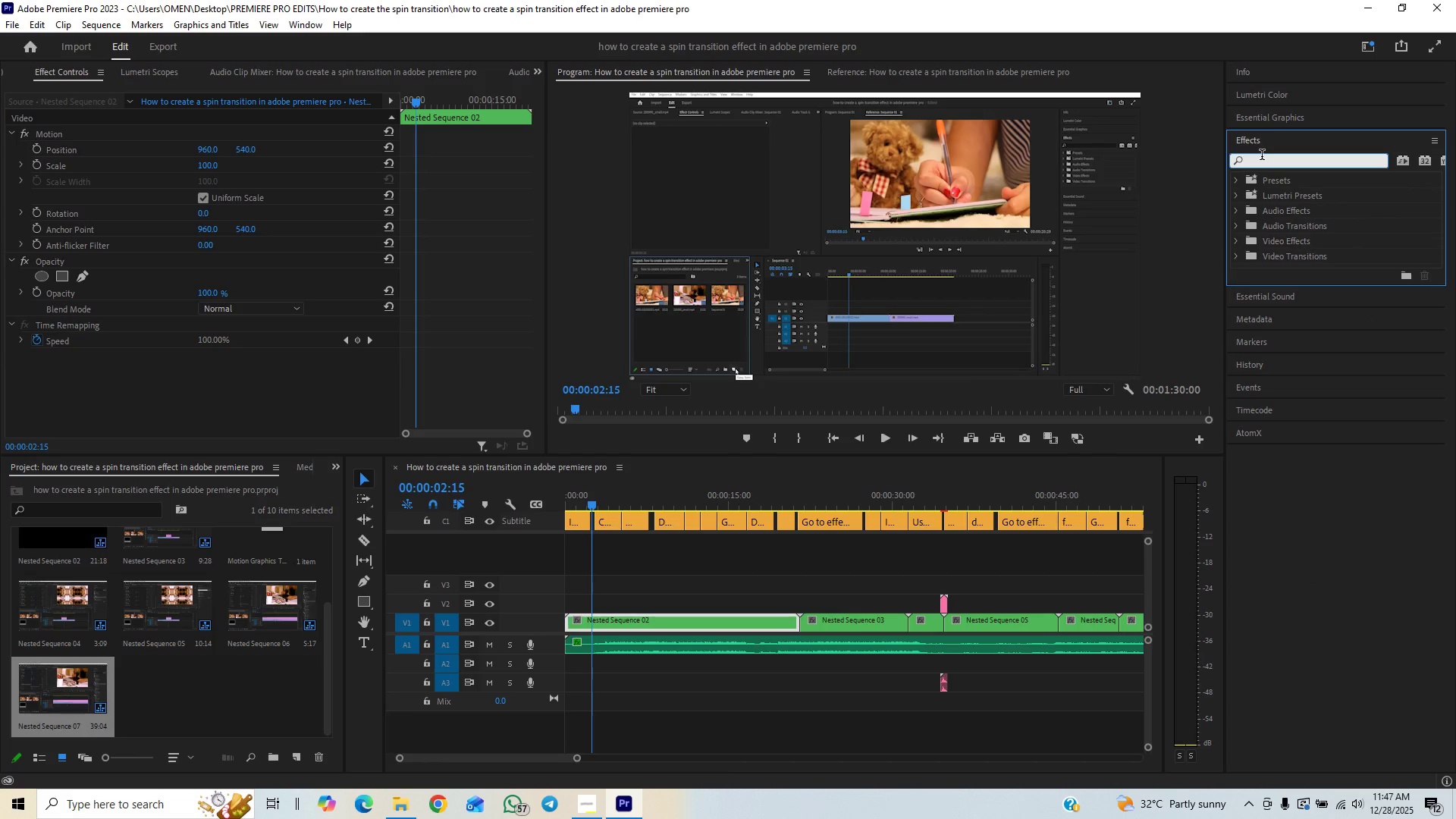 
type(3d)
 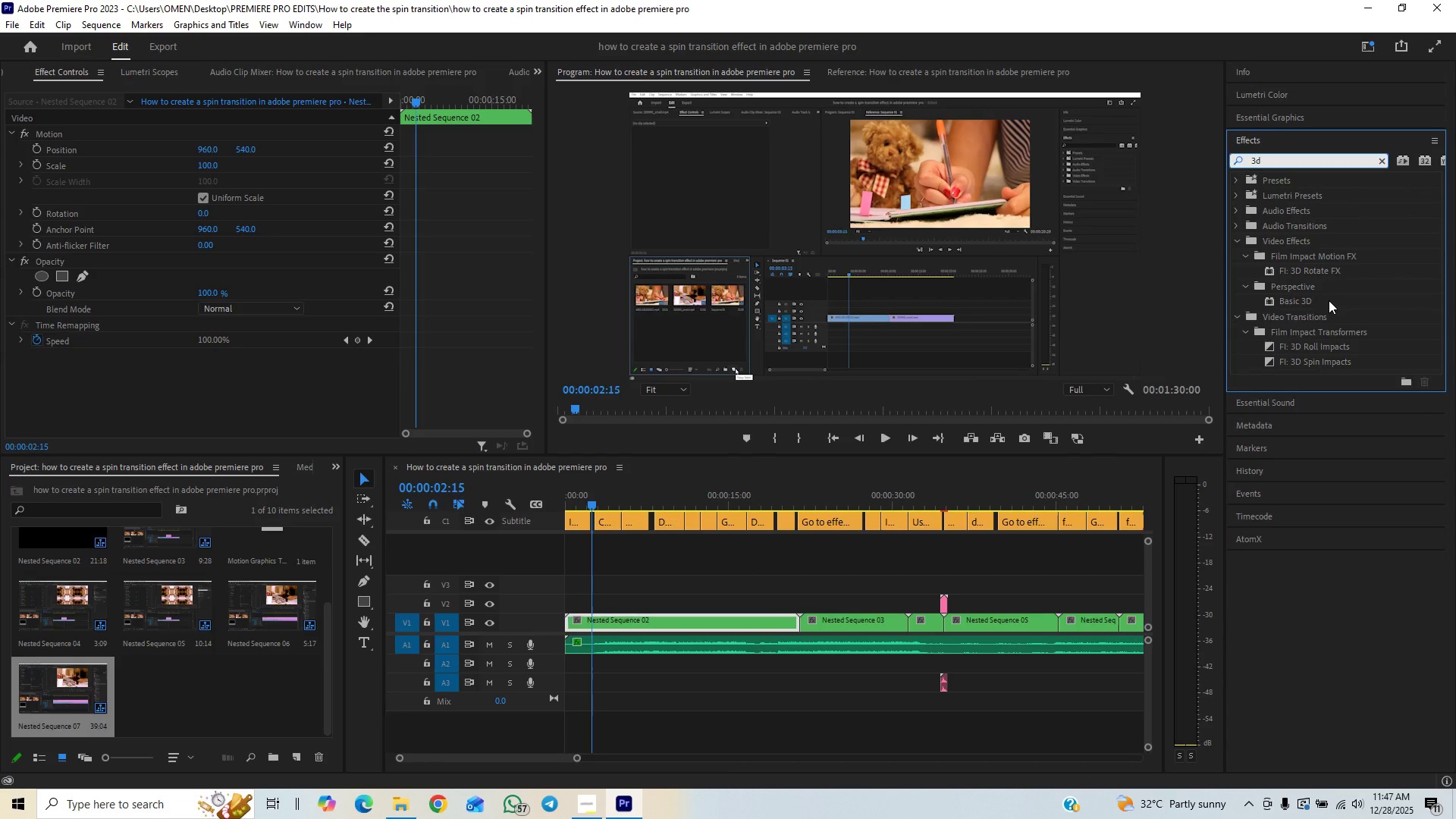 
left_click_drag(start_coordinate=[1328, 300], to_coordinate=[737, 622])
 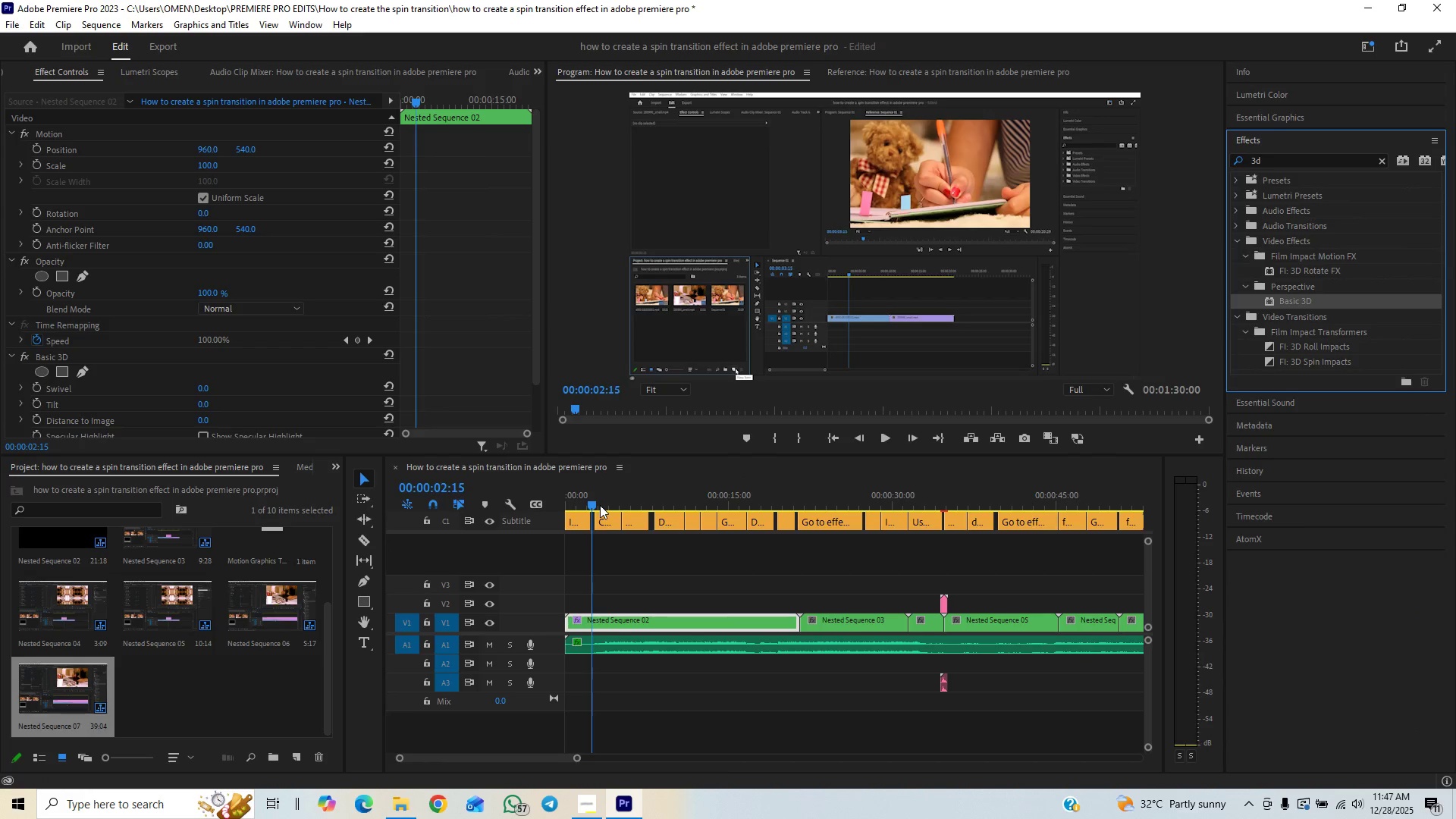 
left_click_drag(start_coordinate=[596, 503], to_coordinate=[549, 503])
 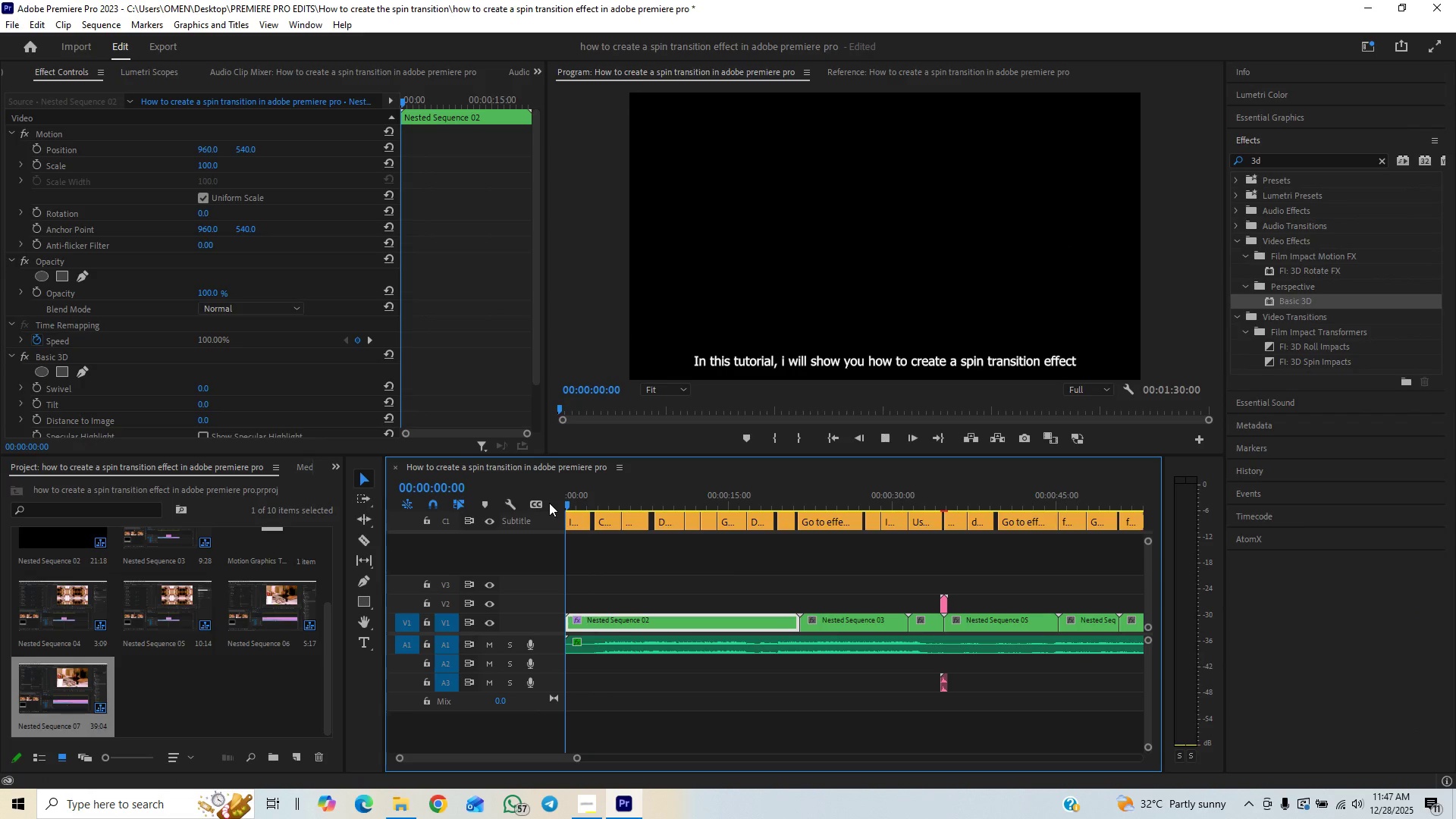 
key(Space)
 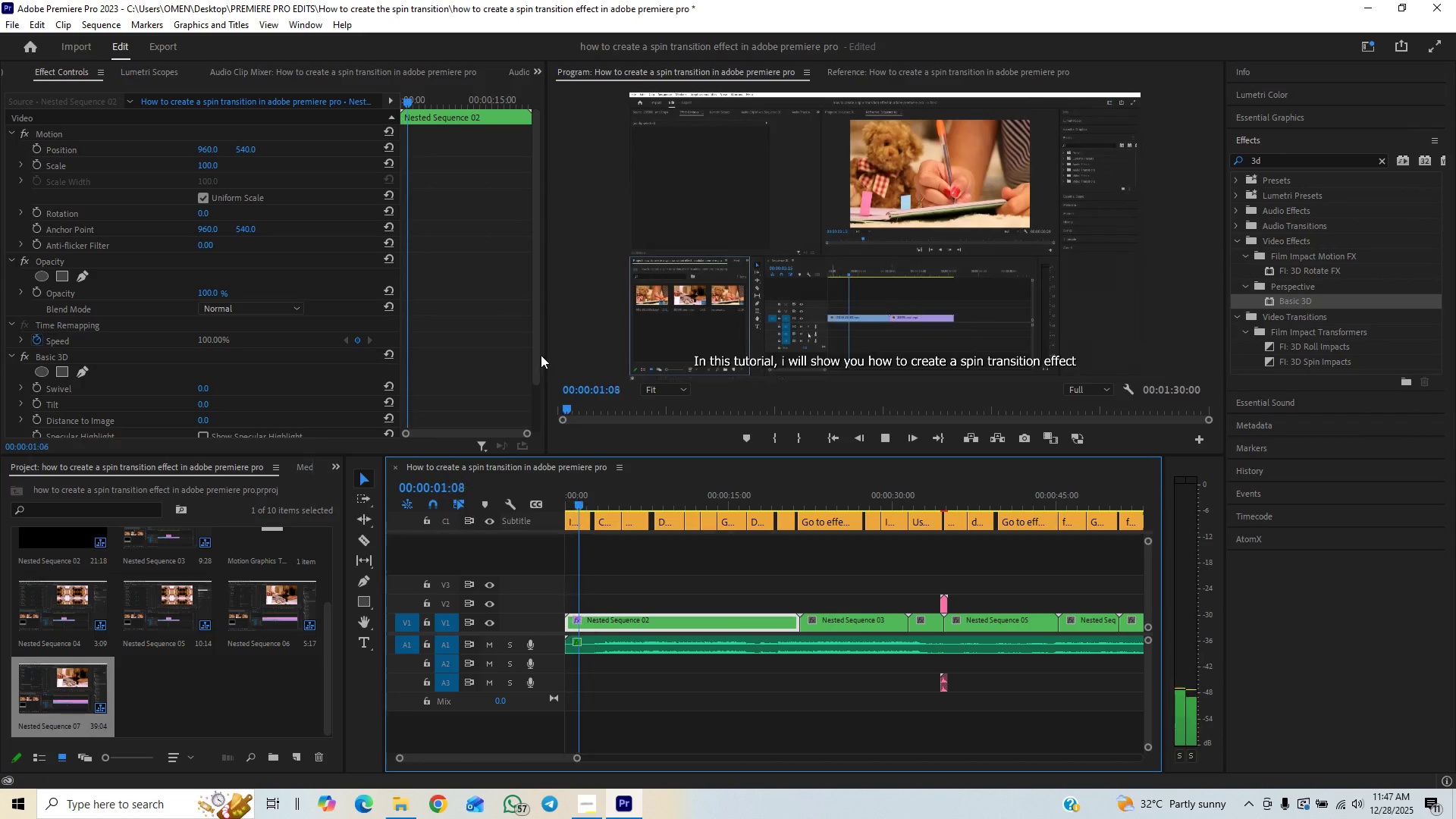 
key(Space)
 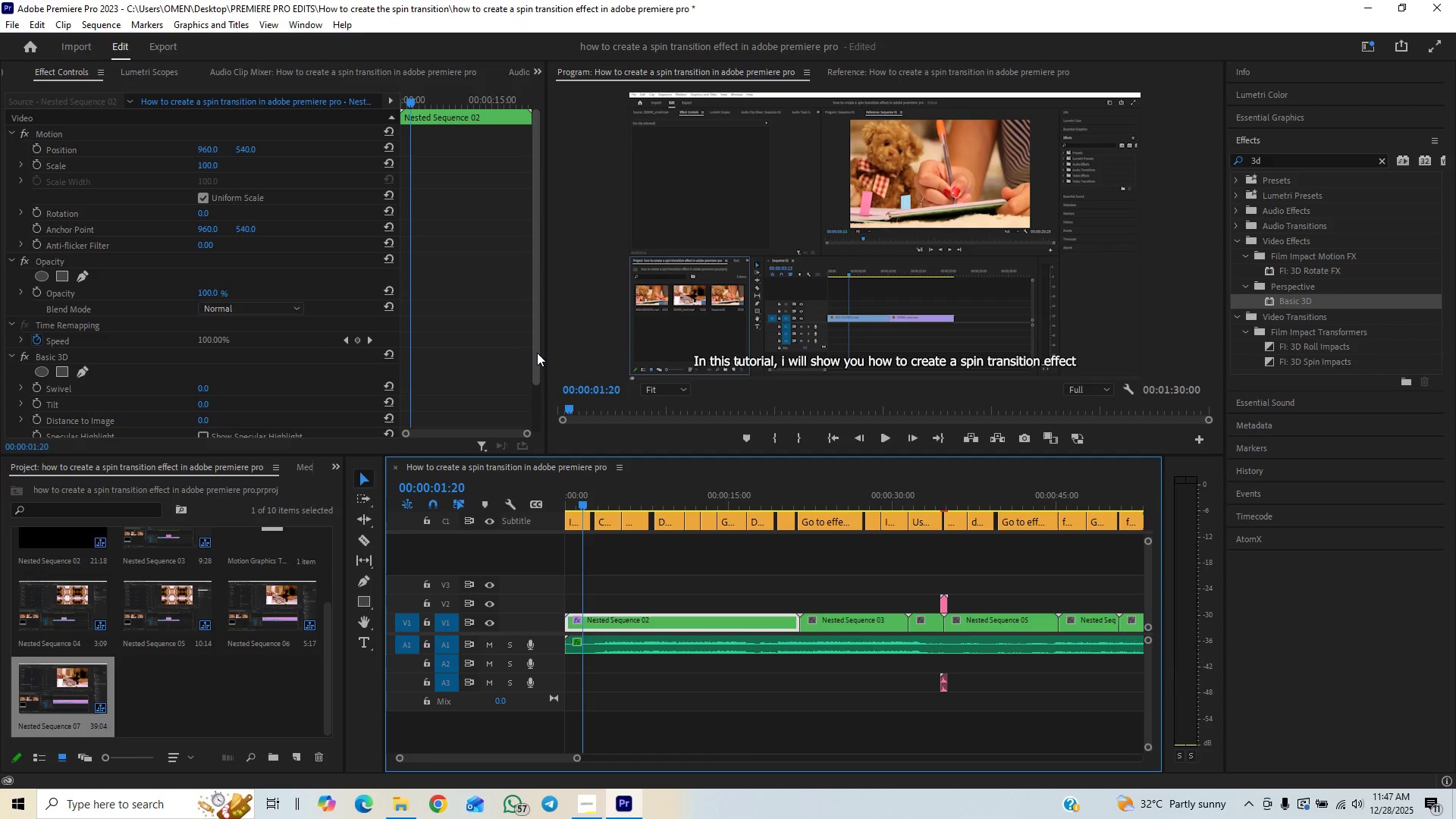 
key(Space)
 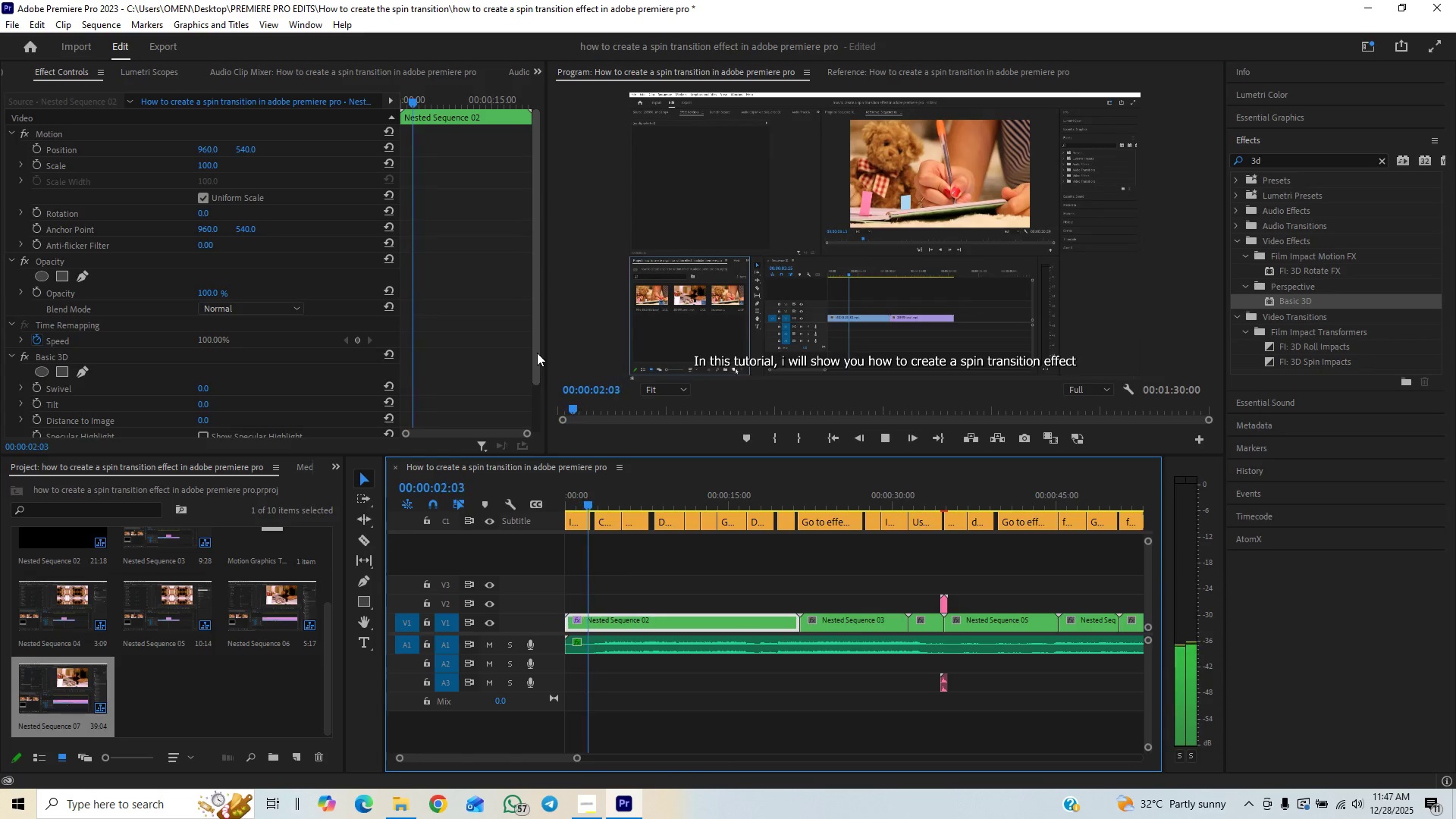 
key(Space)
 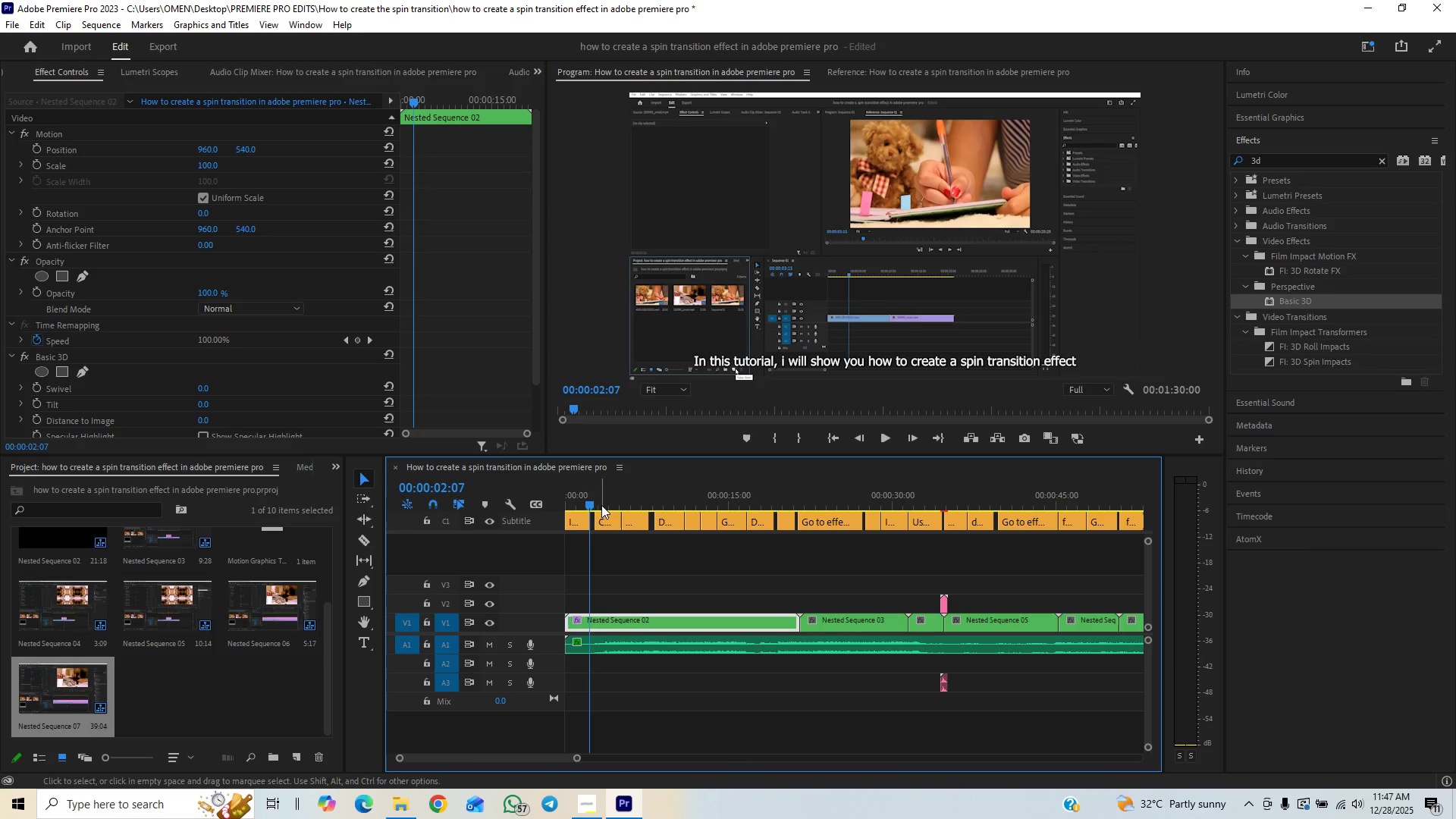 
left_click_drag(start_coordinate=[595, 504], to_coordinate=[585, 507])
 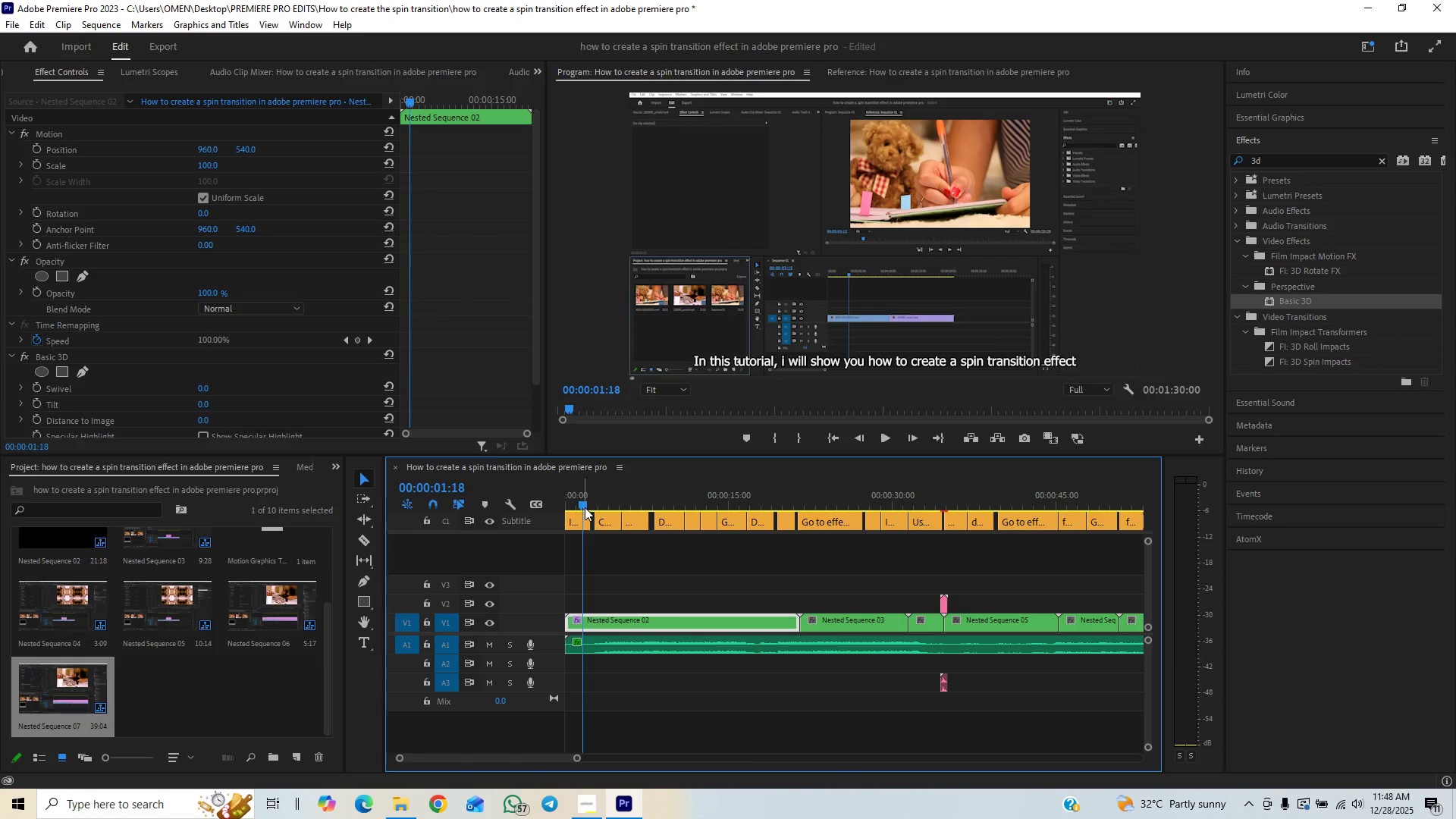 
key(Space)
 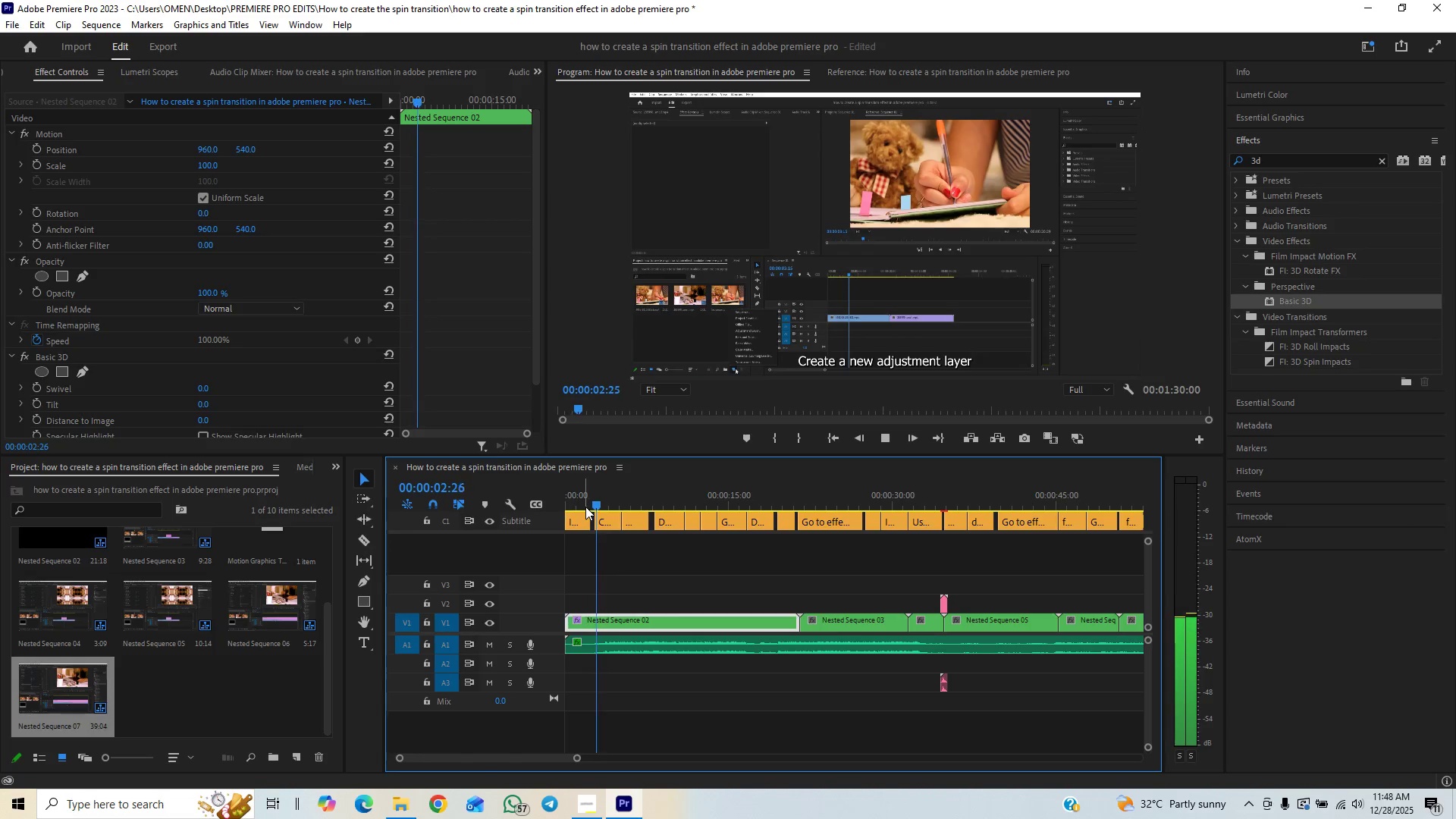 
key(Space)
 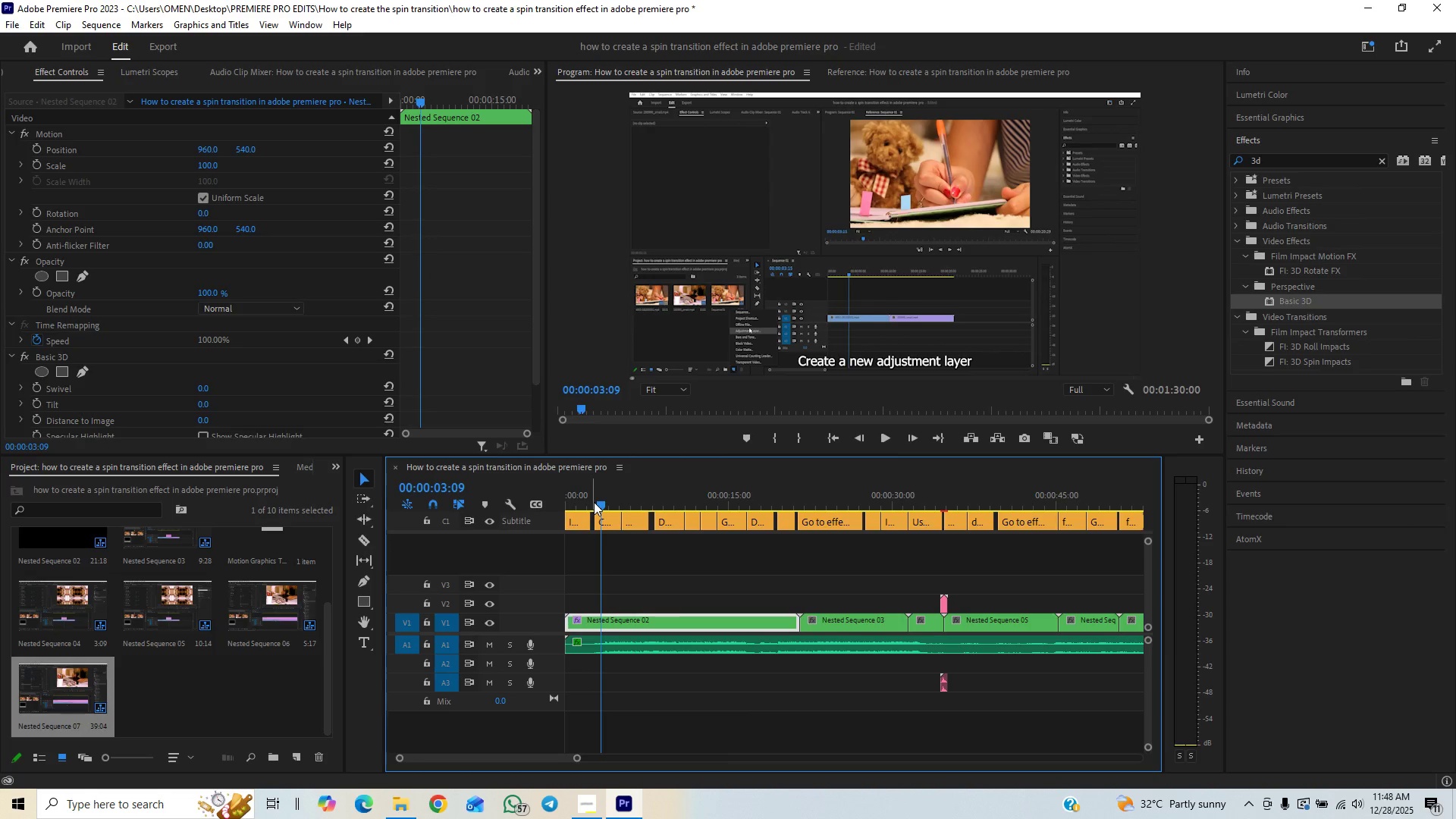 
left_click_drag(start_coordinate=[599, 500], to_coordinate=[592, 504])
 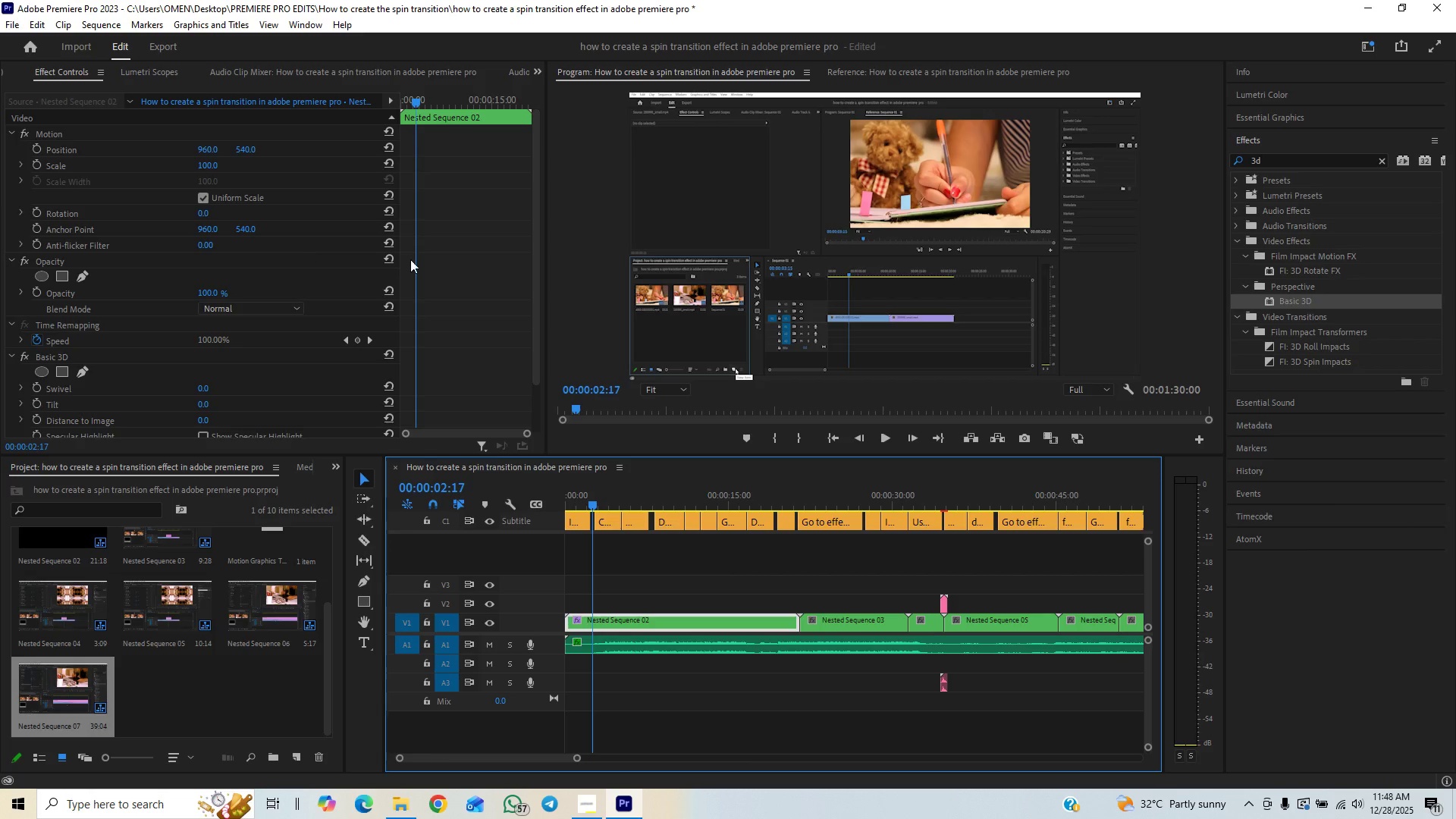 
left_click_drag(start_coordinate=[541, 247], to_coordinate=[548, 312])
 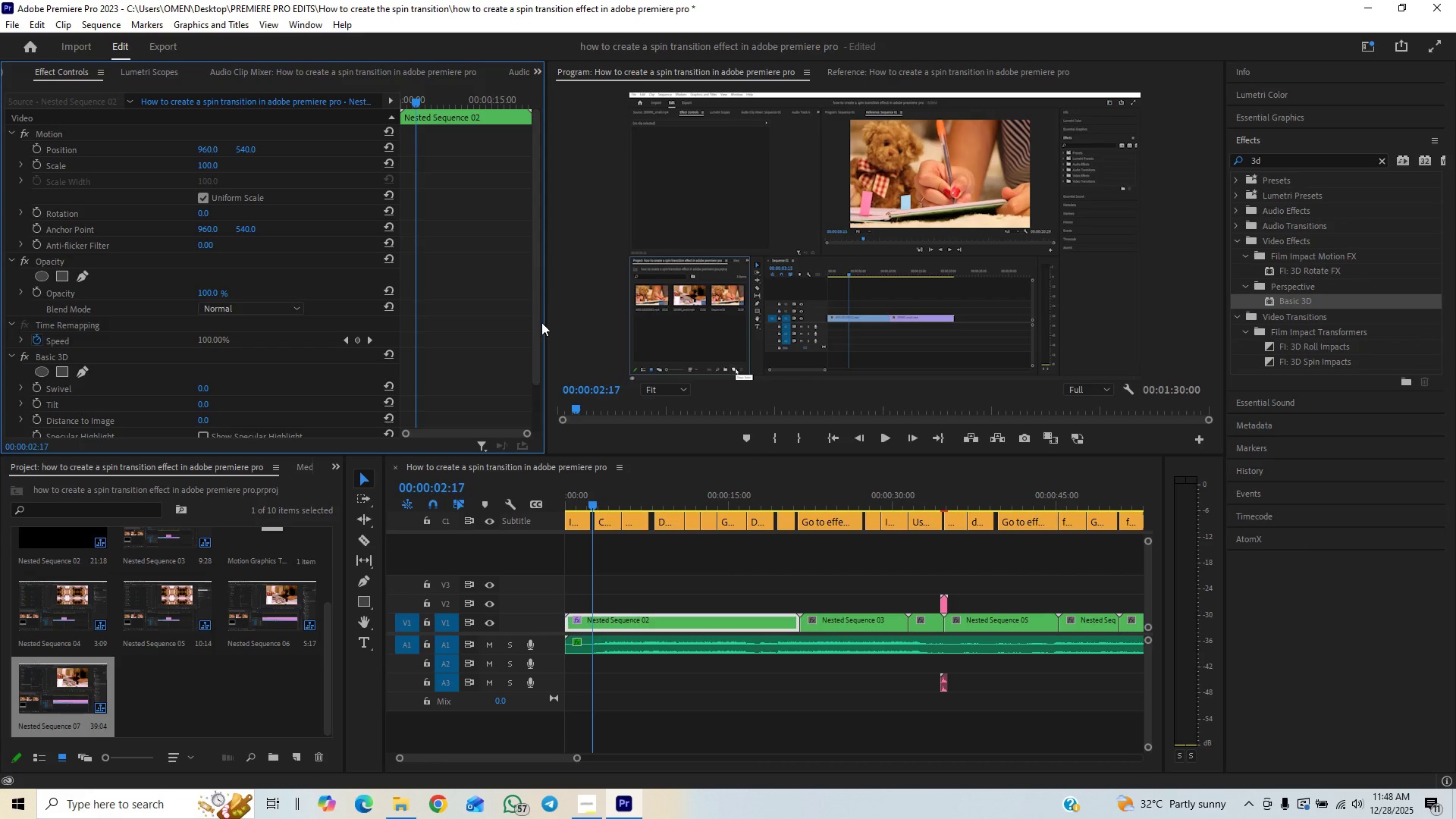 
left_click_drag(start_coordinate=[541, 324], to_coordinate=[536, 408])
 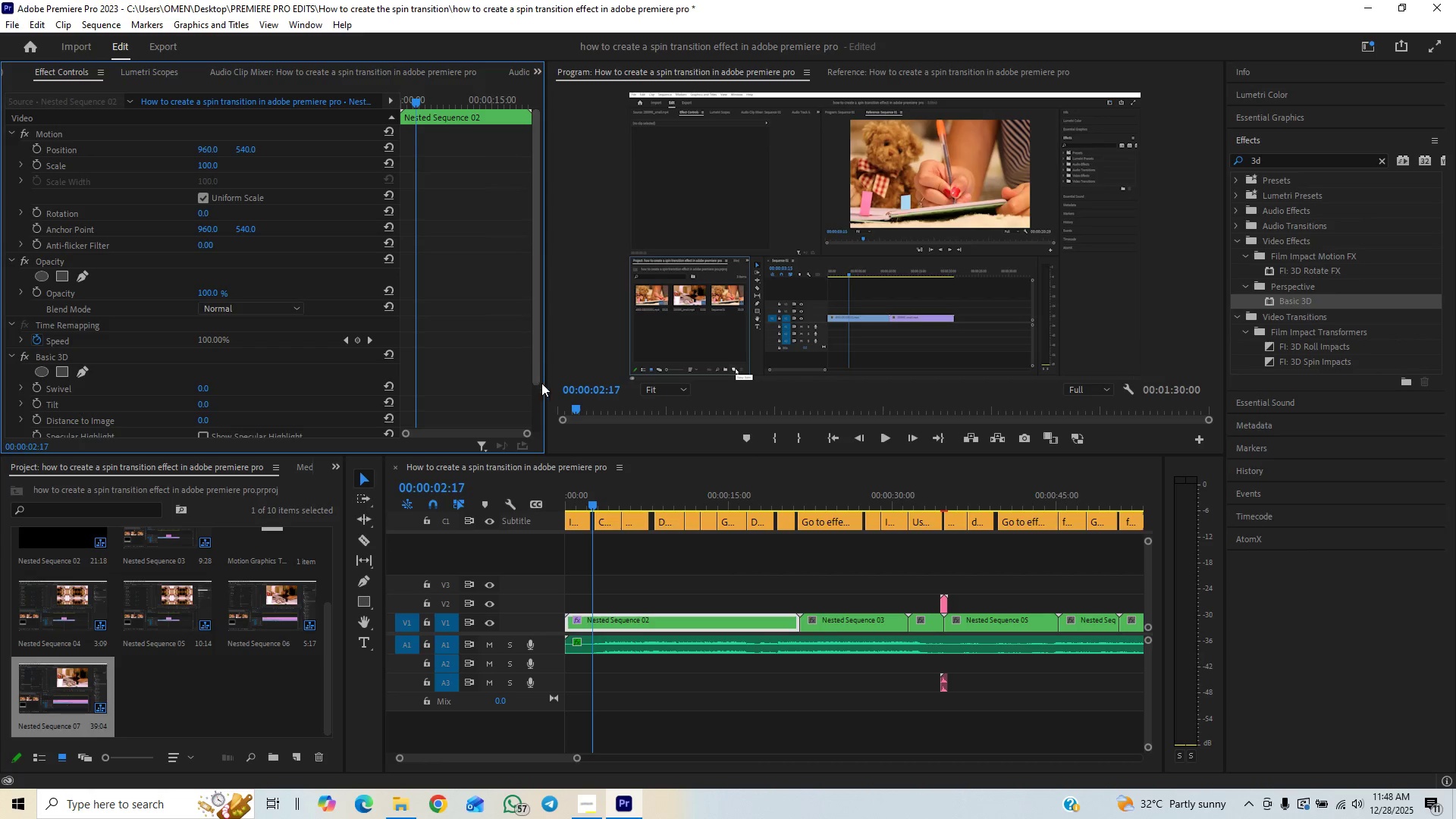 
left_click_drag(start_coordinate=[538, 375], to_coordinate=[535, 450])
 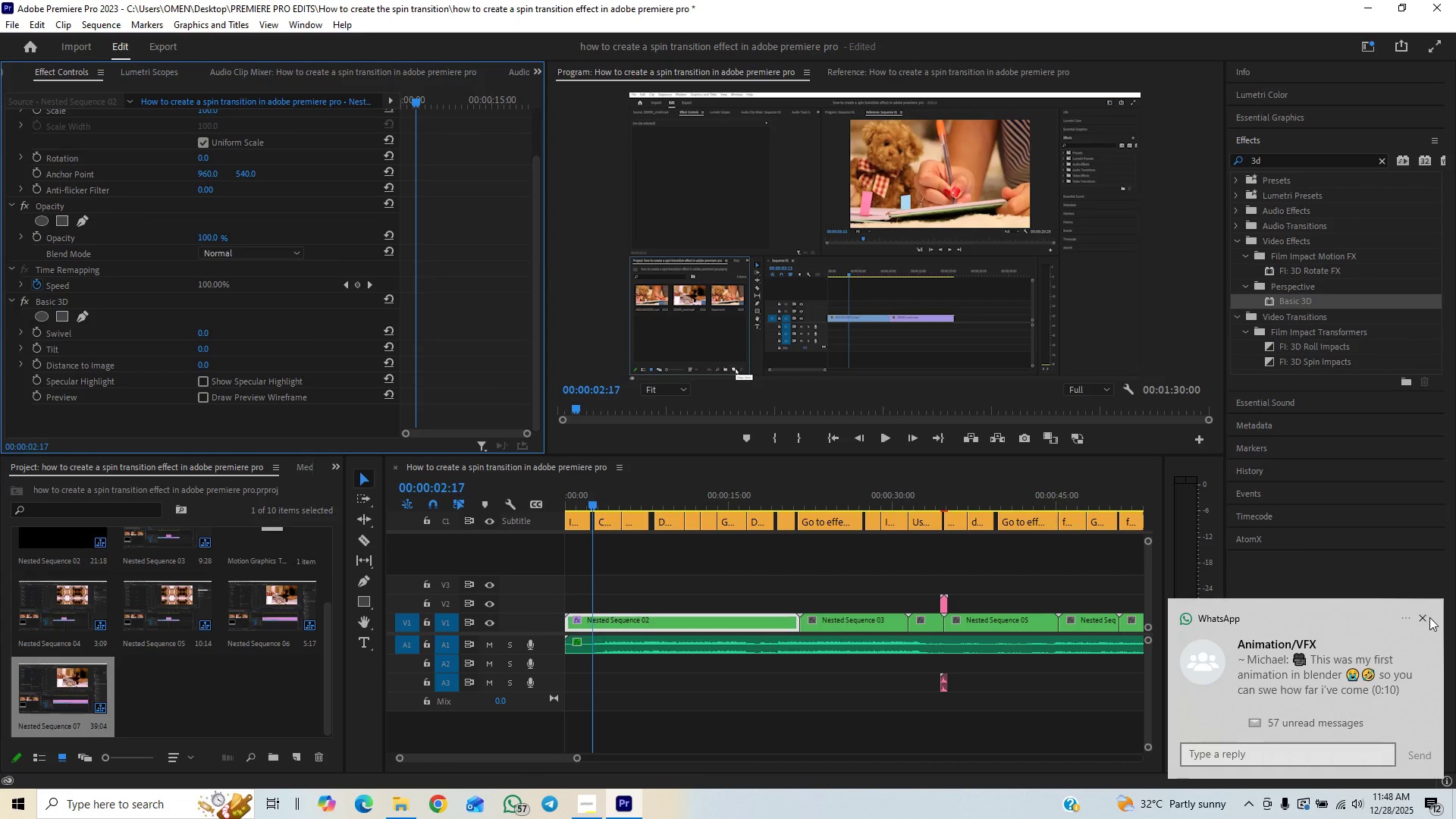 
left_click([1424, 618])
 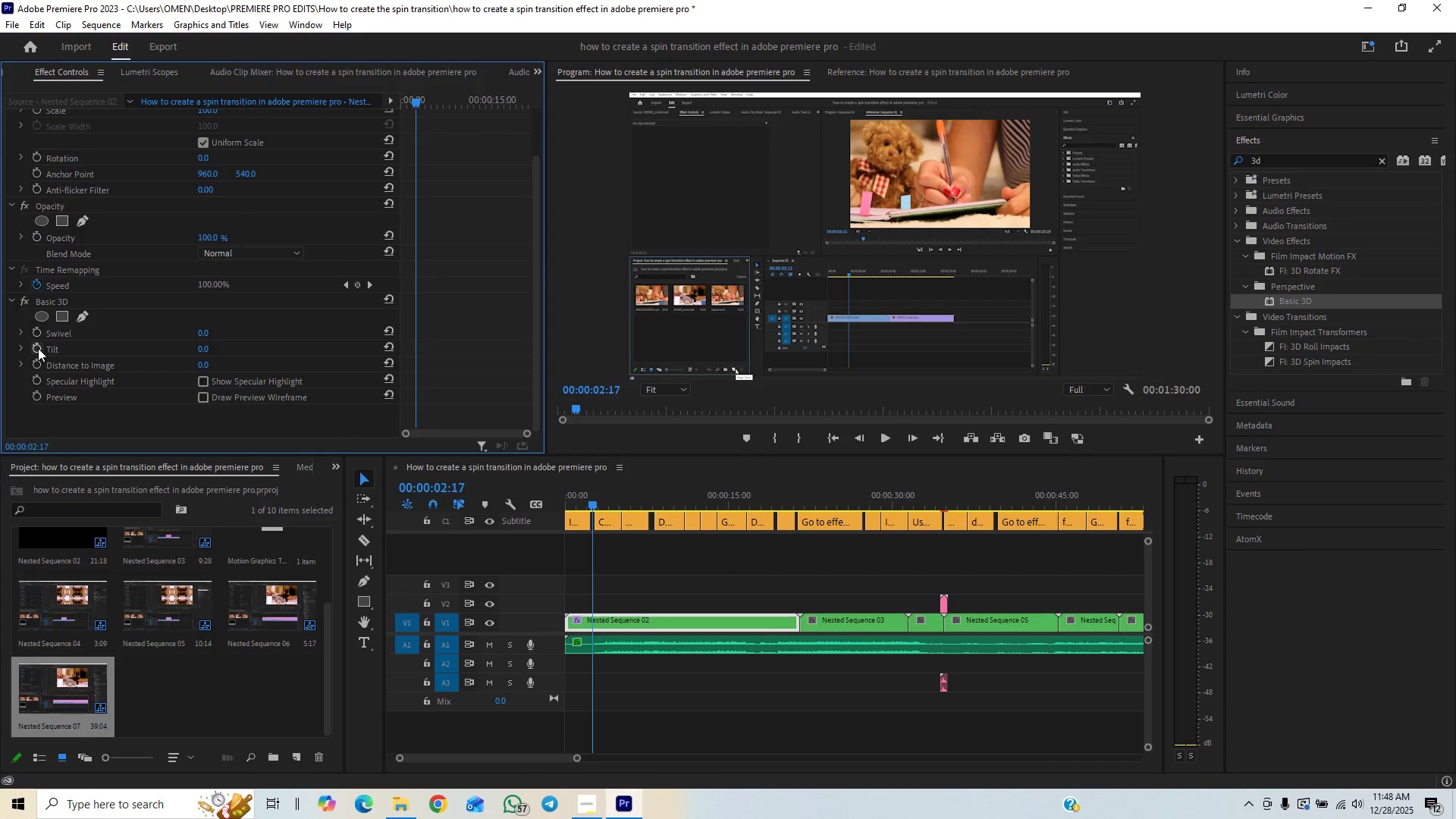 
left_click([38, 348])
 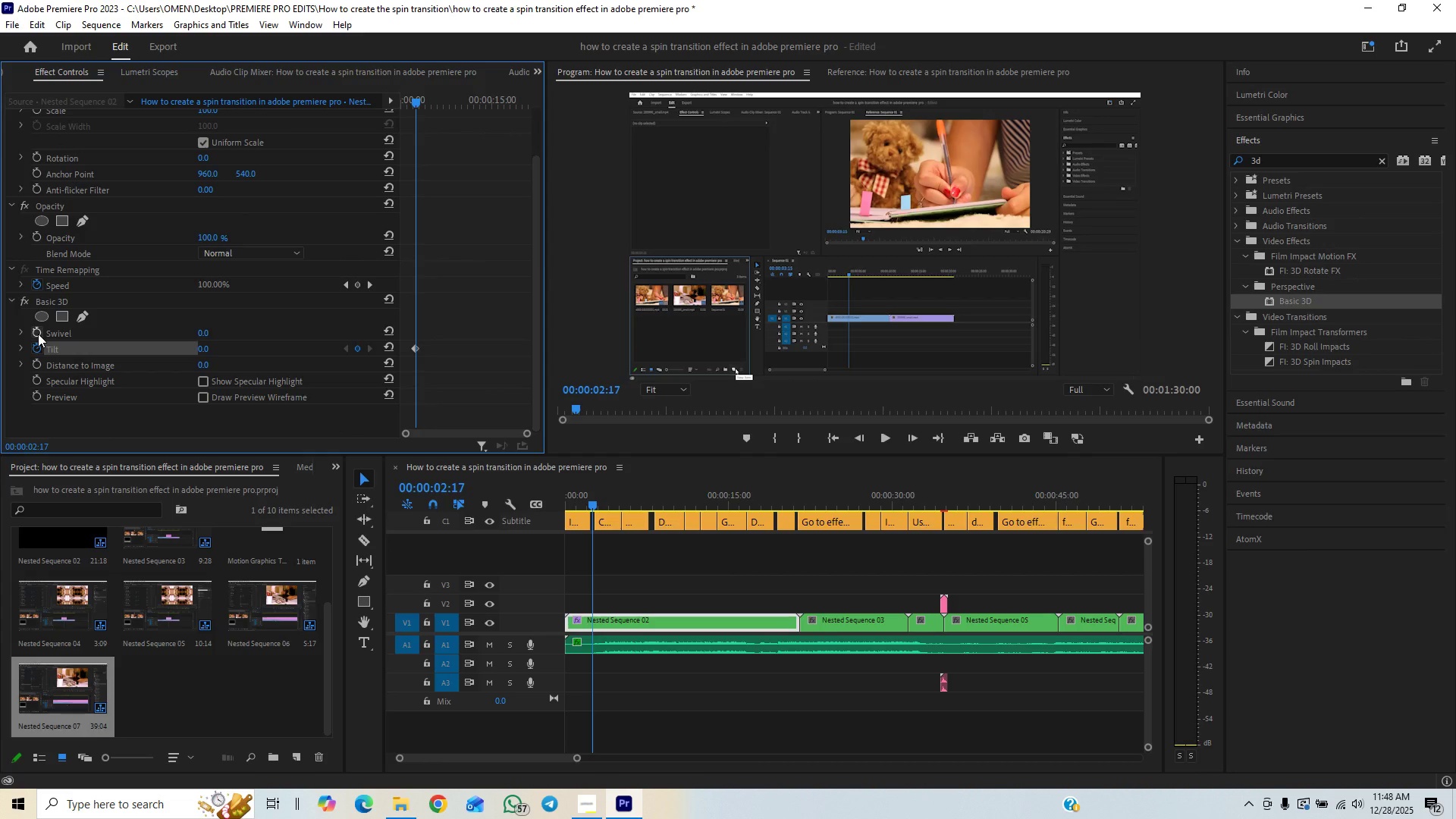 
left_click([38, 334])
 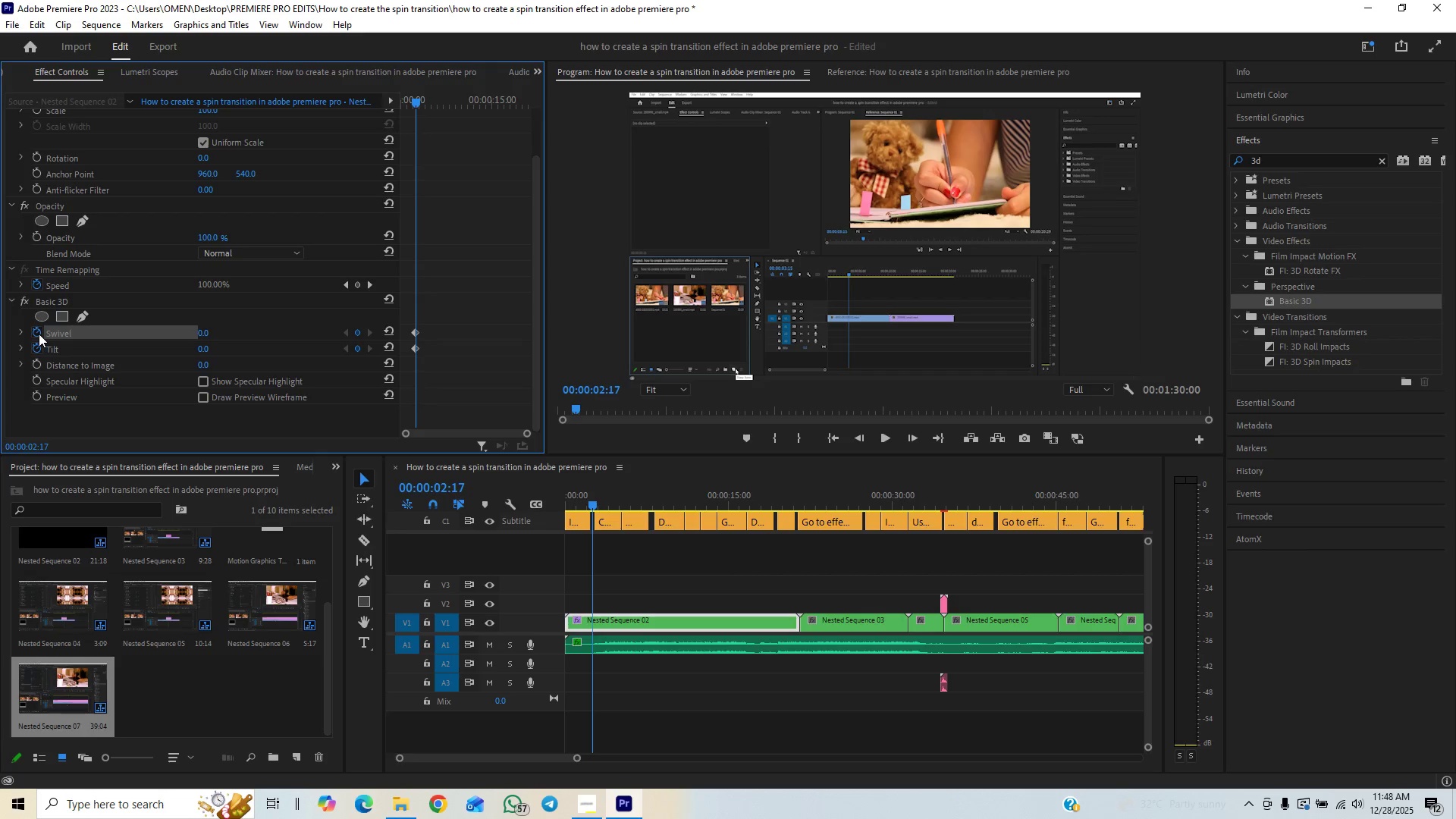 
key(Space)
 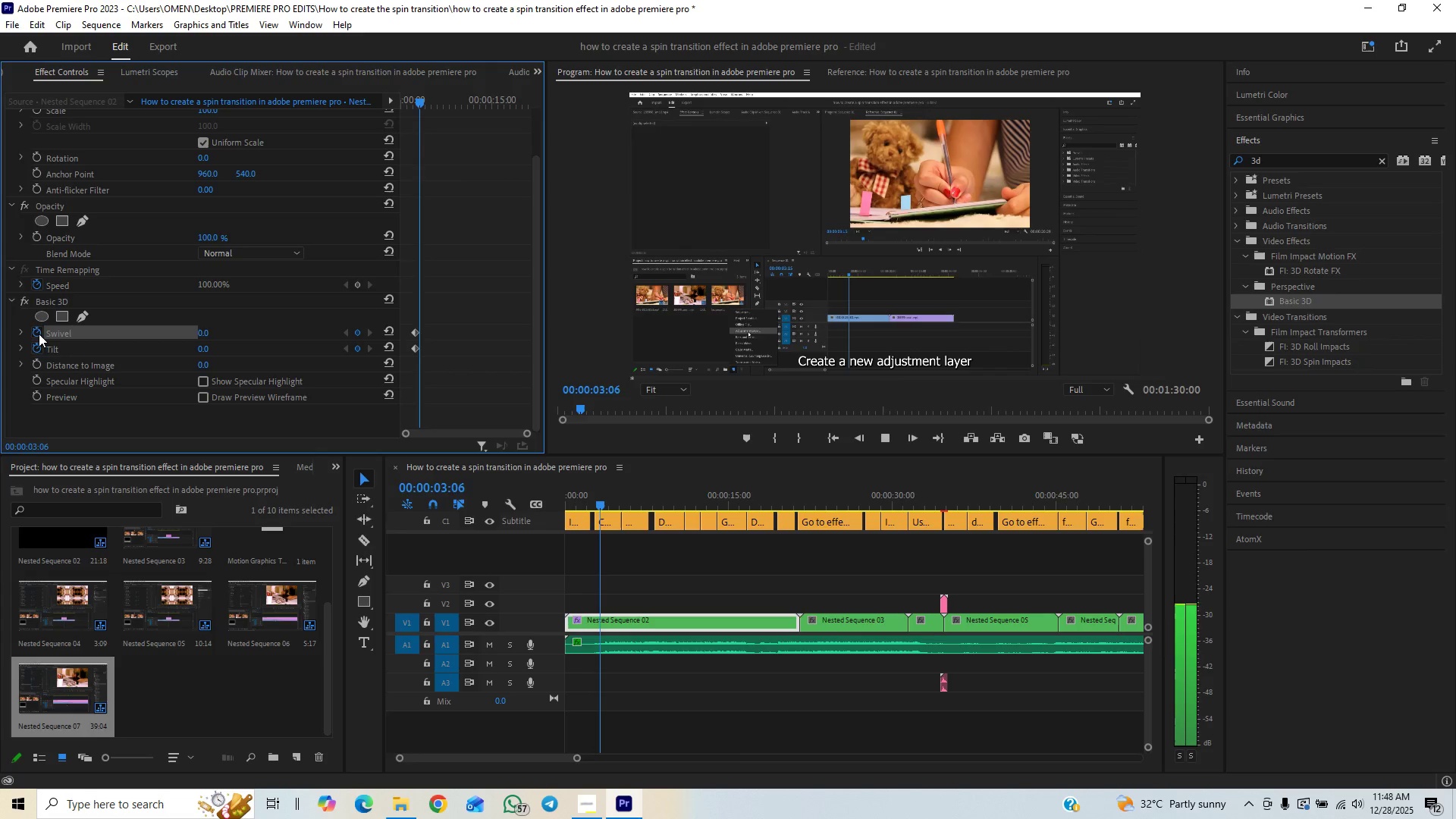 
key(Space)
 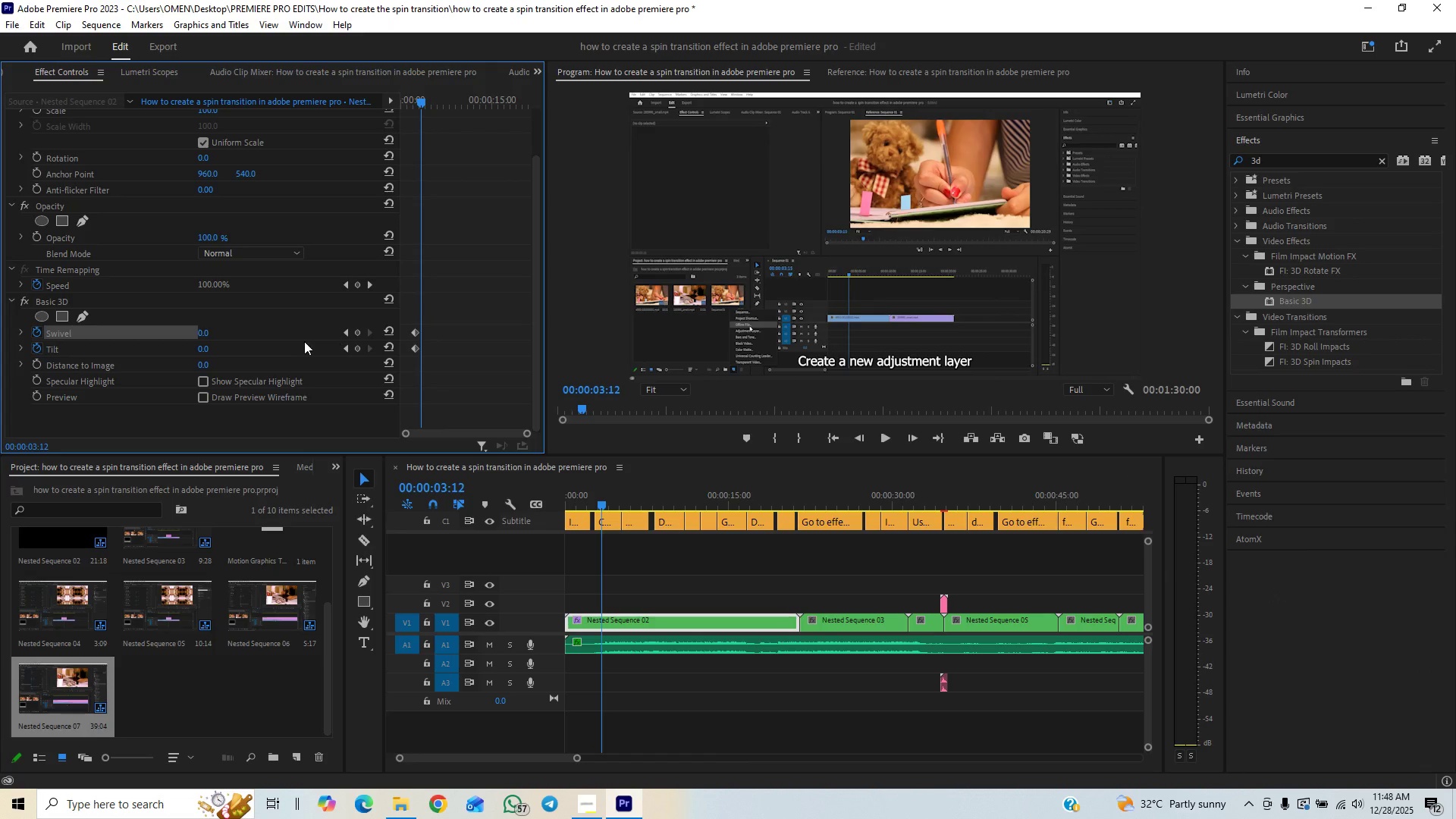 
left_click_drag(start_coordinate=[204, 335], to_coordinate=[196, 352])
 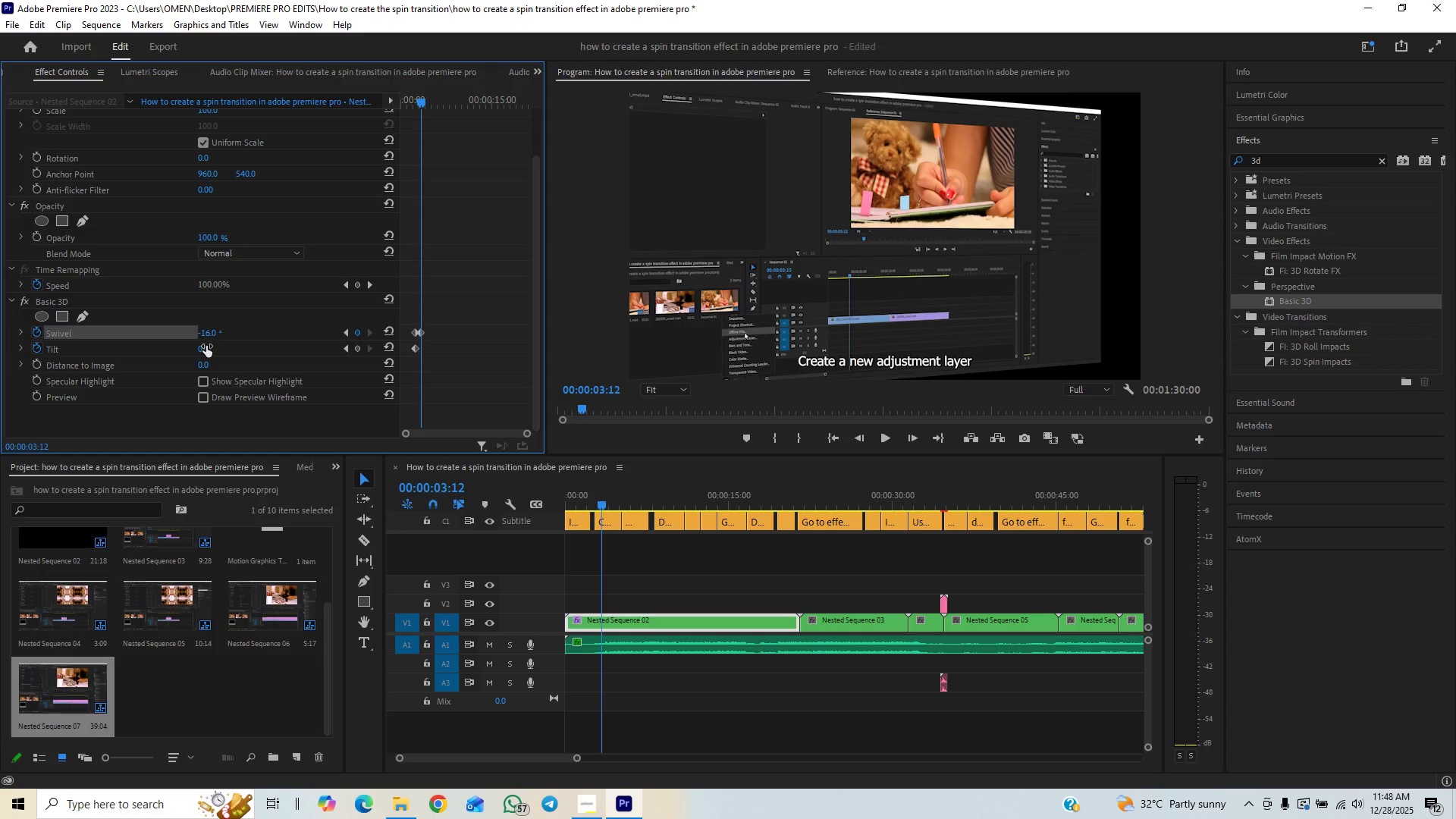 
left_click_drag(start_coordinate=[205, 348], to_coordinate=[197, 354])
 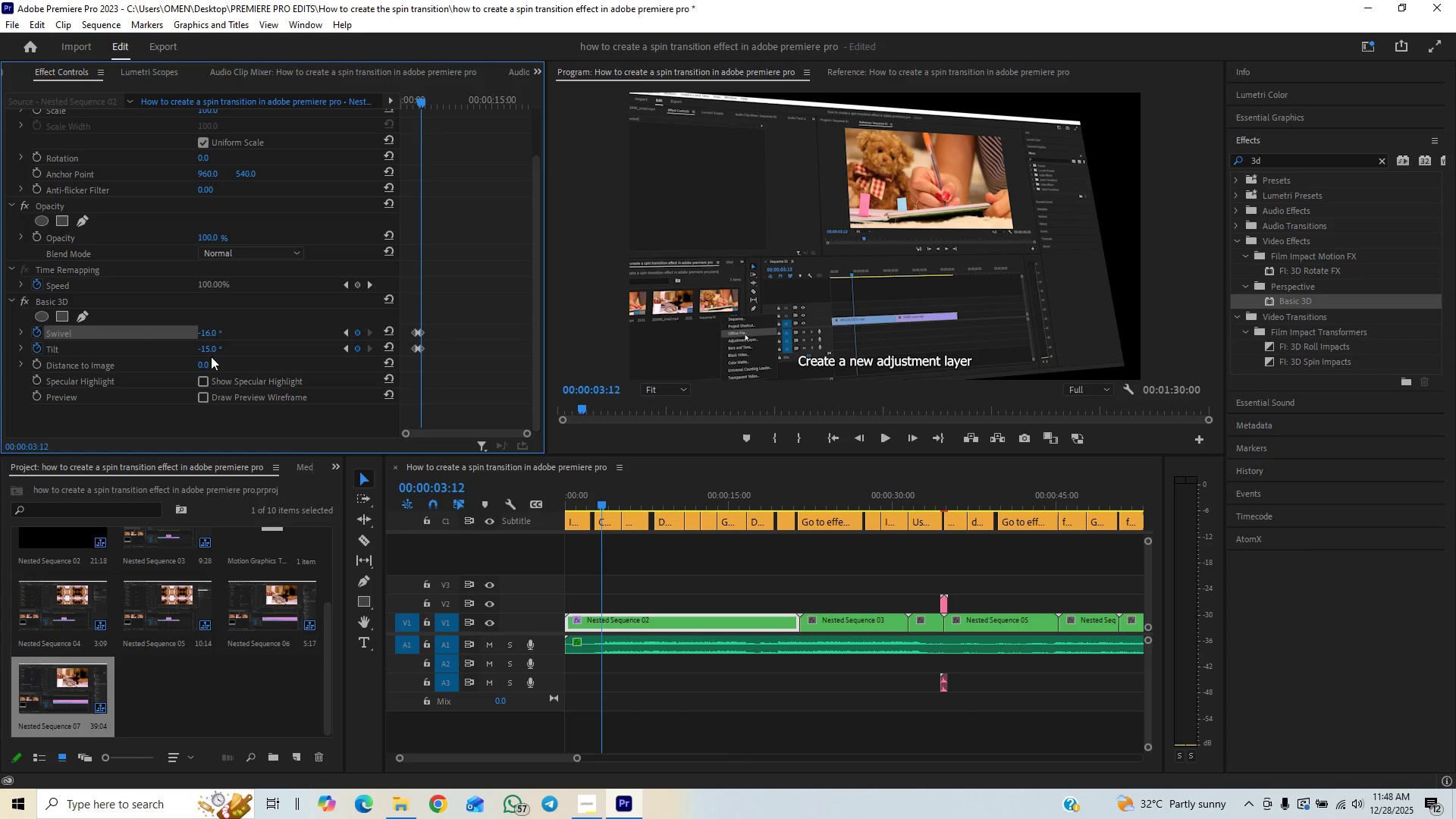 
mouse_move([224, 364])
 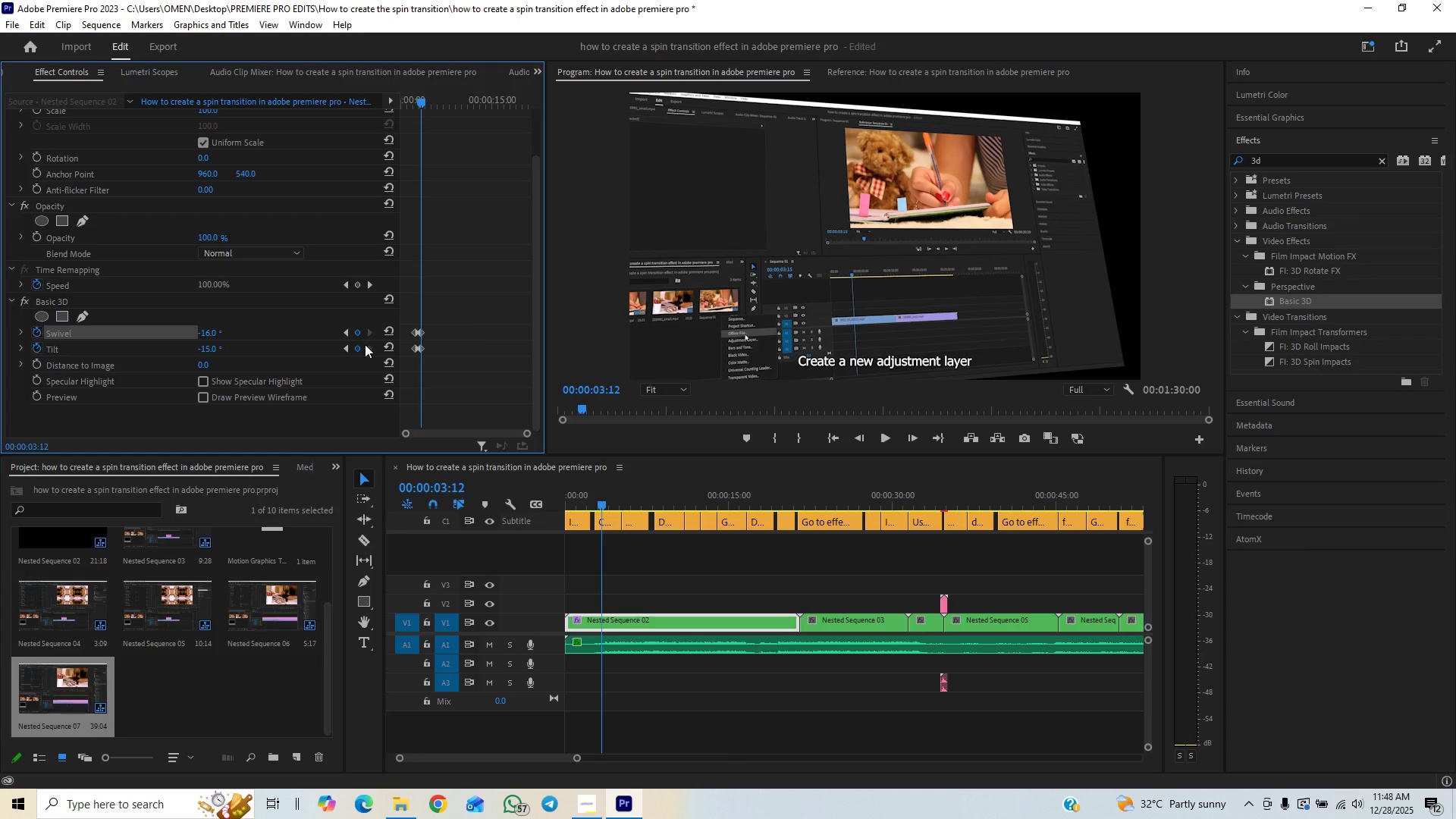 
left_click([344, 334])
 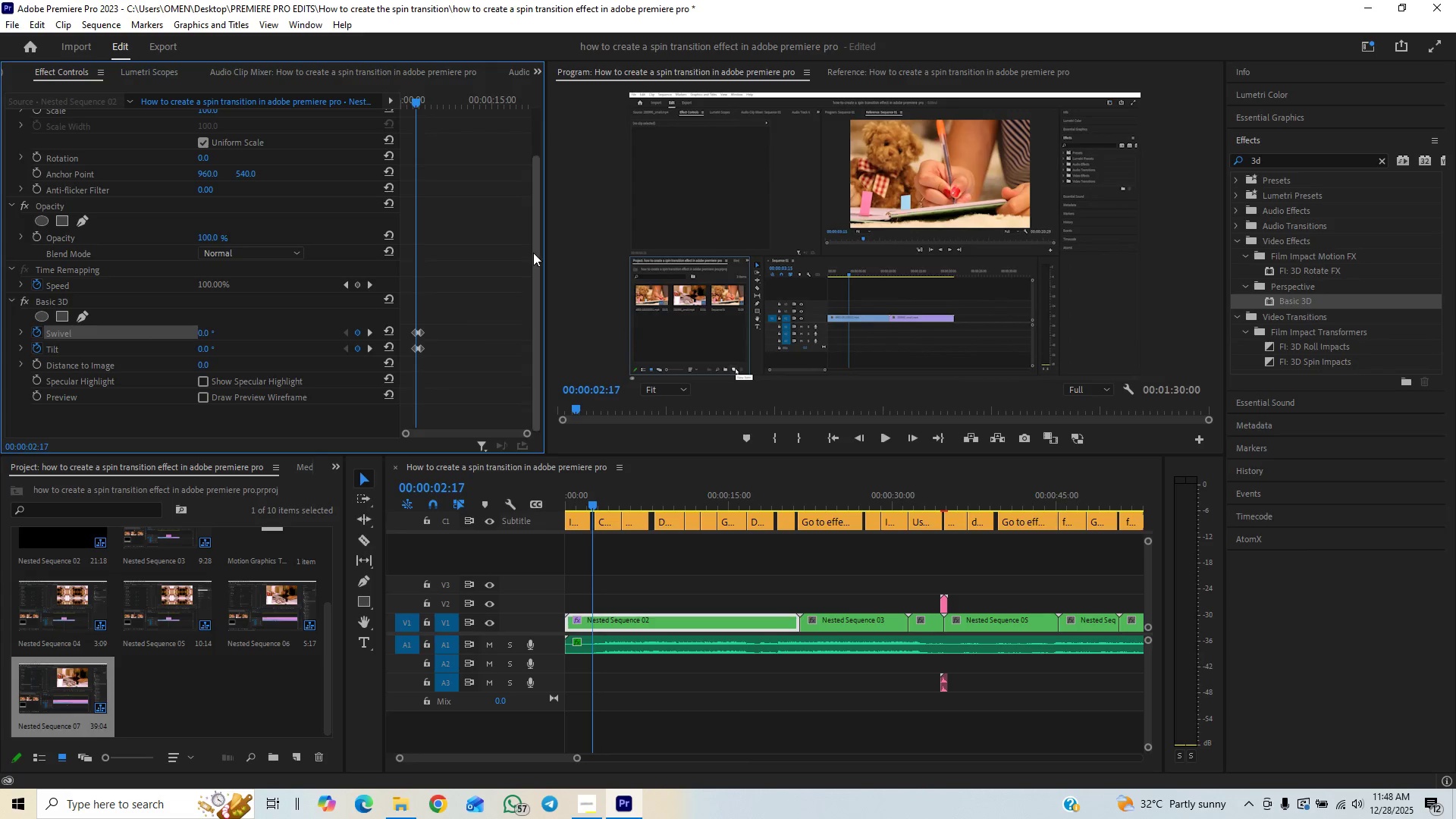 
left_click_drag(start_coordinate=[534, 252], to_coordinate=[548, 168])
 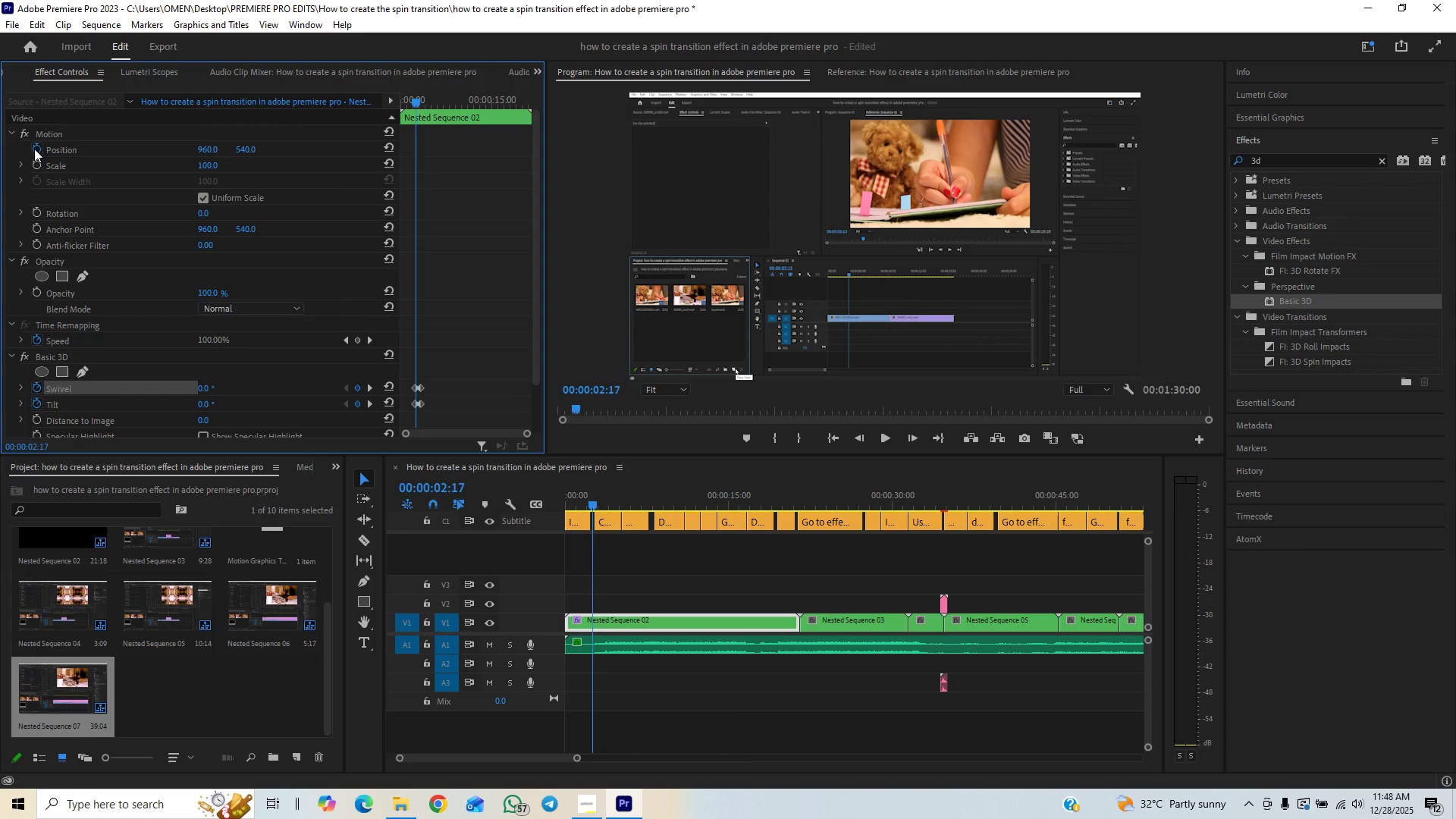 
double_click([35, 165])
 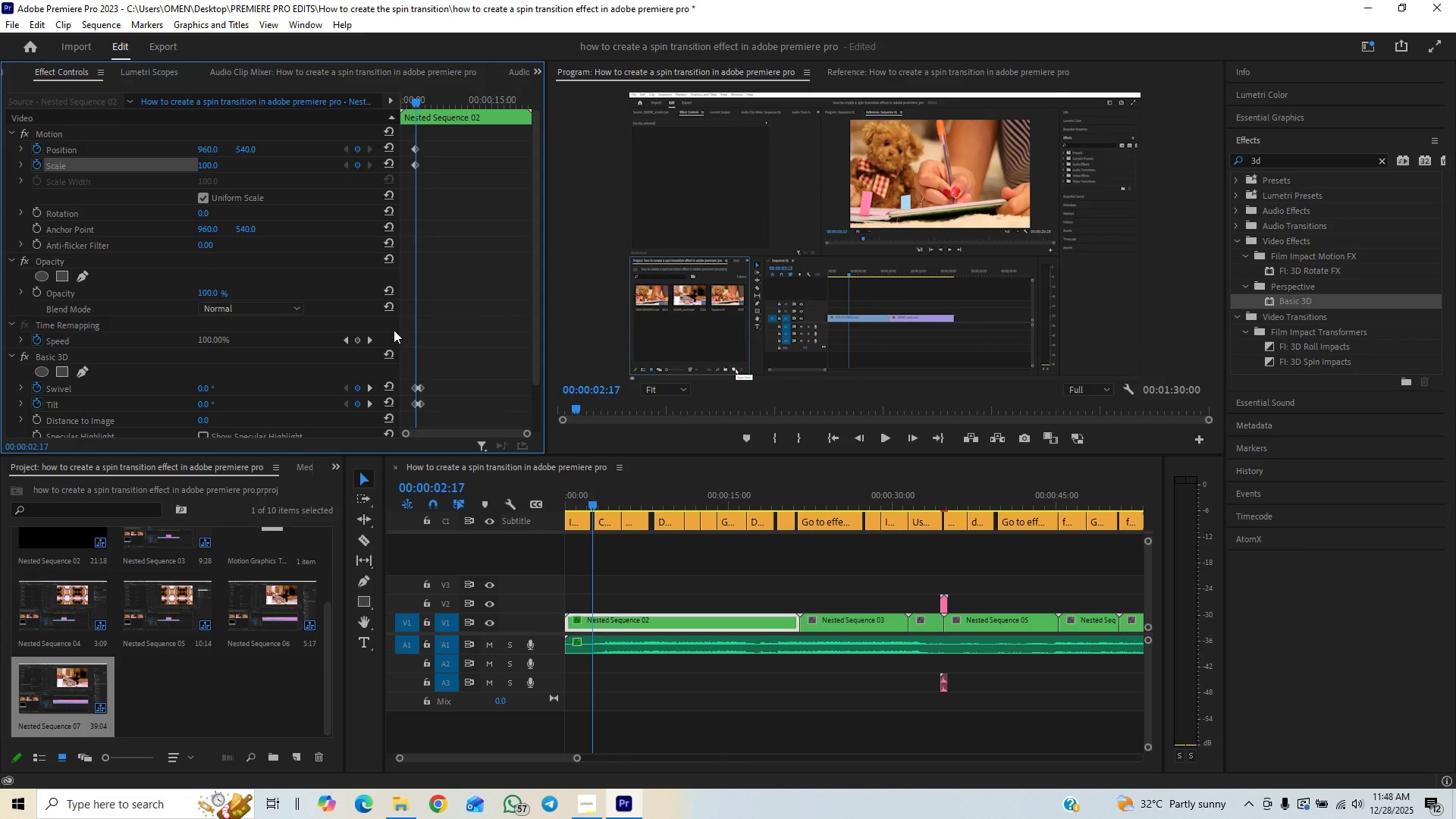 
left_click([369, 385])
 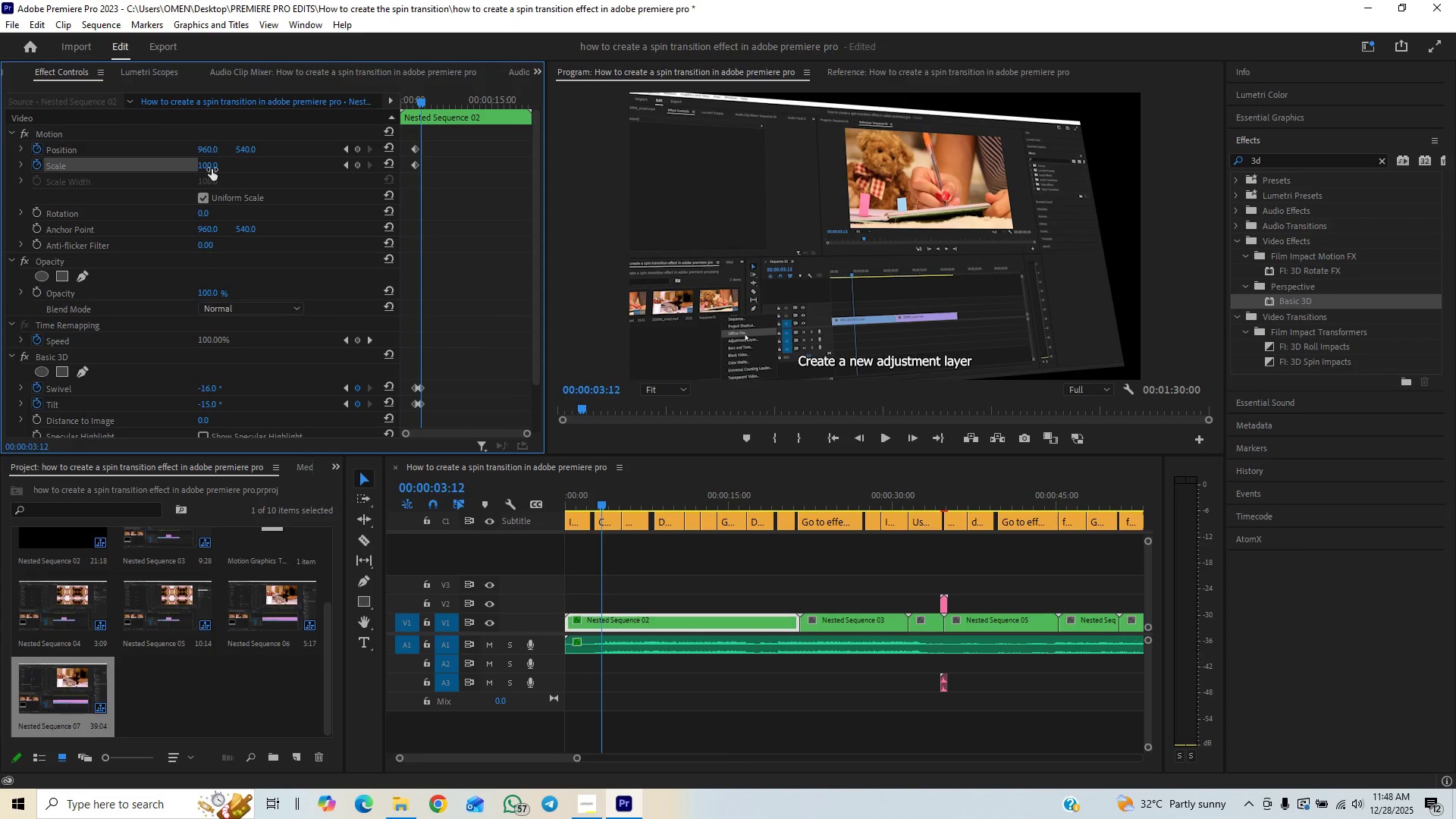 
left_click_drag(start_coordinate=[207, 165], to_coordinate=[240, 162])
 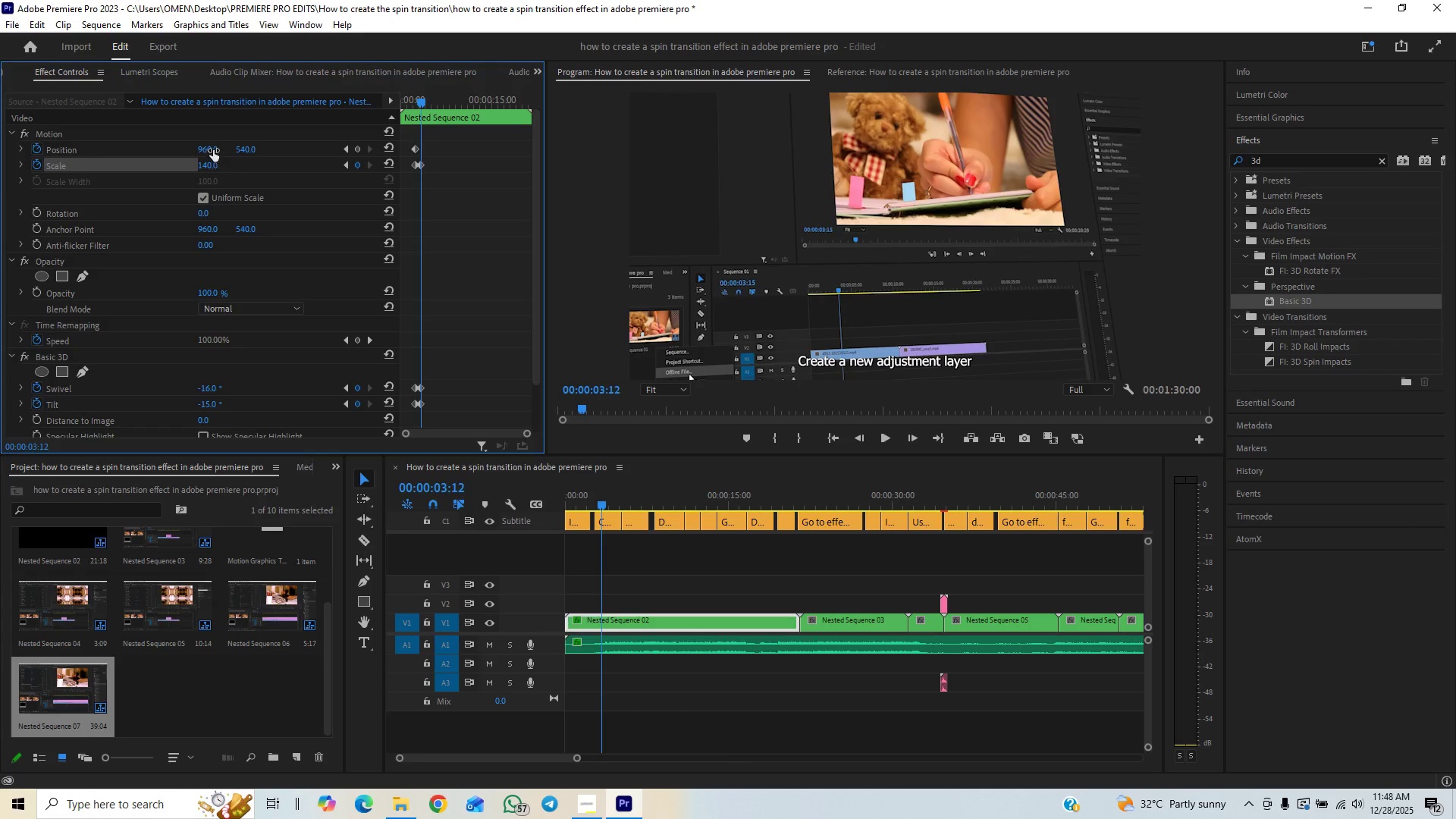 
left_click_drag(start_coordinate=[213, 149], to_coordinate=[452, 84])
 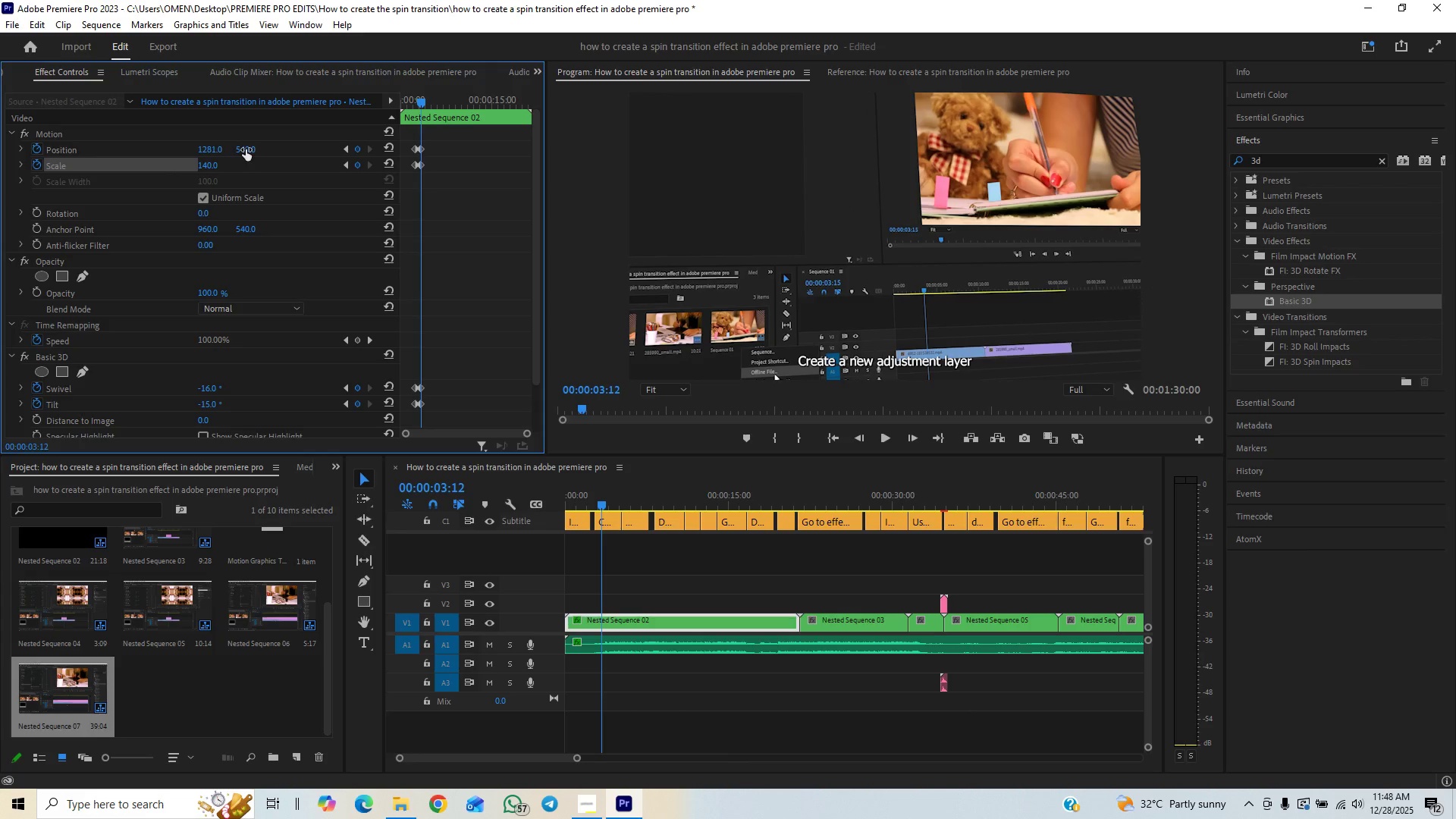 
left_click_drag(start_coordinate=[246, 149], to_coordinate=[39, 149])
 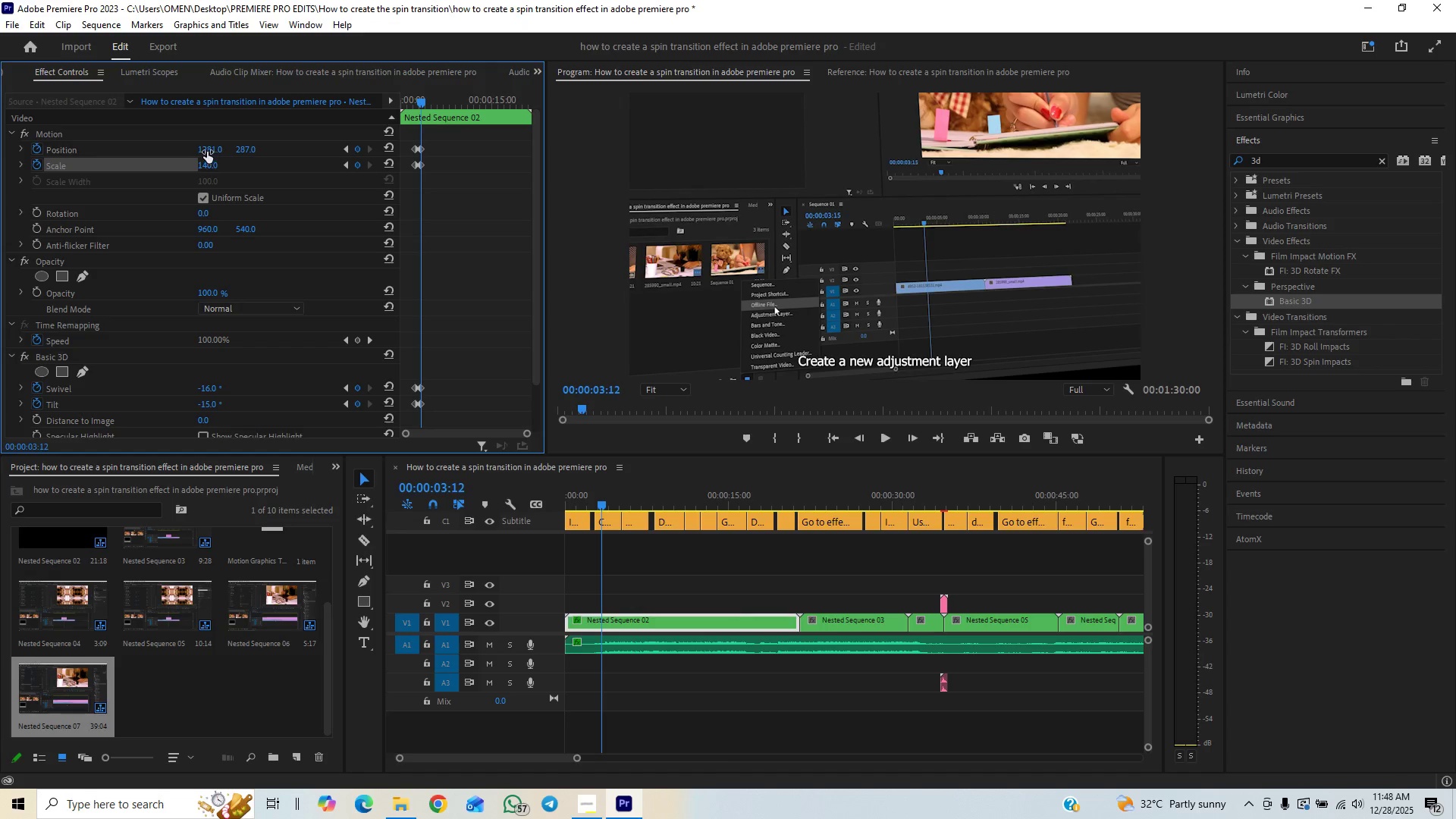 
left_click_drag(start_coordinate=[207, 151], to_coordinate=[281, 144])
 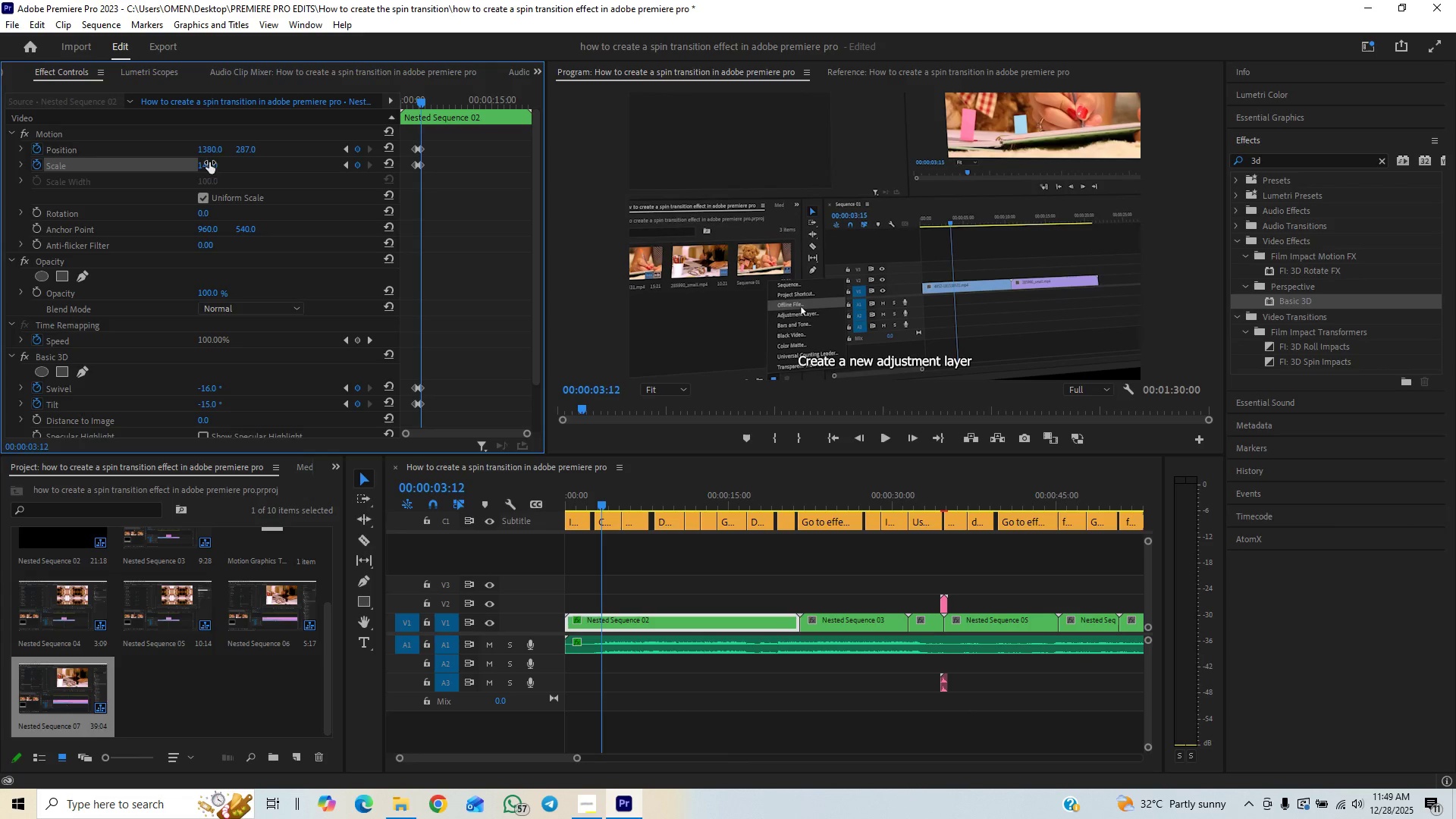 
left_click_drag(start_coordinate=[209, 162], to_coordinate=[224, 164])
 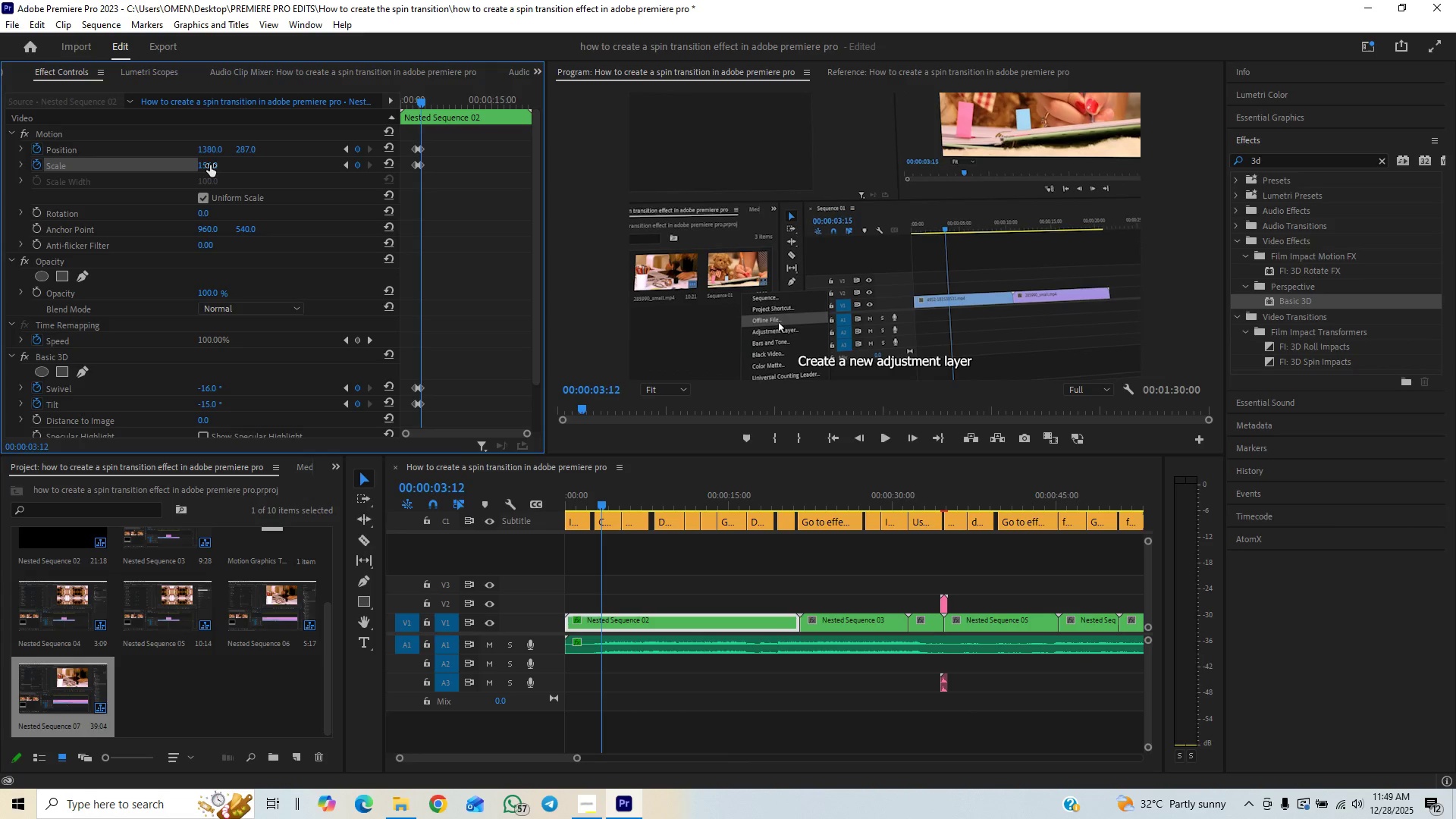 
left_click([210, 165])
 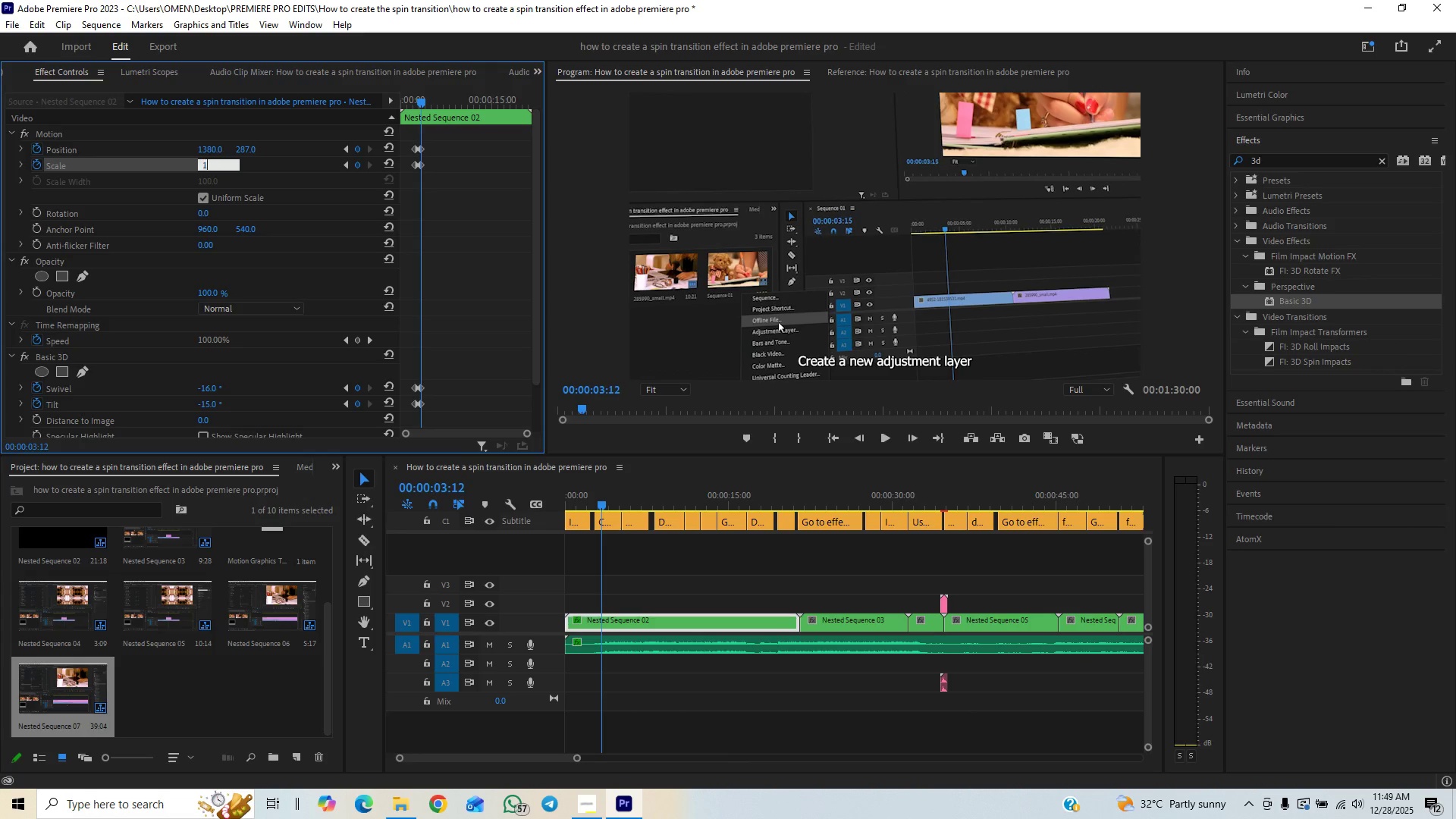 
type(150)
 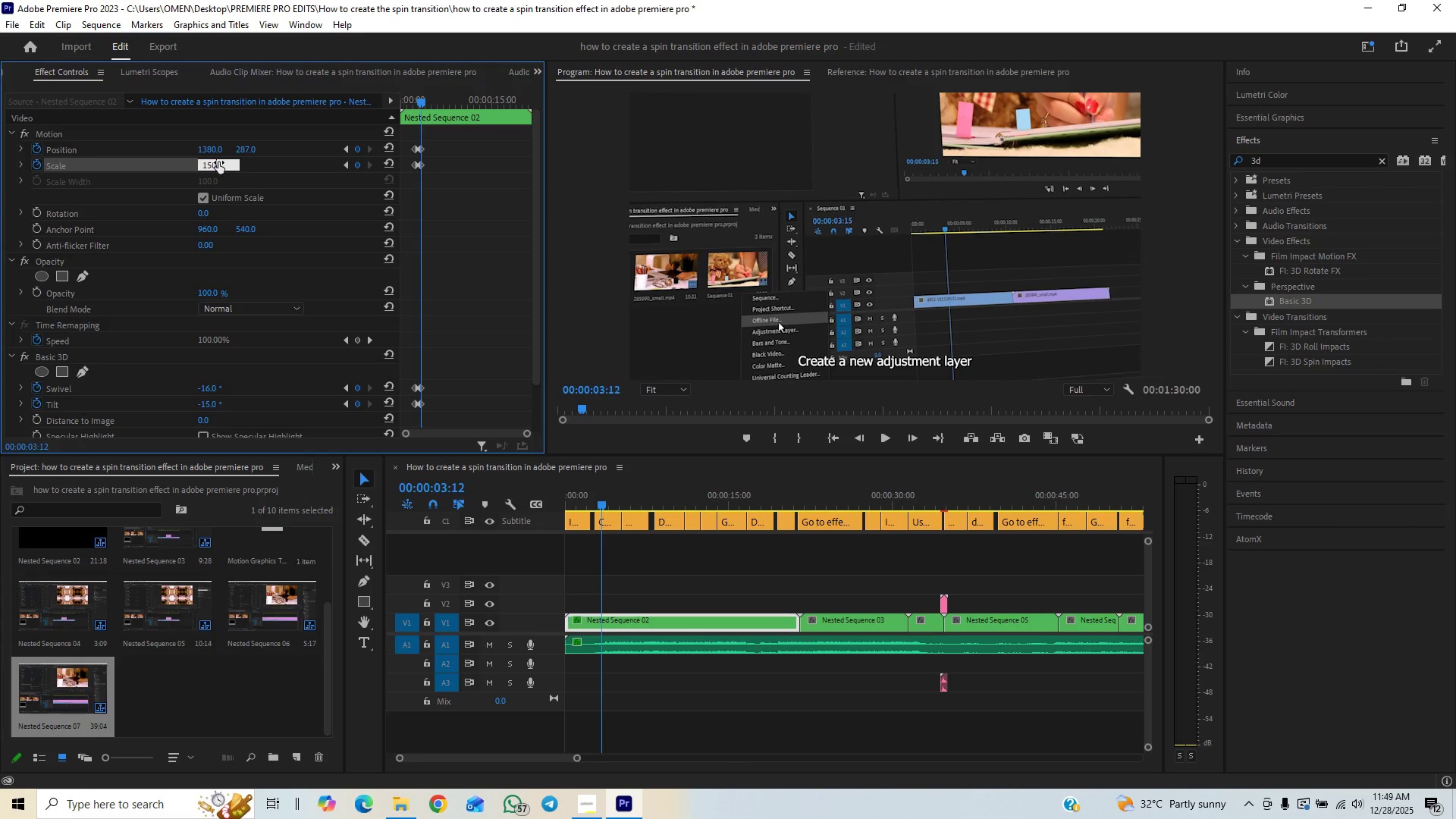 
key(Enter)
 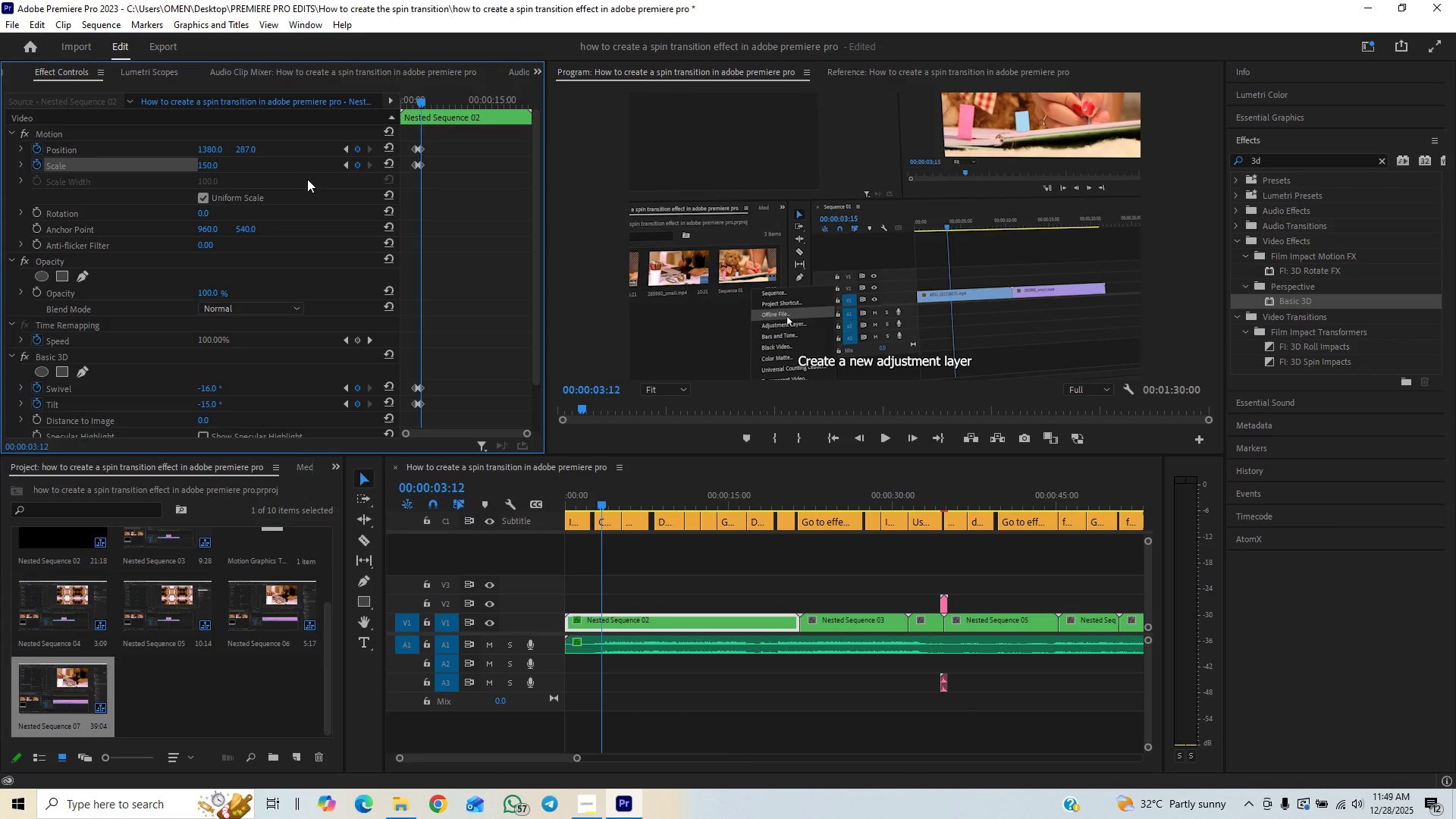 
left_click_drag(start_coordinate=[249, 148], to_coordinate=[243, 131])
 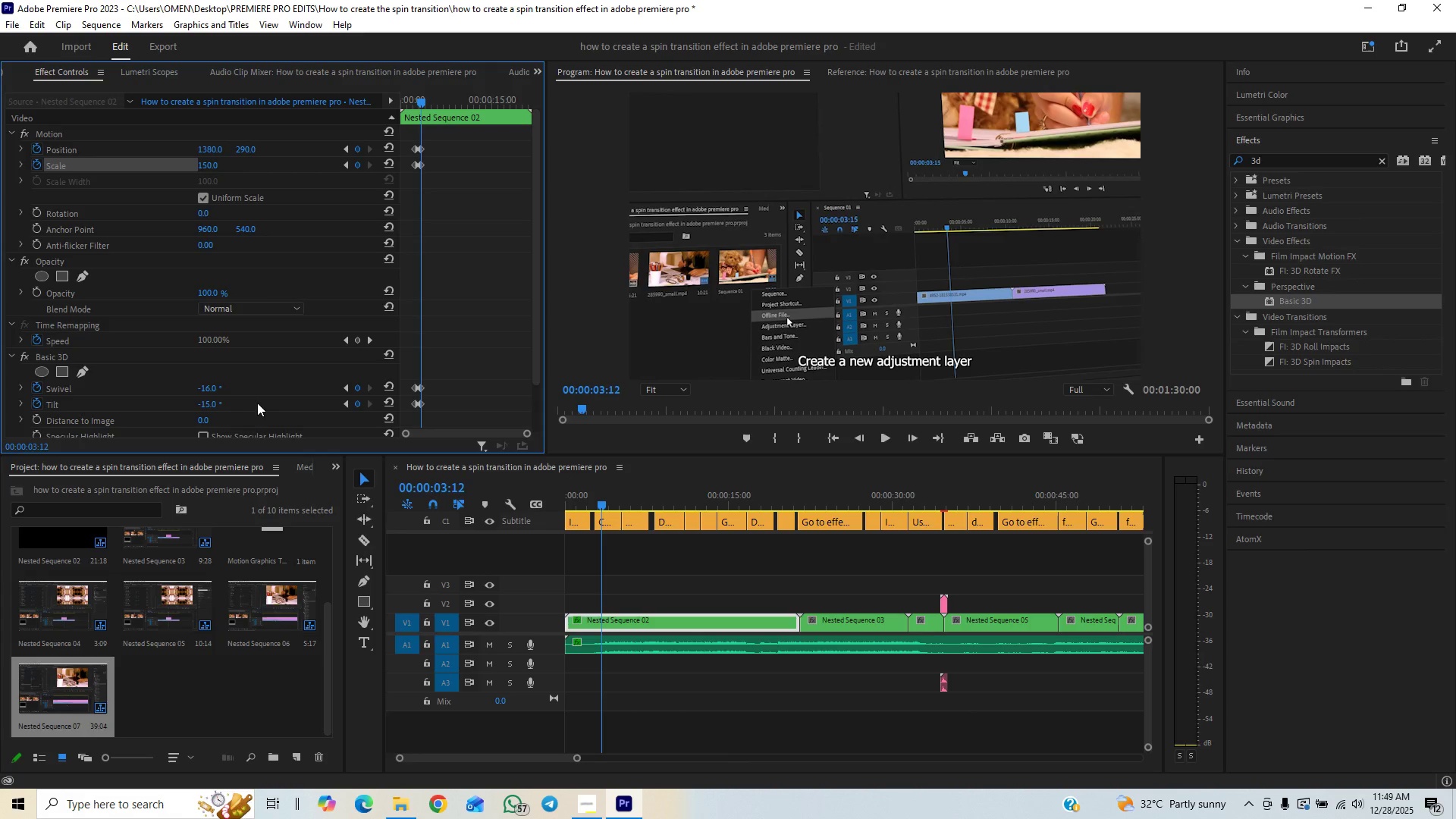 
left_click_drag(start_coordinate=[209, 403], to_coordinate=[216, 400])
 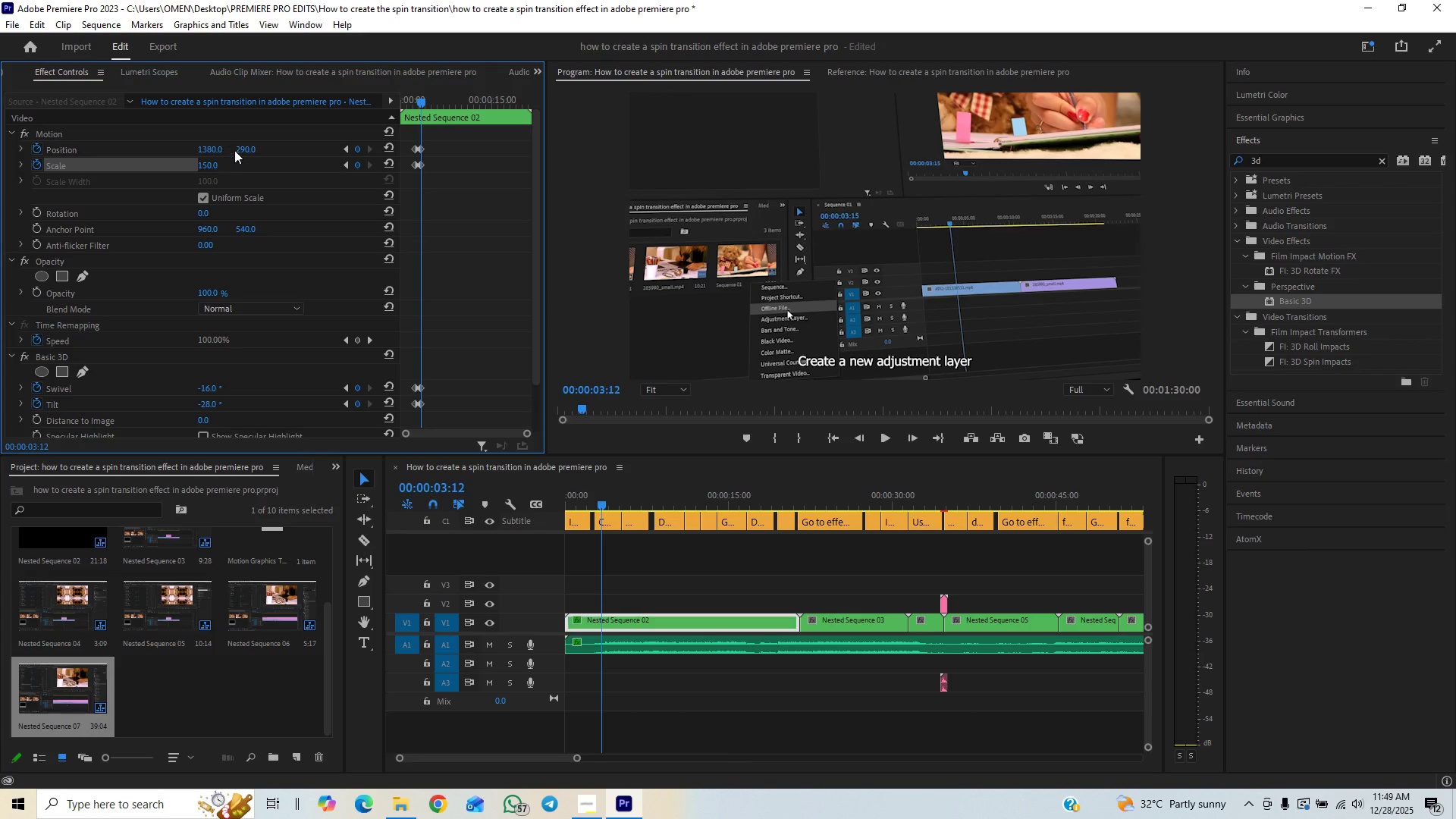 
left_click_drag(start_coordinate=[235, 150], to_coordinate=[256, 148])
 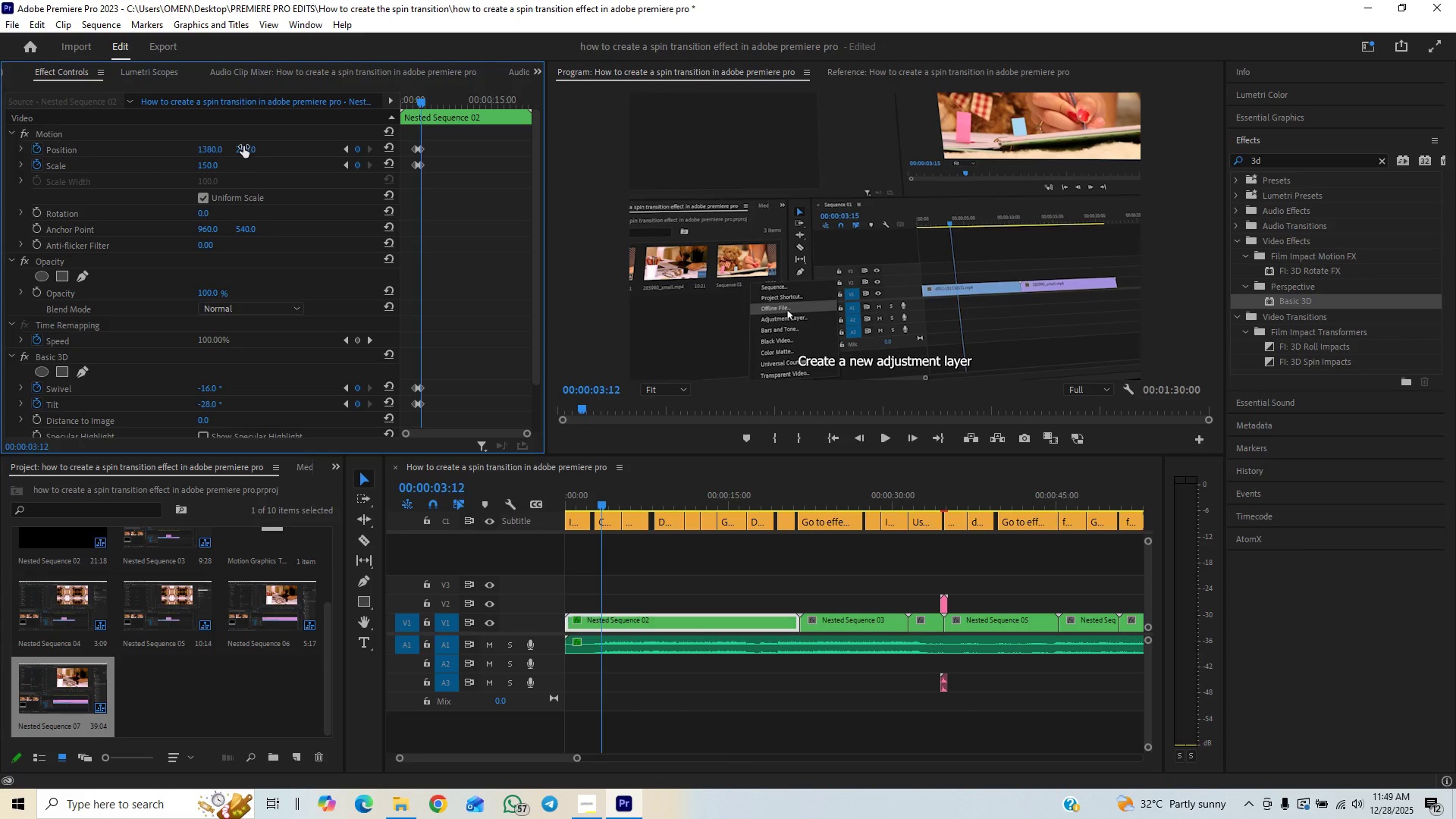 
left_click_drag(start_coordinate=[243, 146], to_coordinate=[259, 152])
 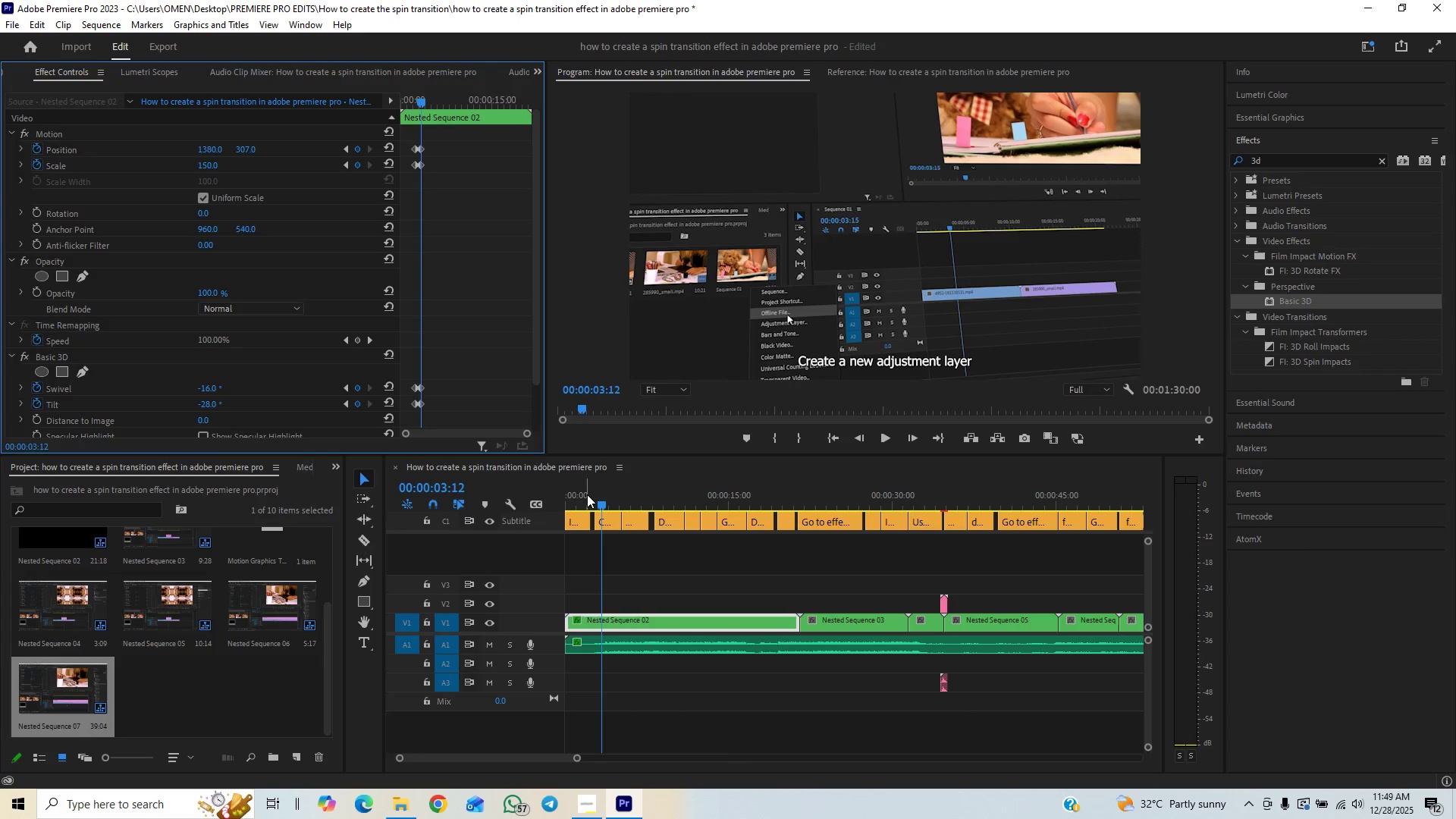 
left_click_drag(start_coordinate=[587, 494], to_coordinate=[563, 497])
 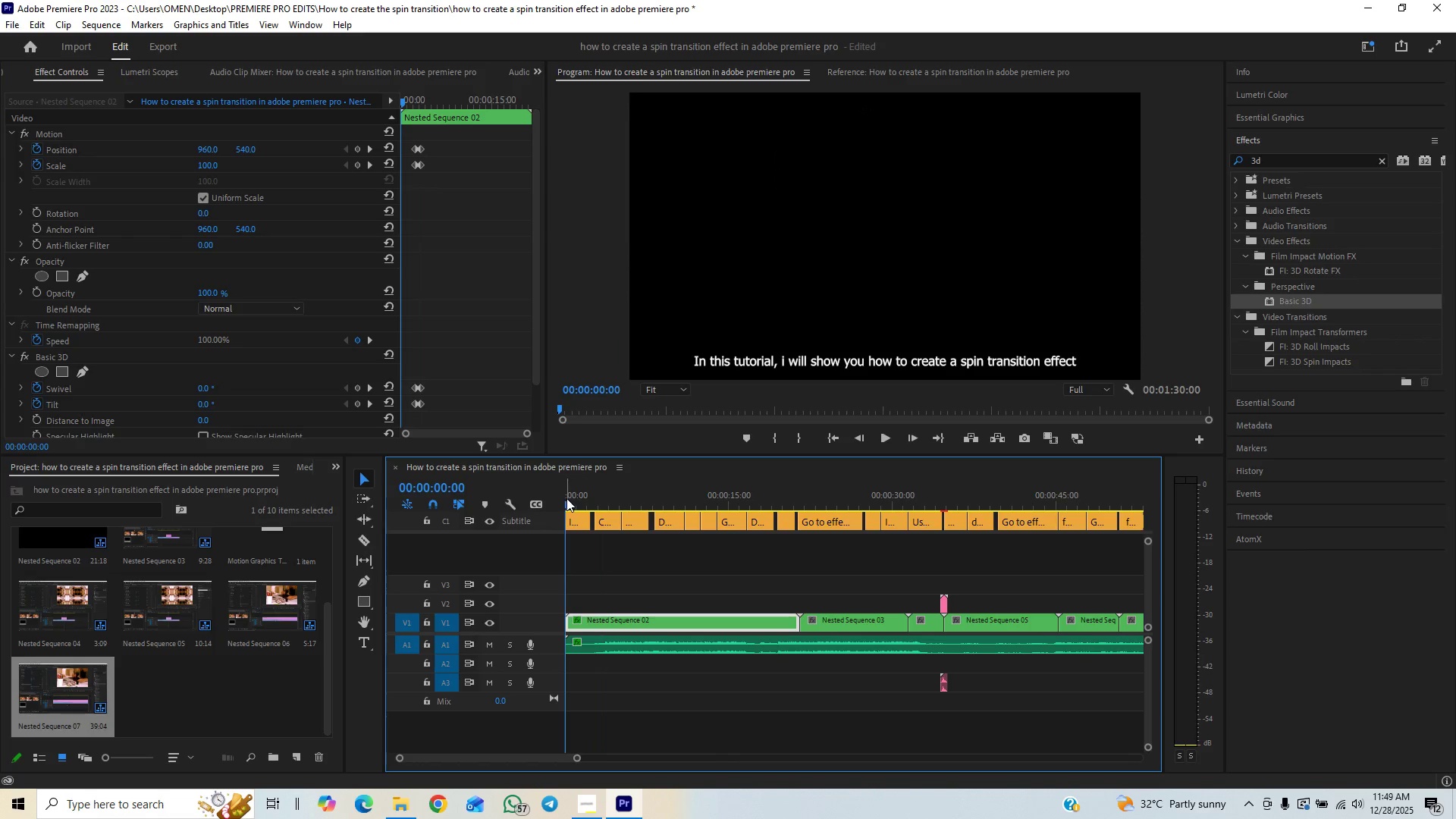 
key(Space)
 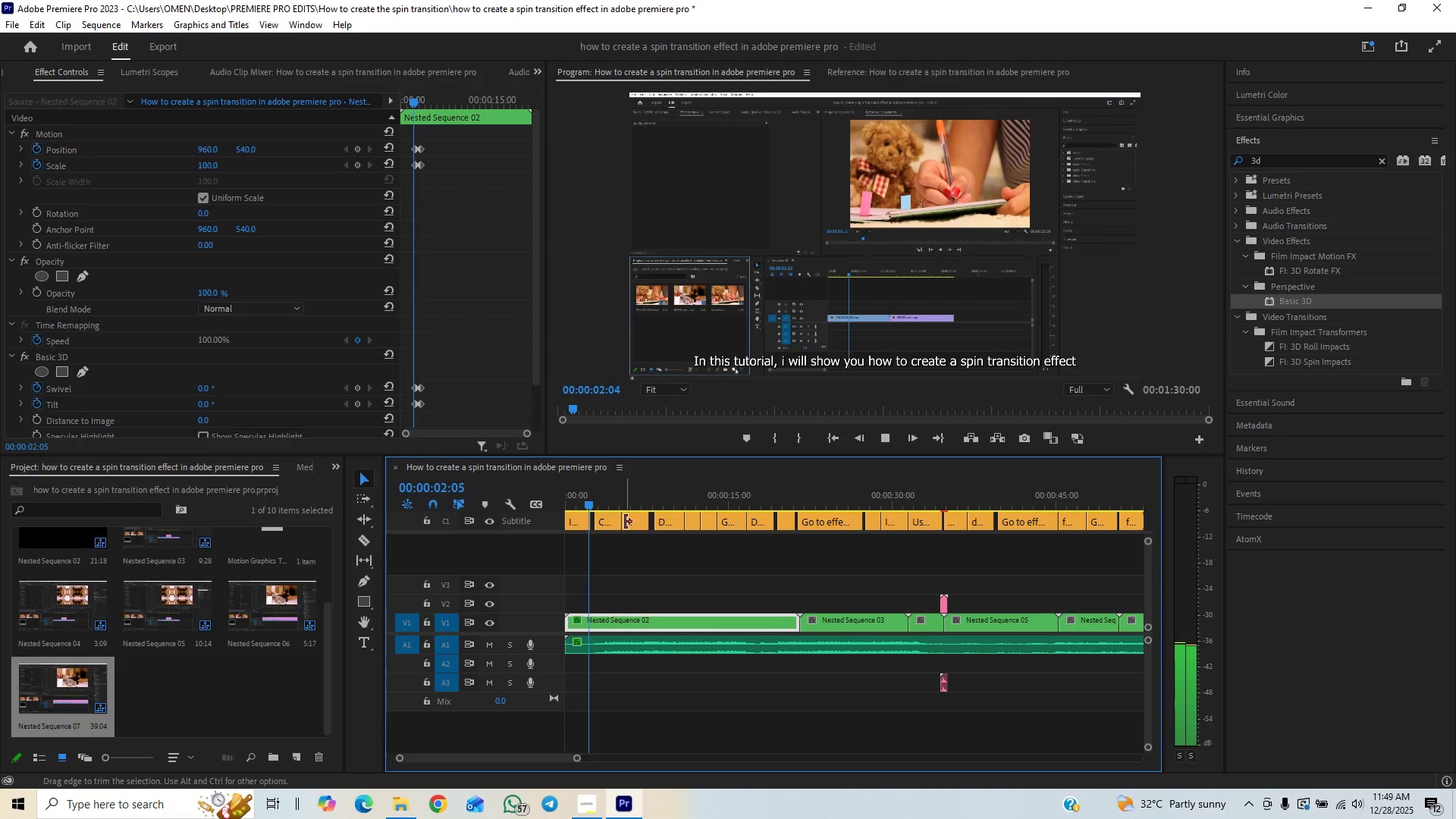 
hold_key(key=ControlLeft, duration=1.08)
 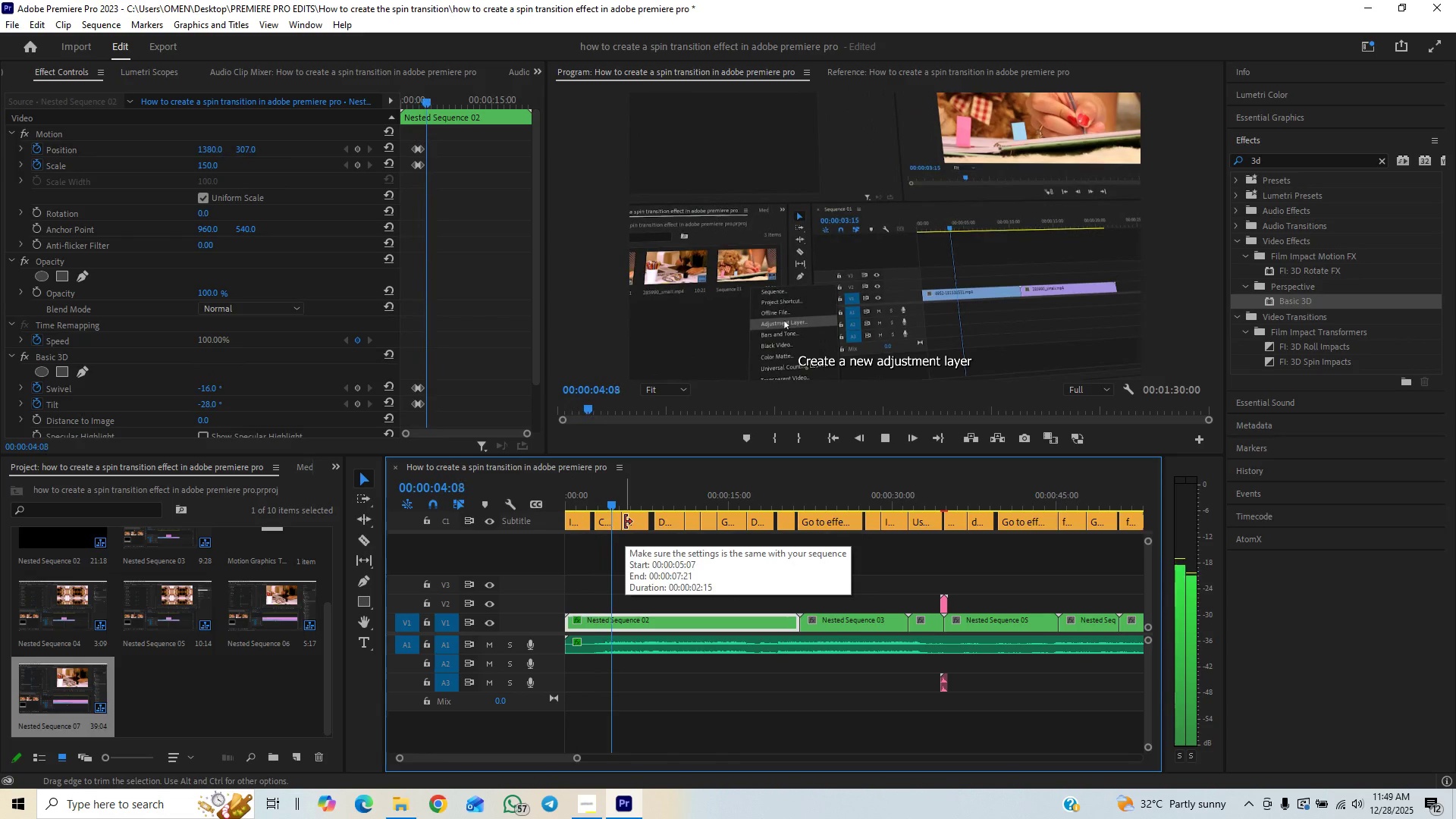 
key(Space)
 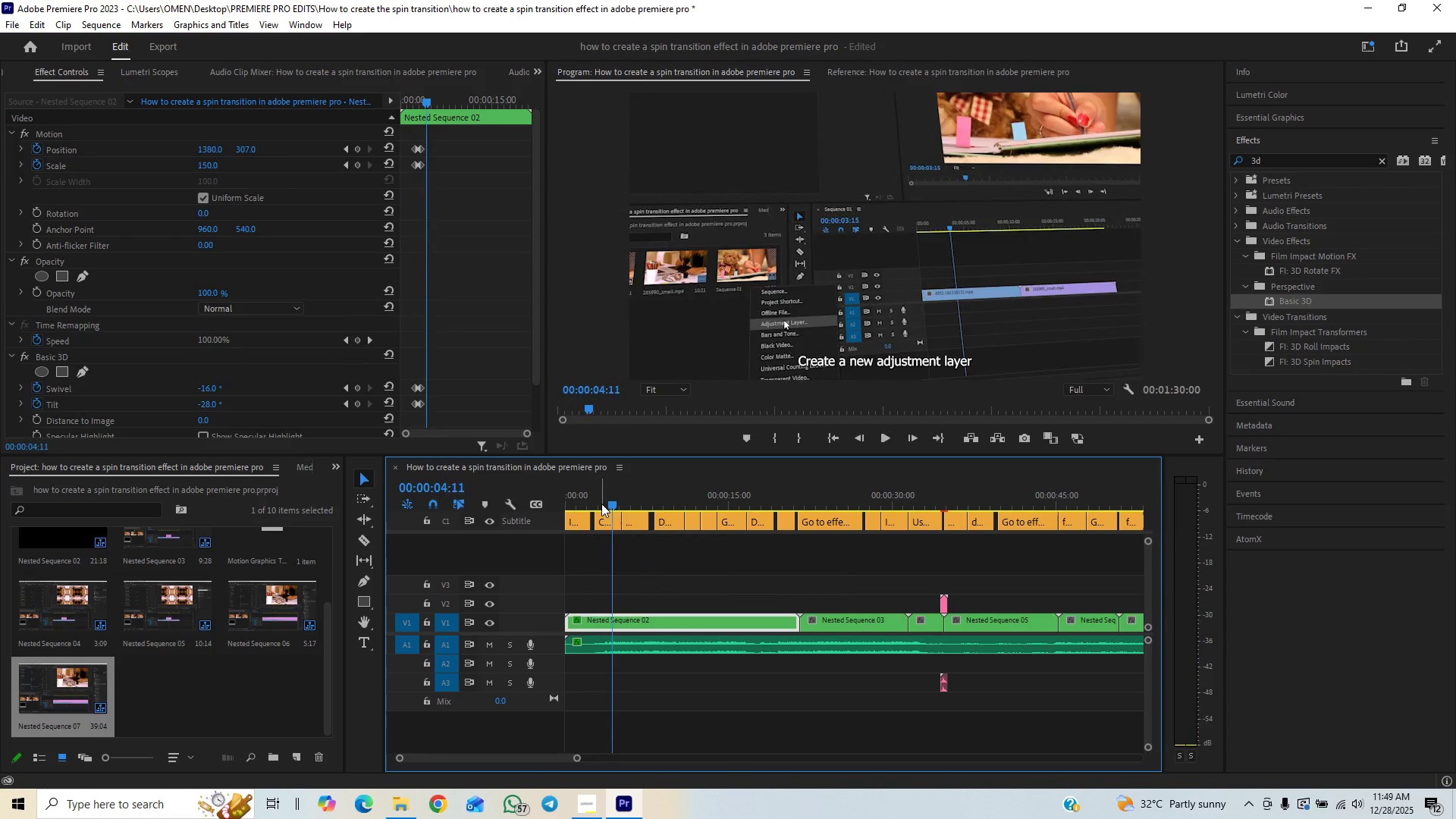 
left_click_drag(start_coordinate=[601, 504], to_coordinate=[550, 511])
 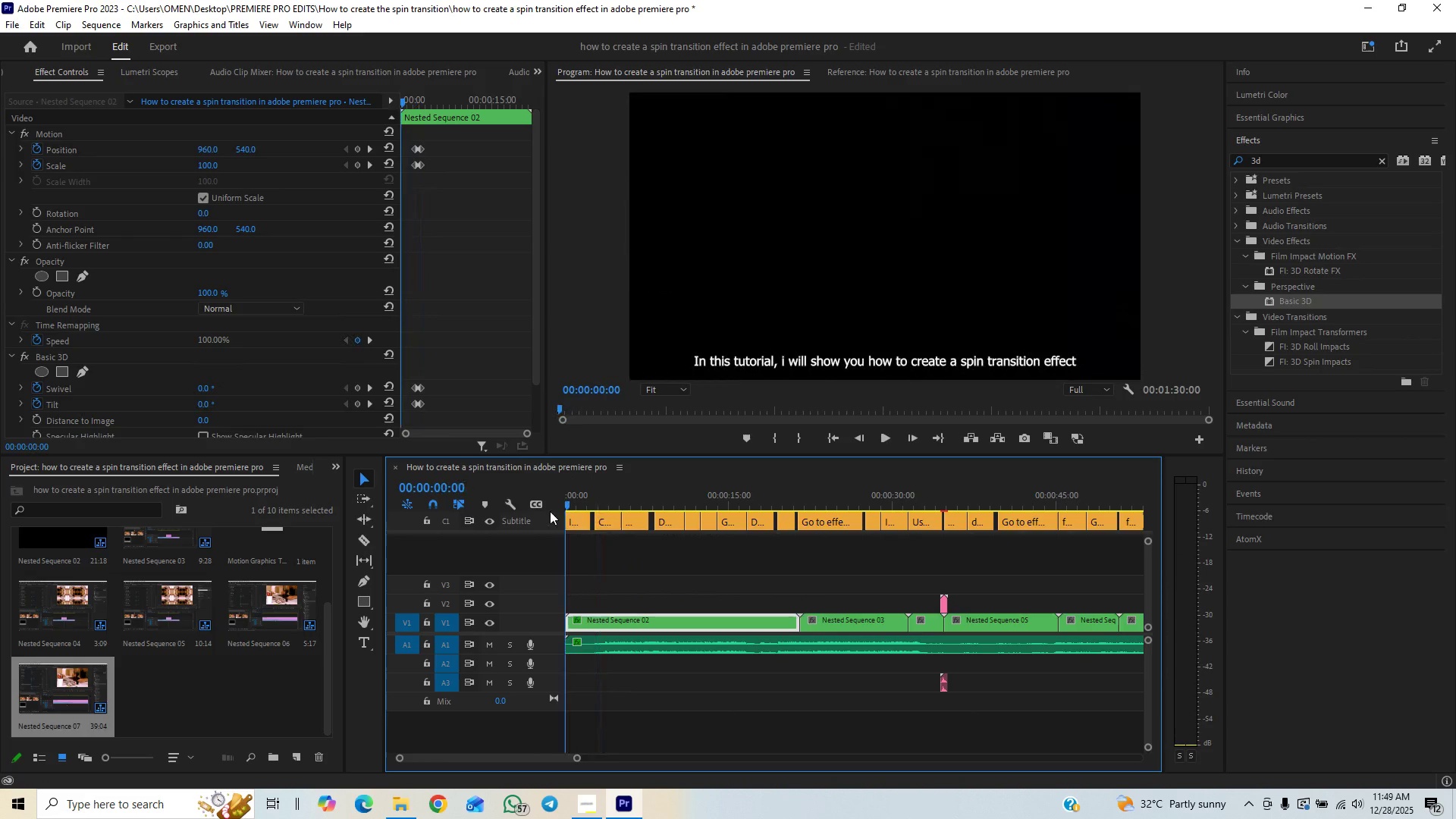 
key(Space)
 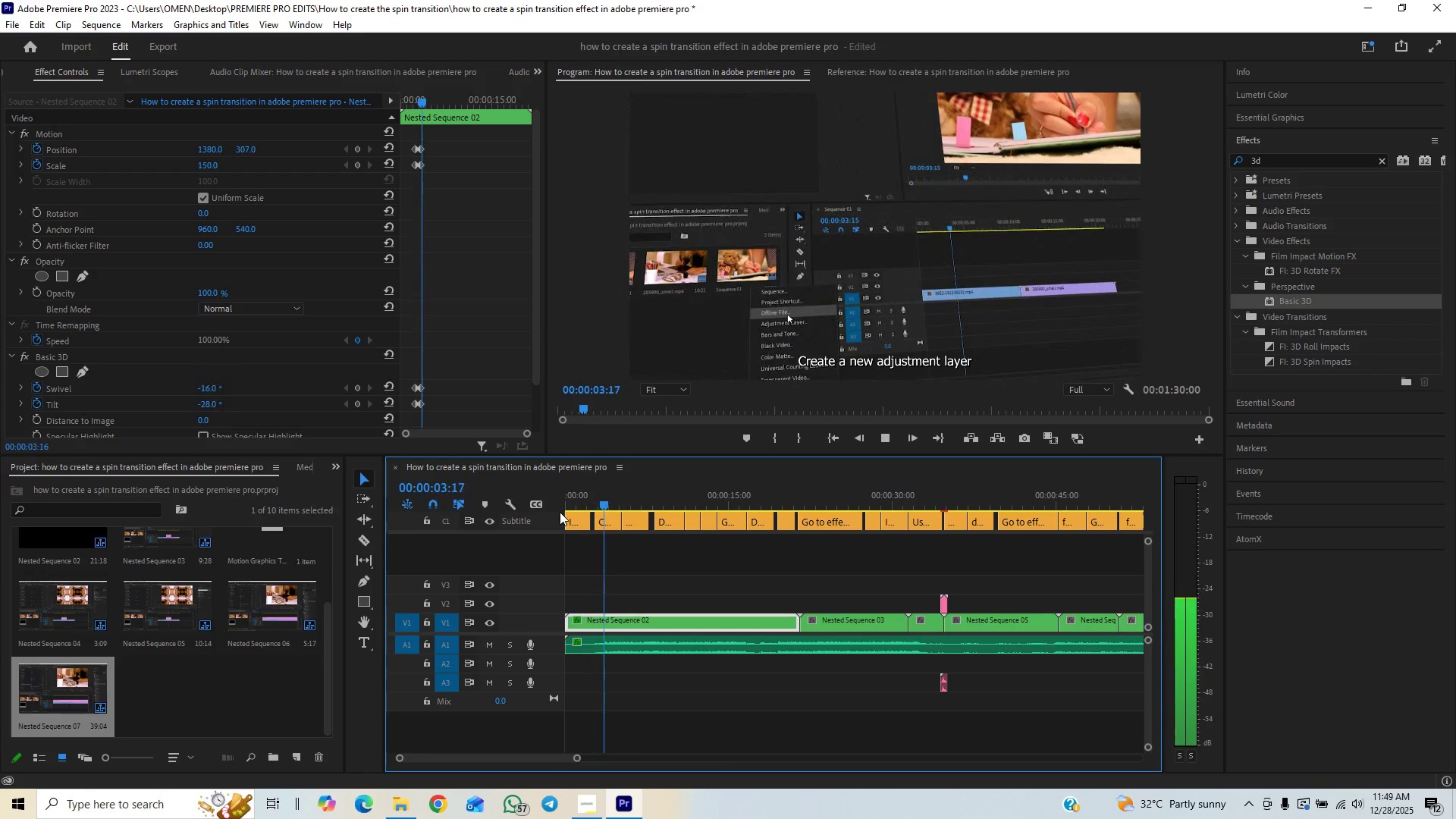 
key(Space)
 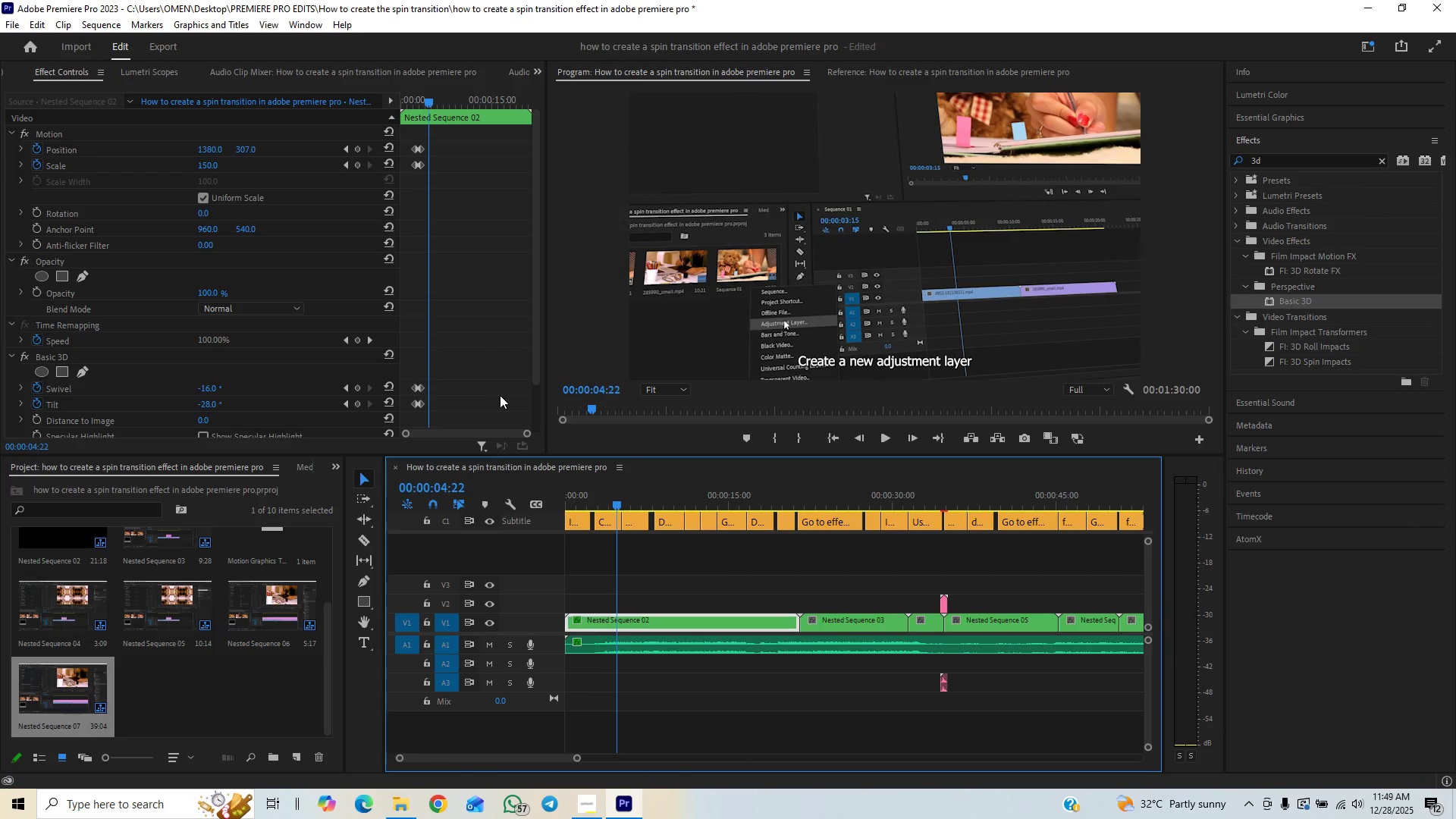 
wait(5.34)
 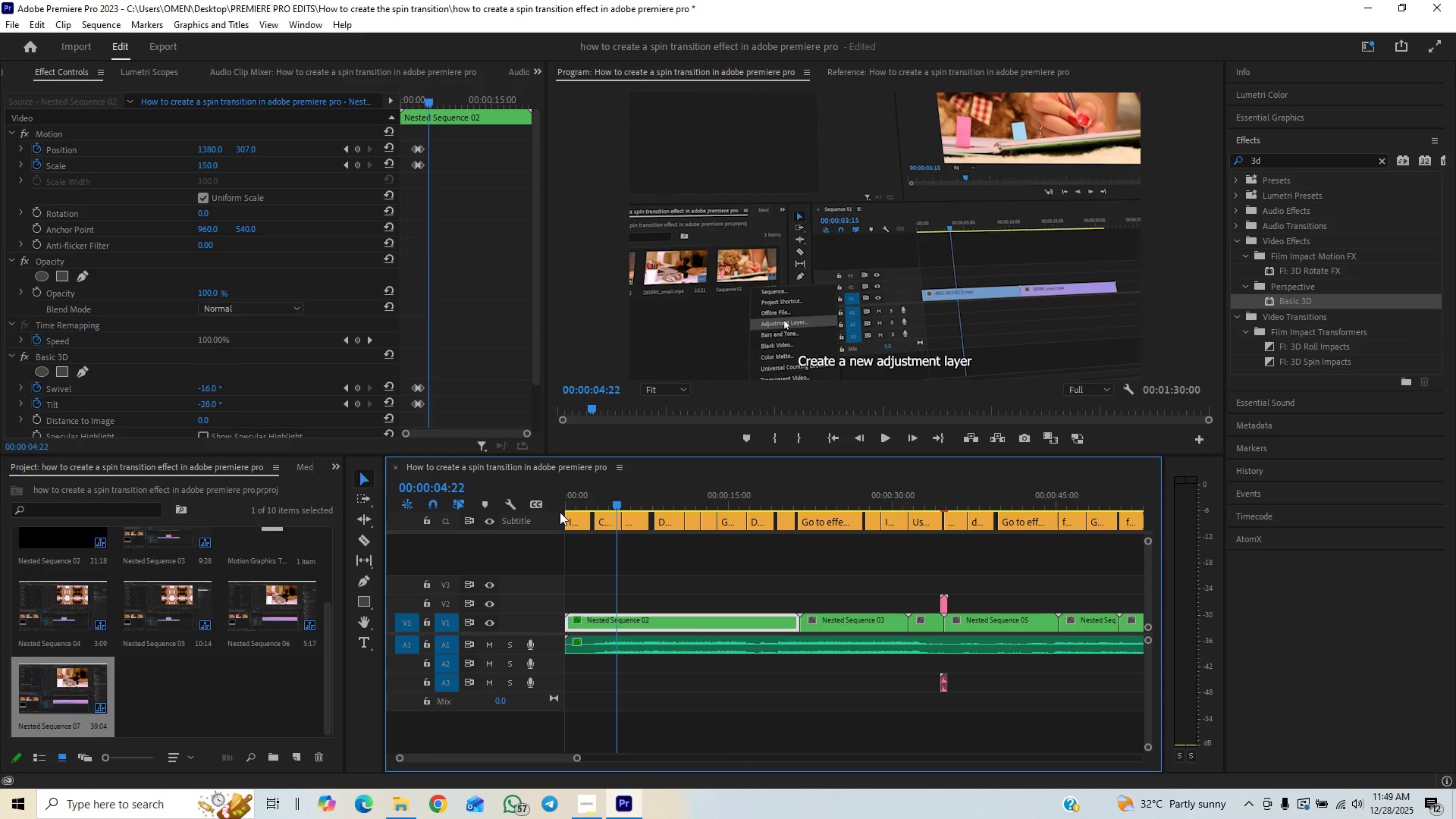 
left_click([595, 498])
 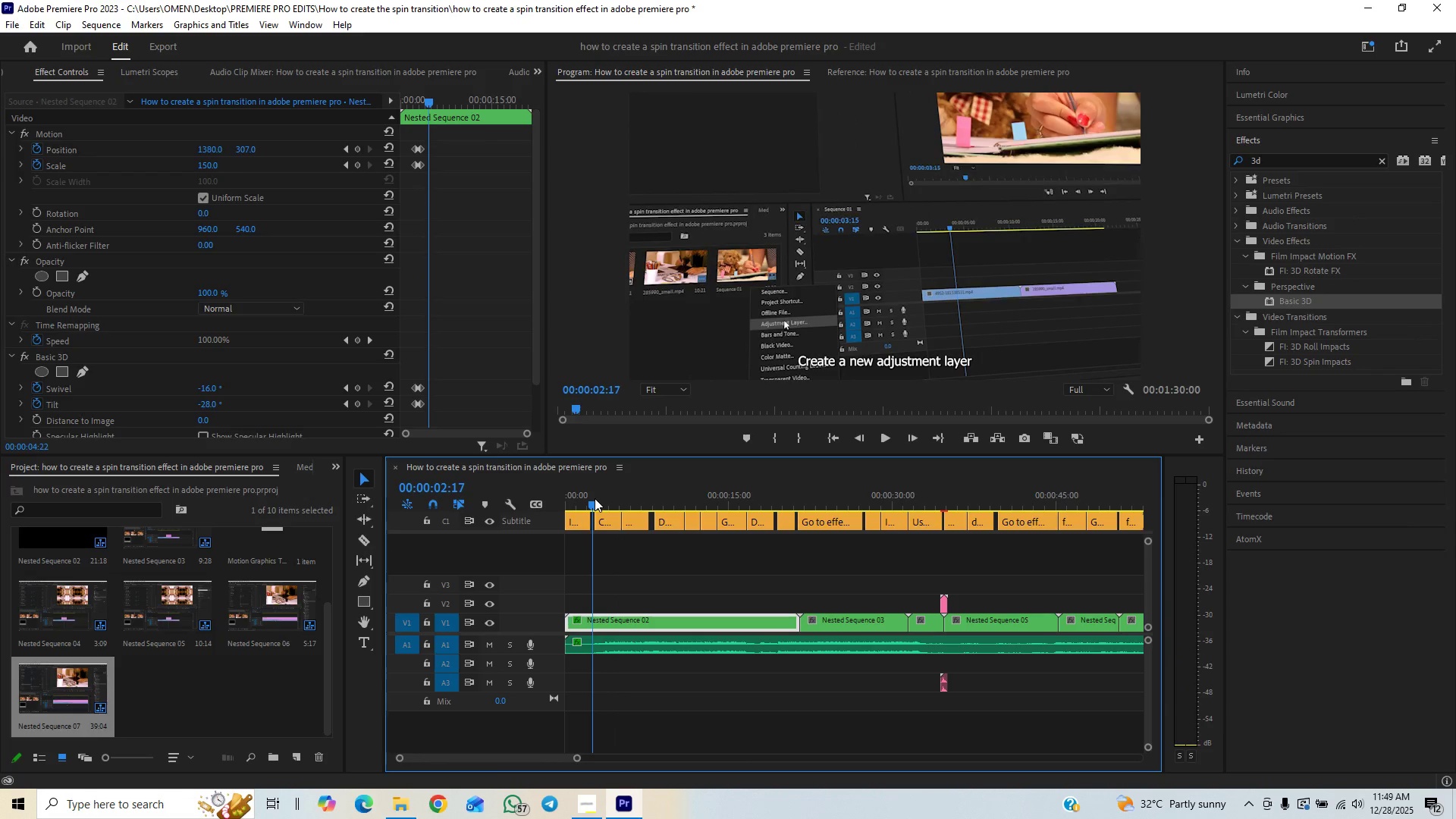 
key(Space)
 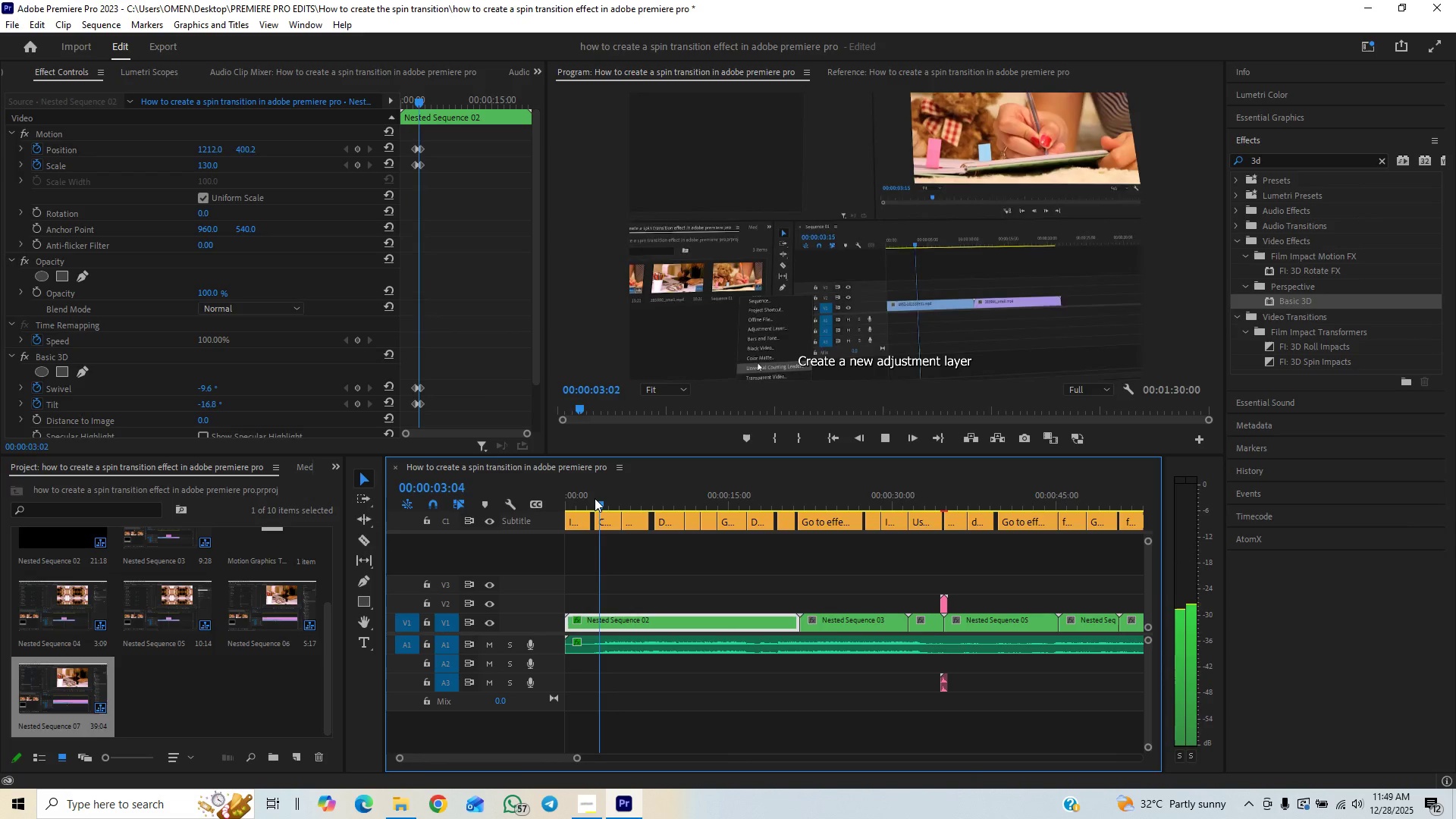 
key(Space)
 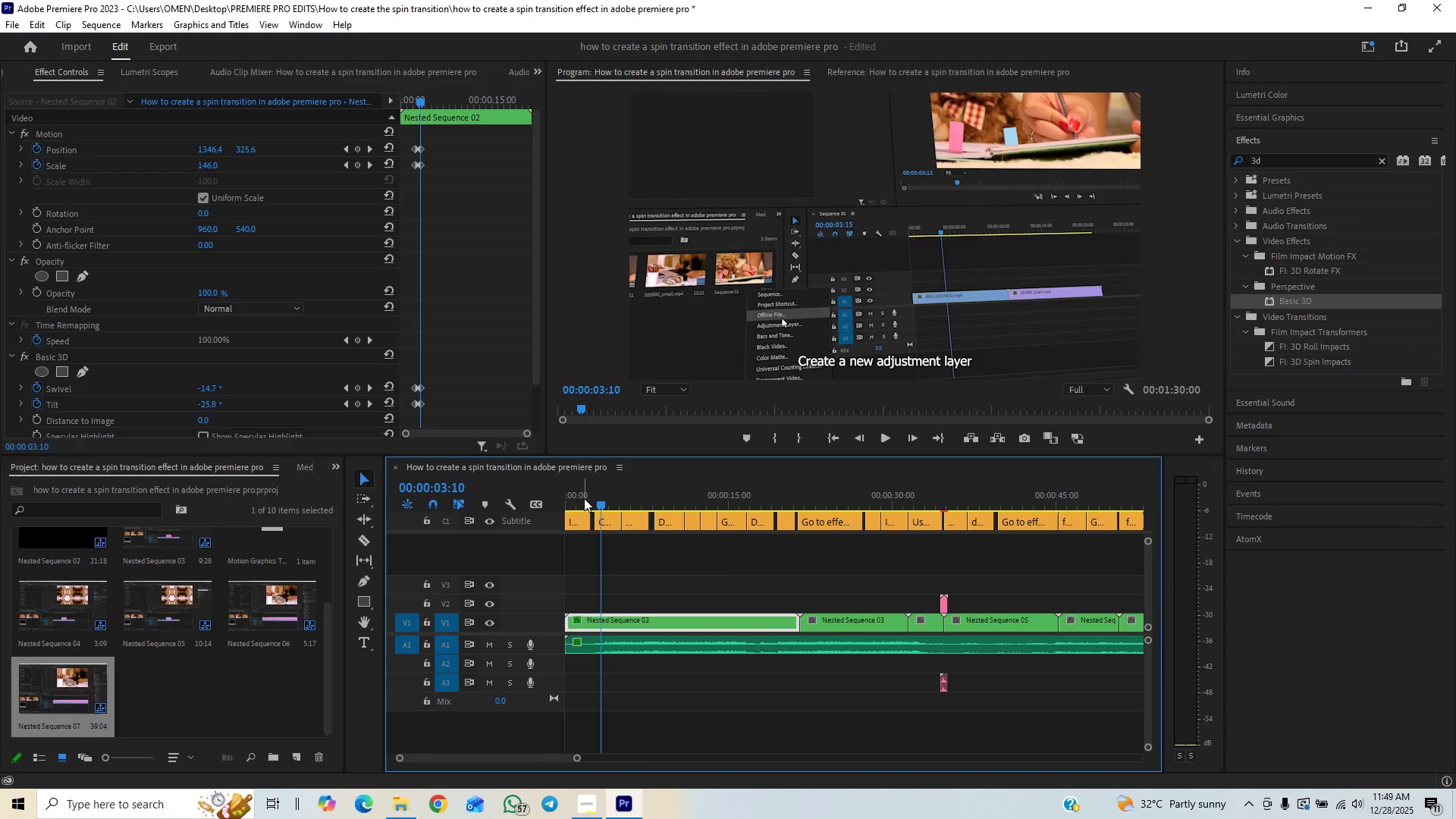 
left_click([584, 498])
 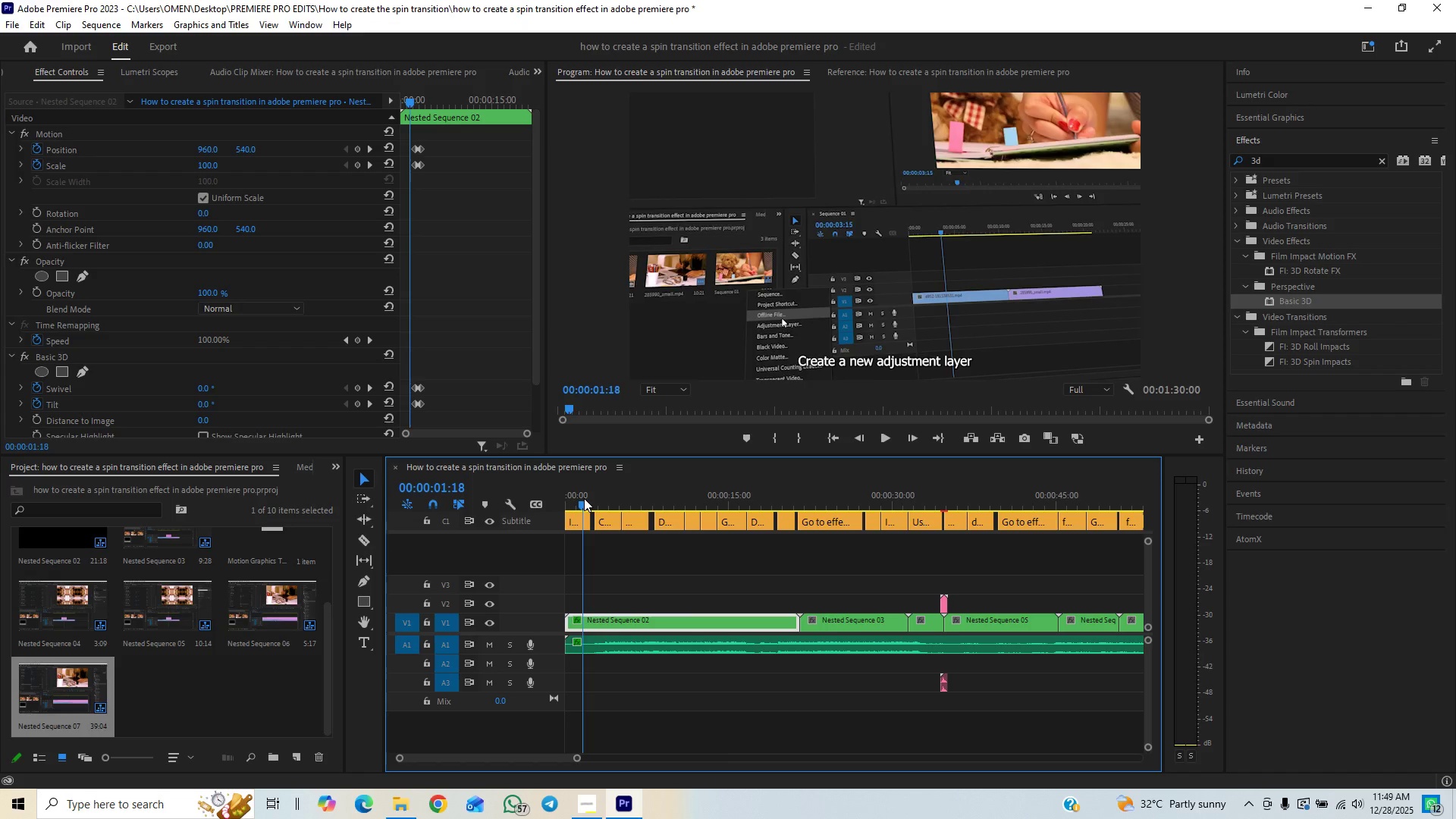 
key(Space)
 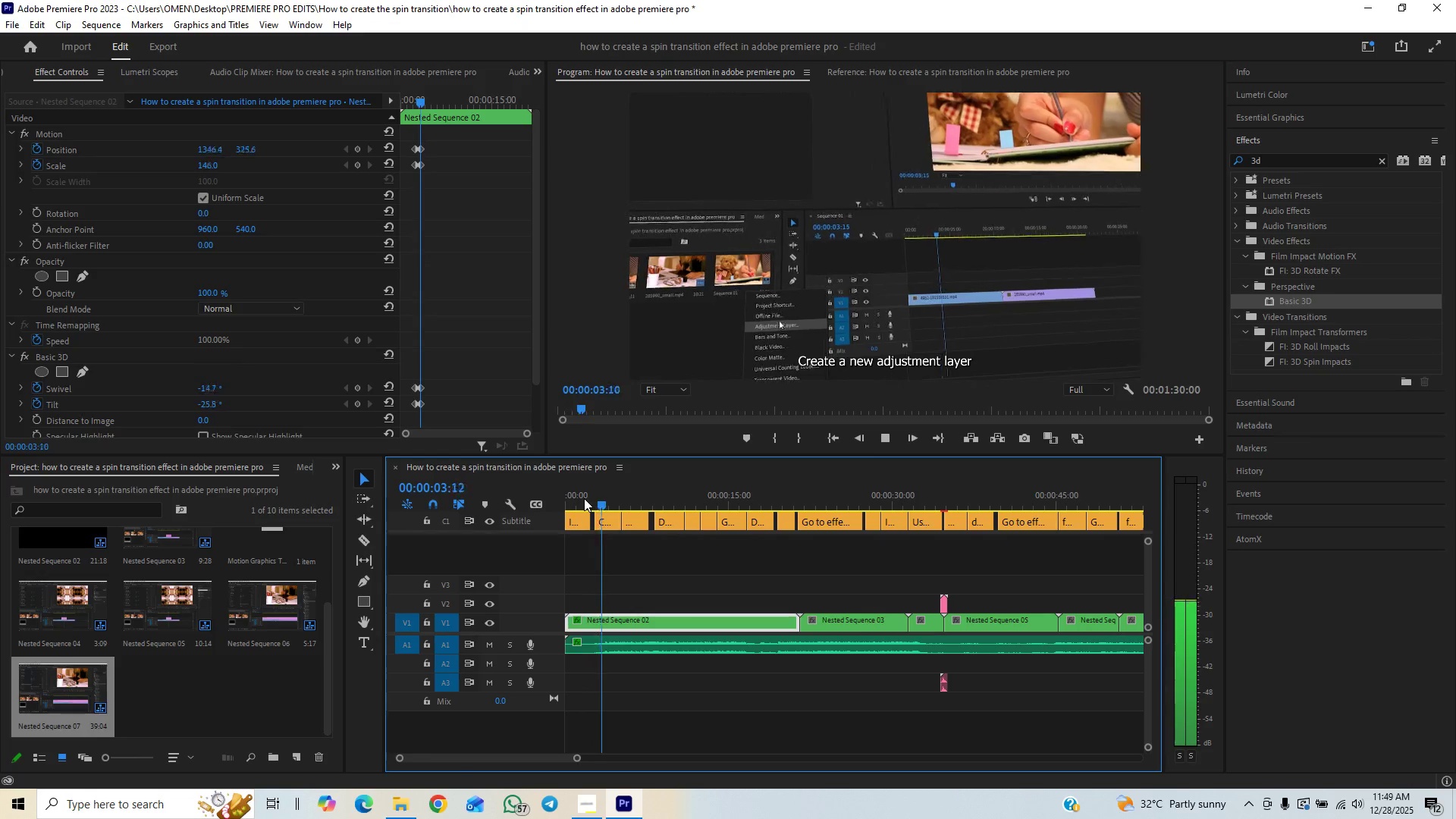 
key(Space)
 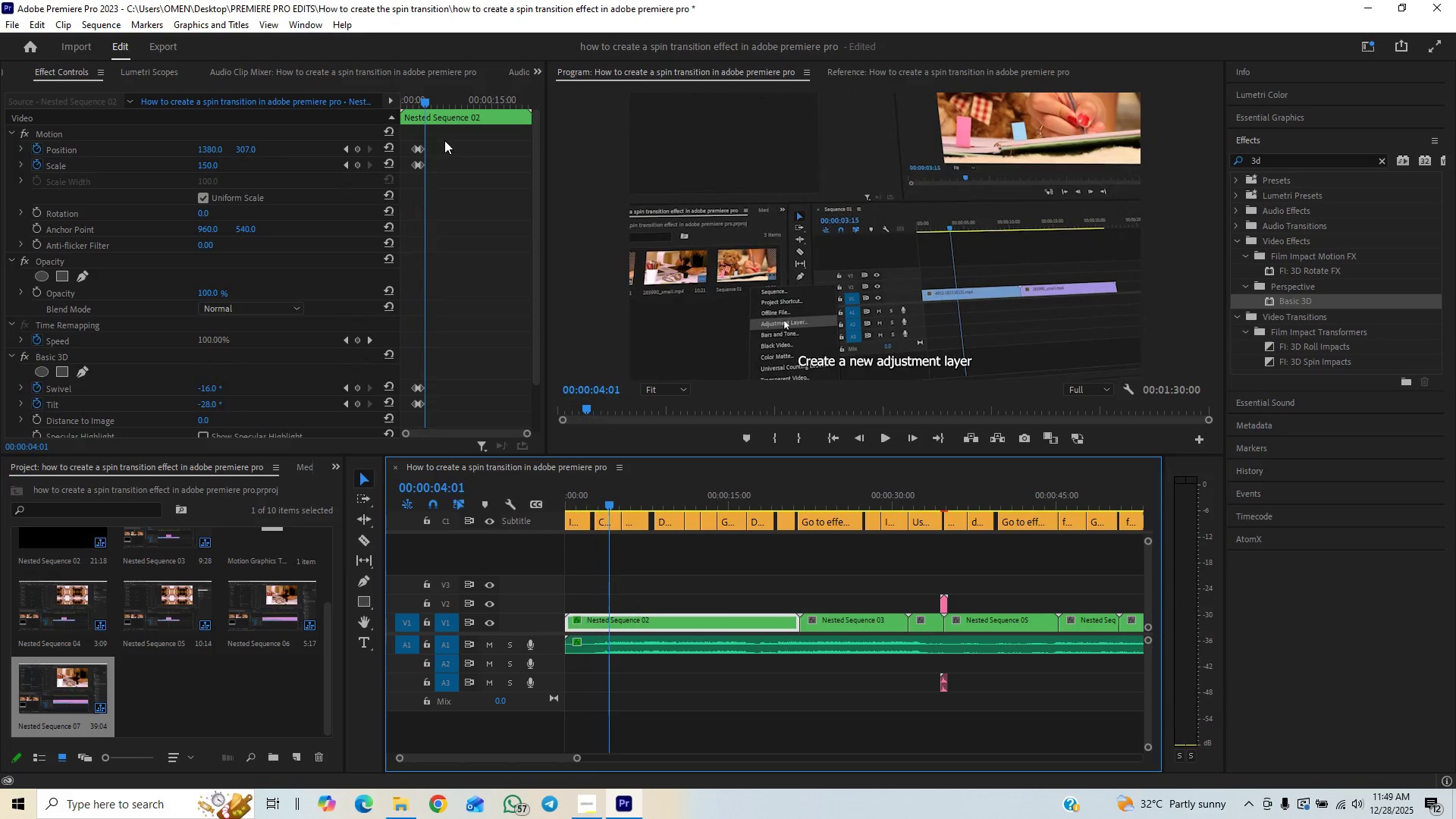 
left_click_drag(start_coordinate=[444, 137], to_coordinate=[410, 407])
 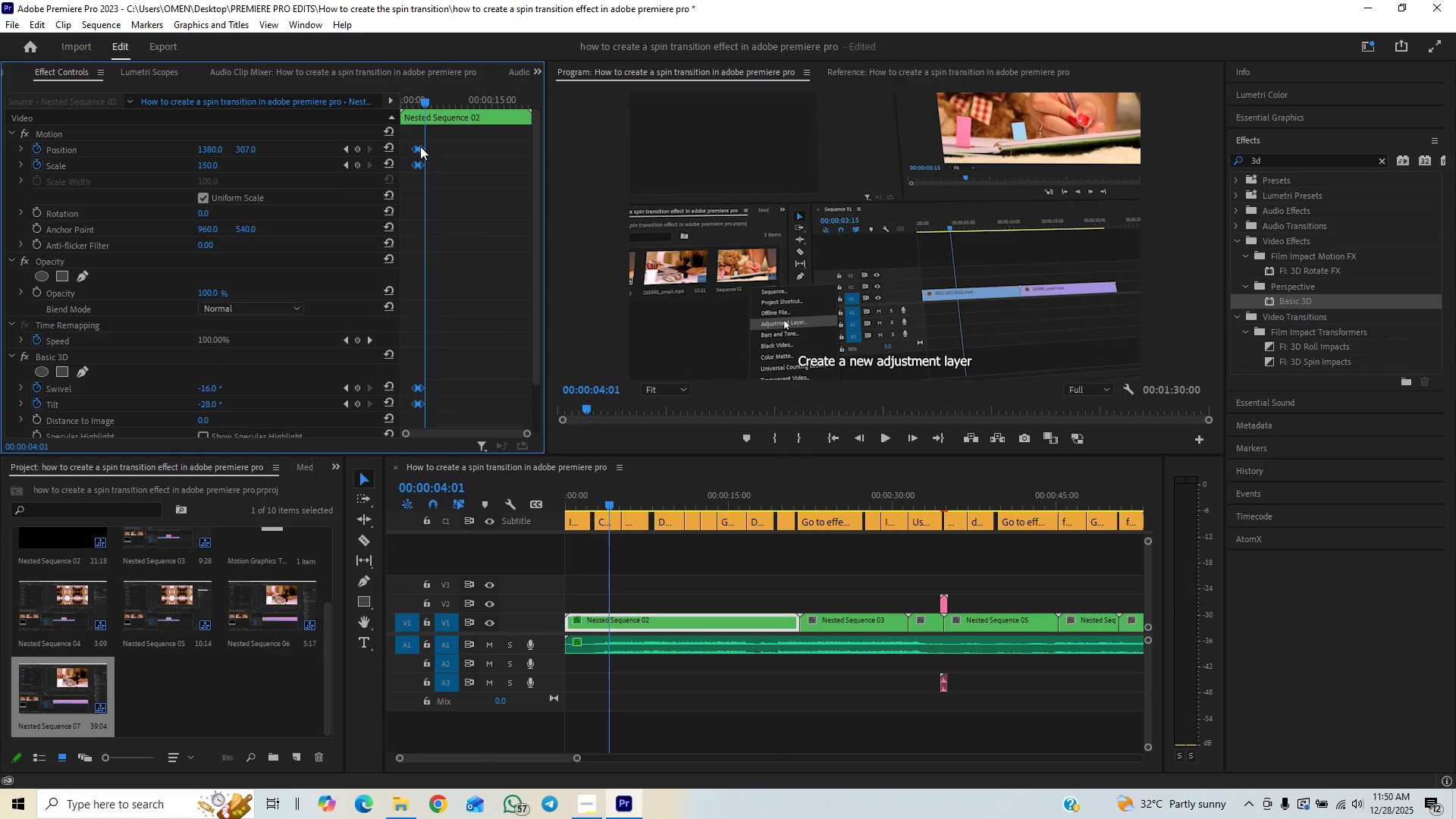 
left_click_drag(start_coordinate=[420, 146], to_coordinate=[420, 155])
 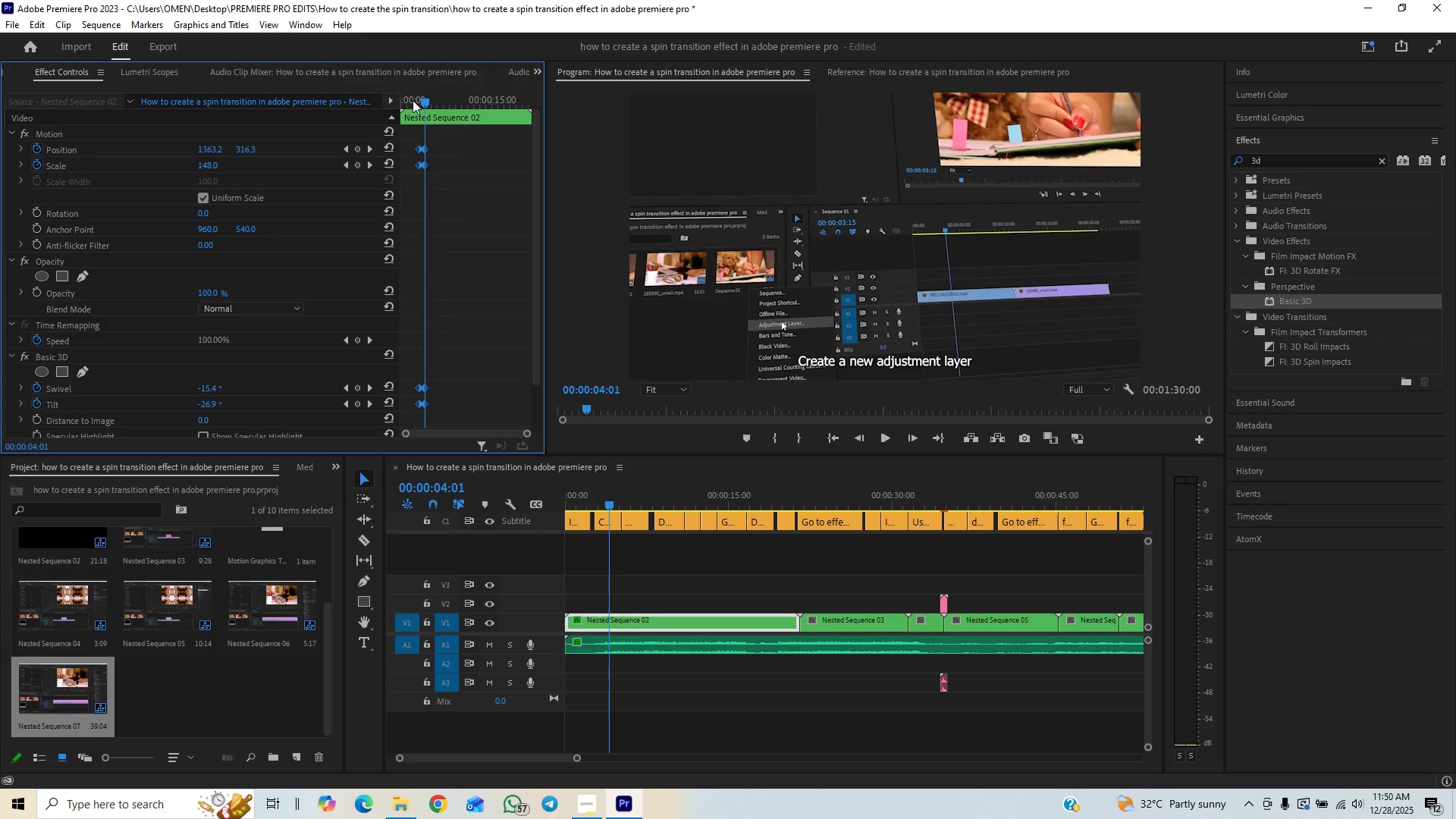 
left_click([412, 99])
 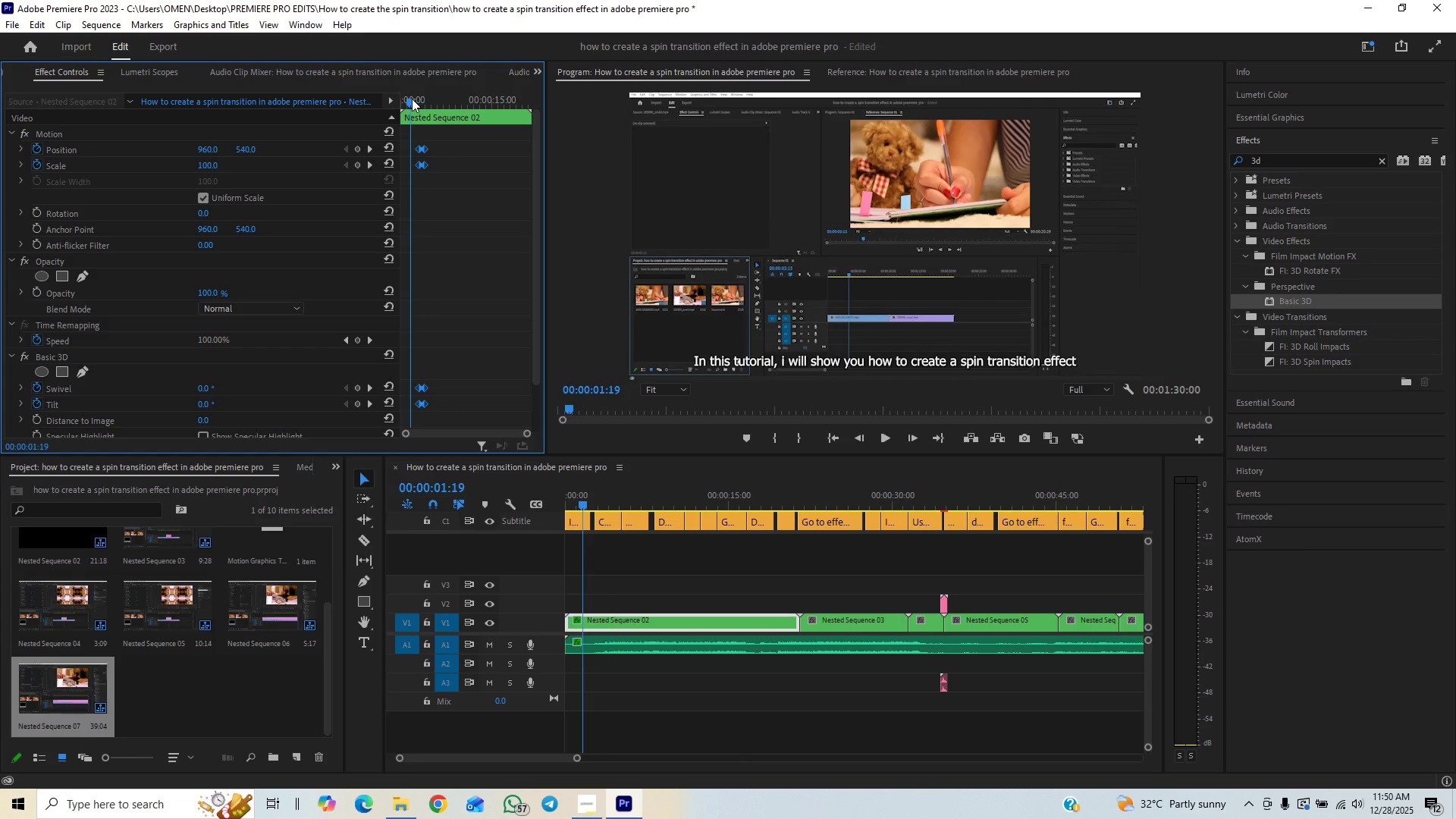 
key(Space)
 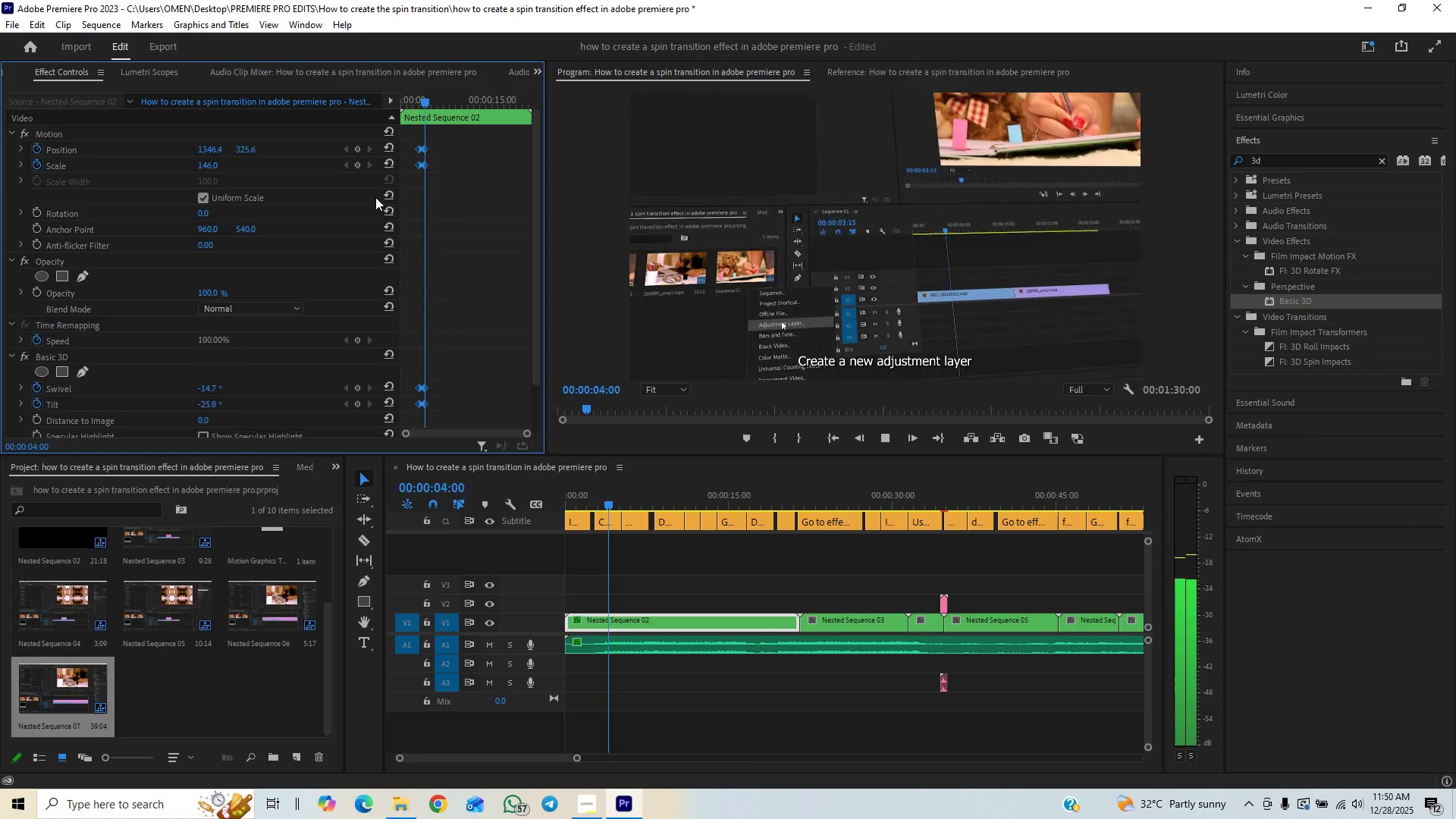 
key(Space)
 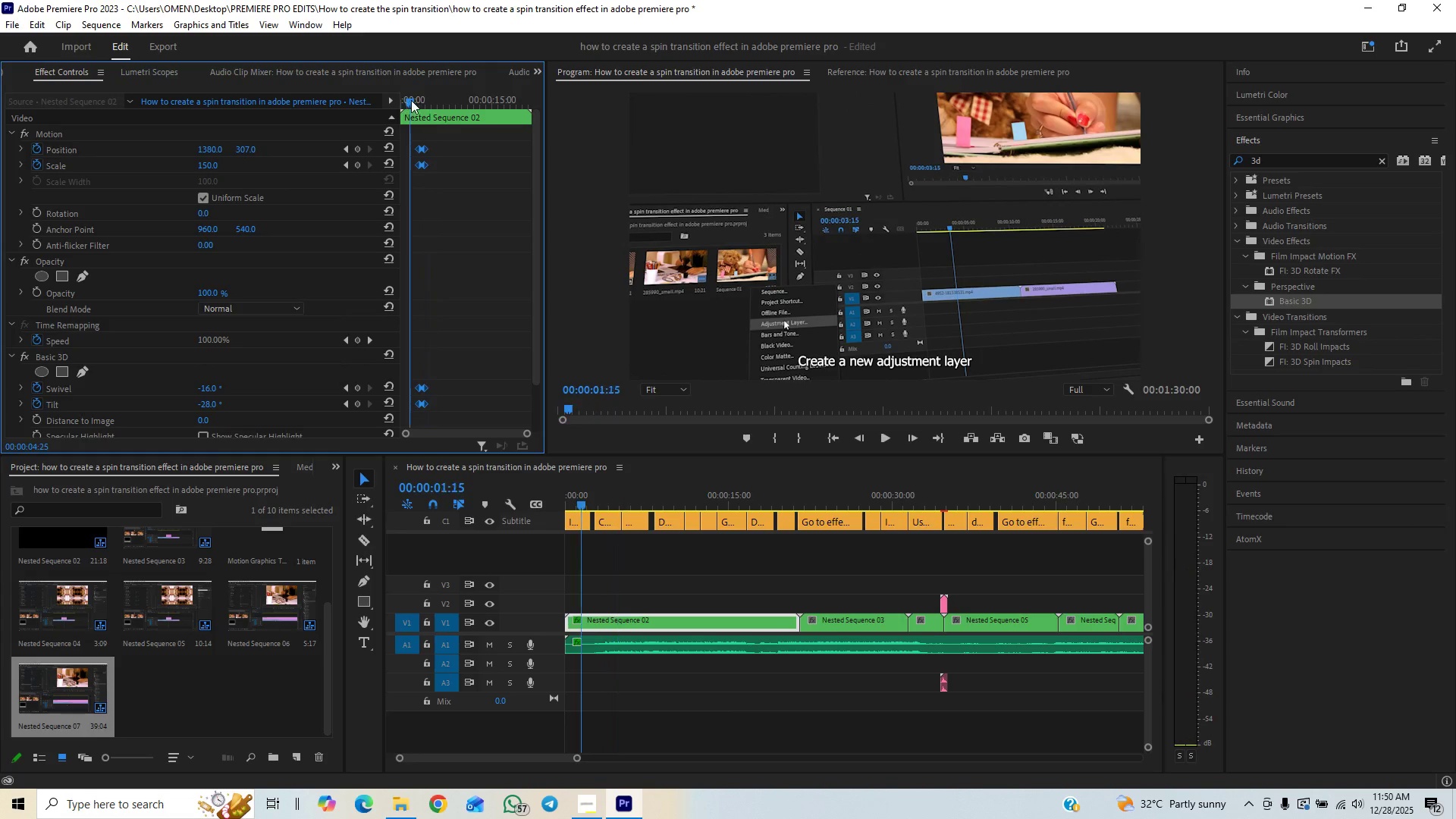 
left_click_drag(start_coordinate=[411, 100], to_coordinate=[403, 104])
 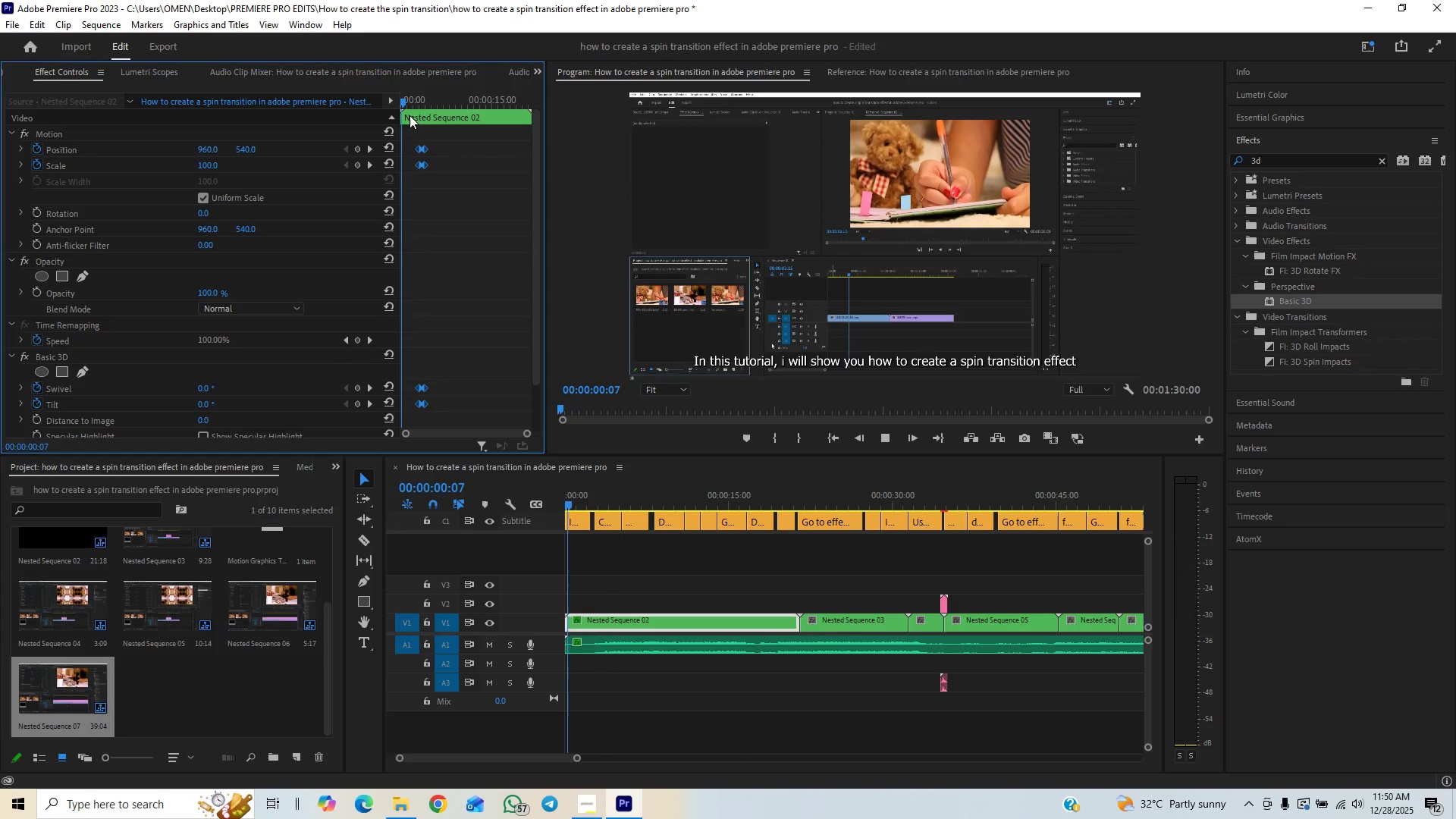 
key(Space)
 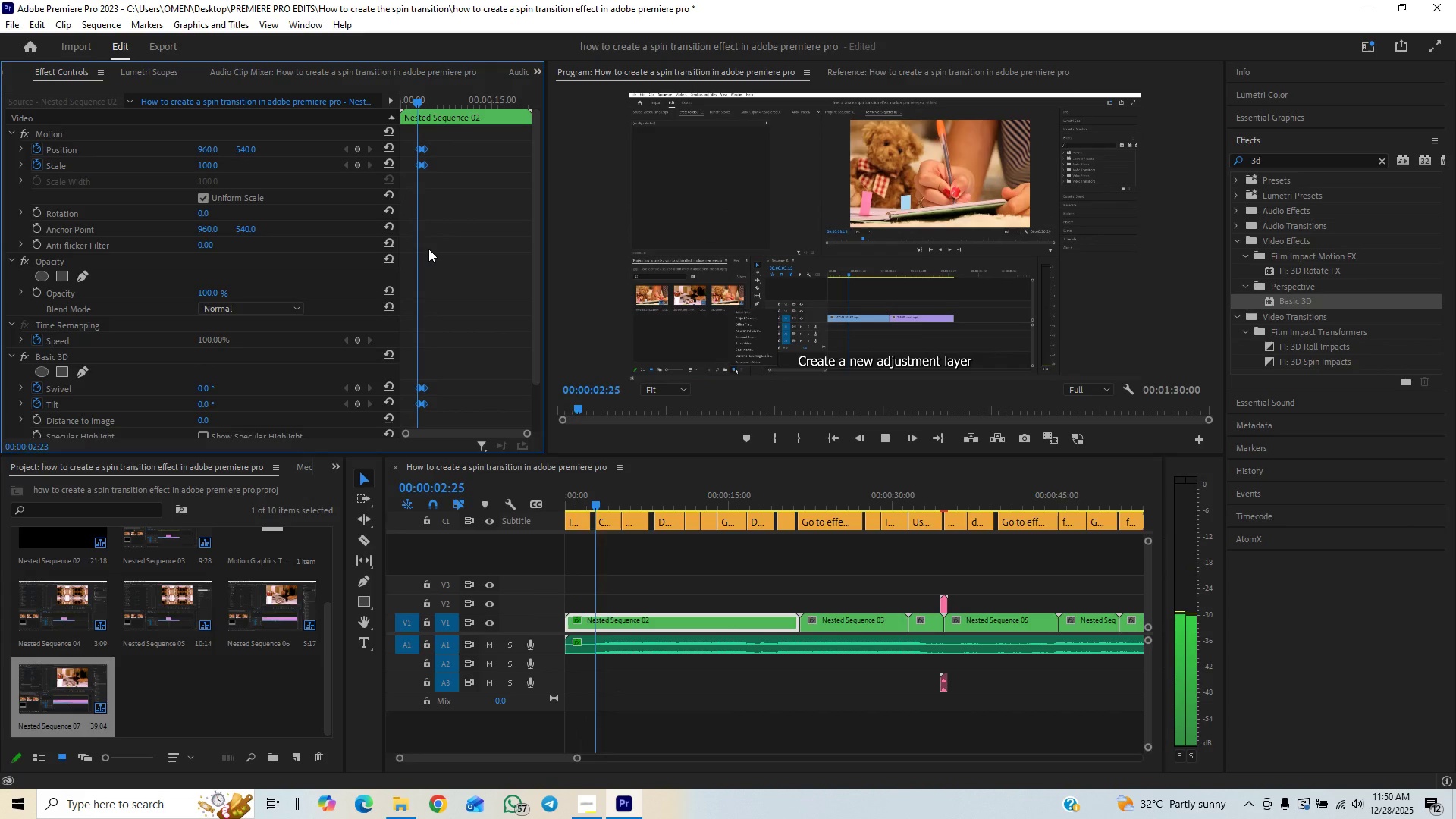 
key(Space)
 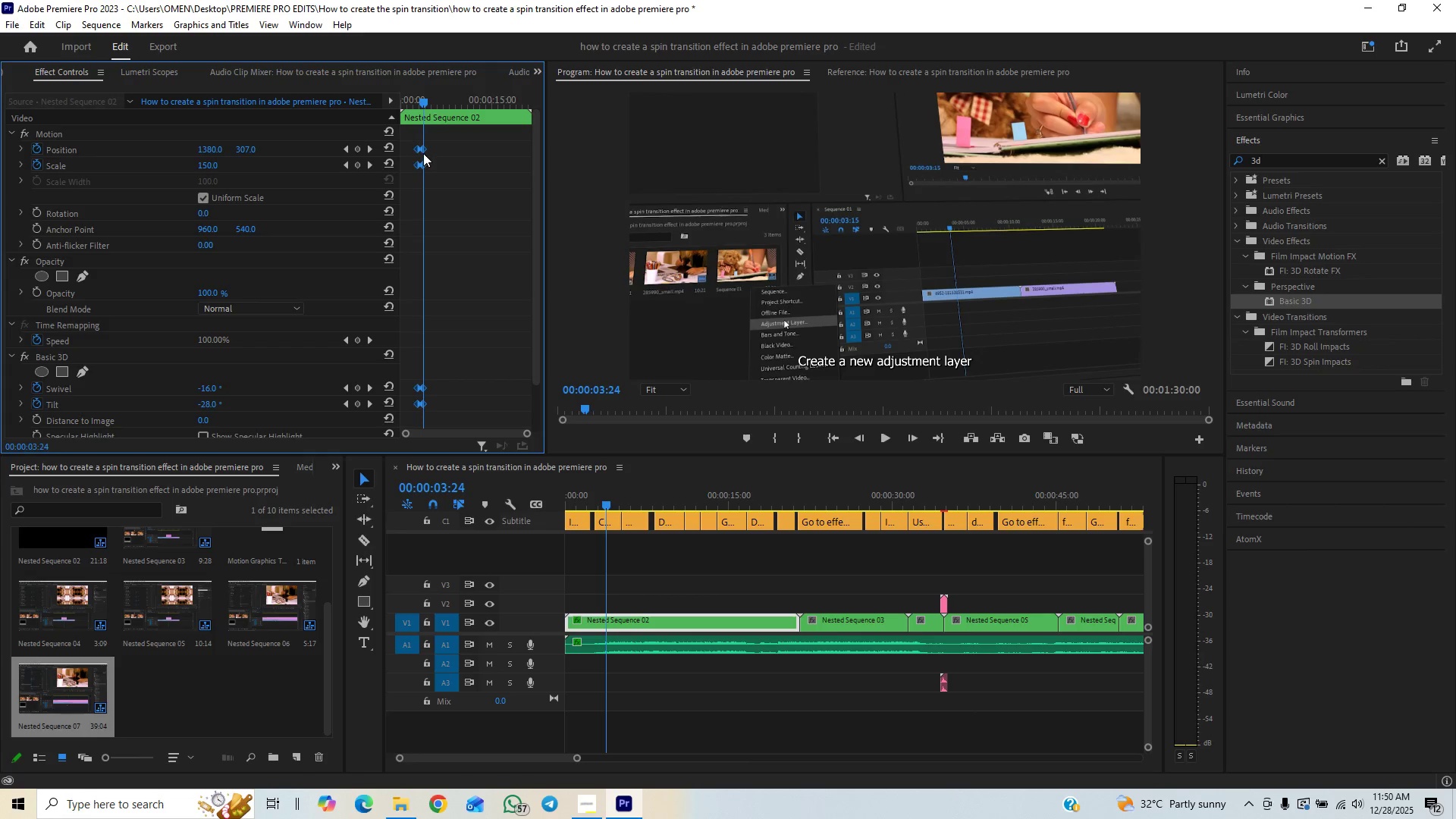 
left_click([411, 101])
 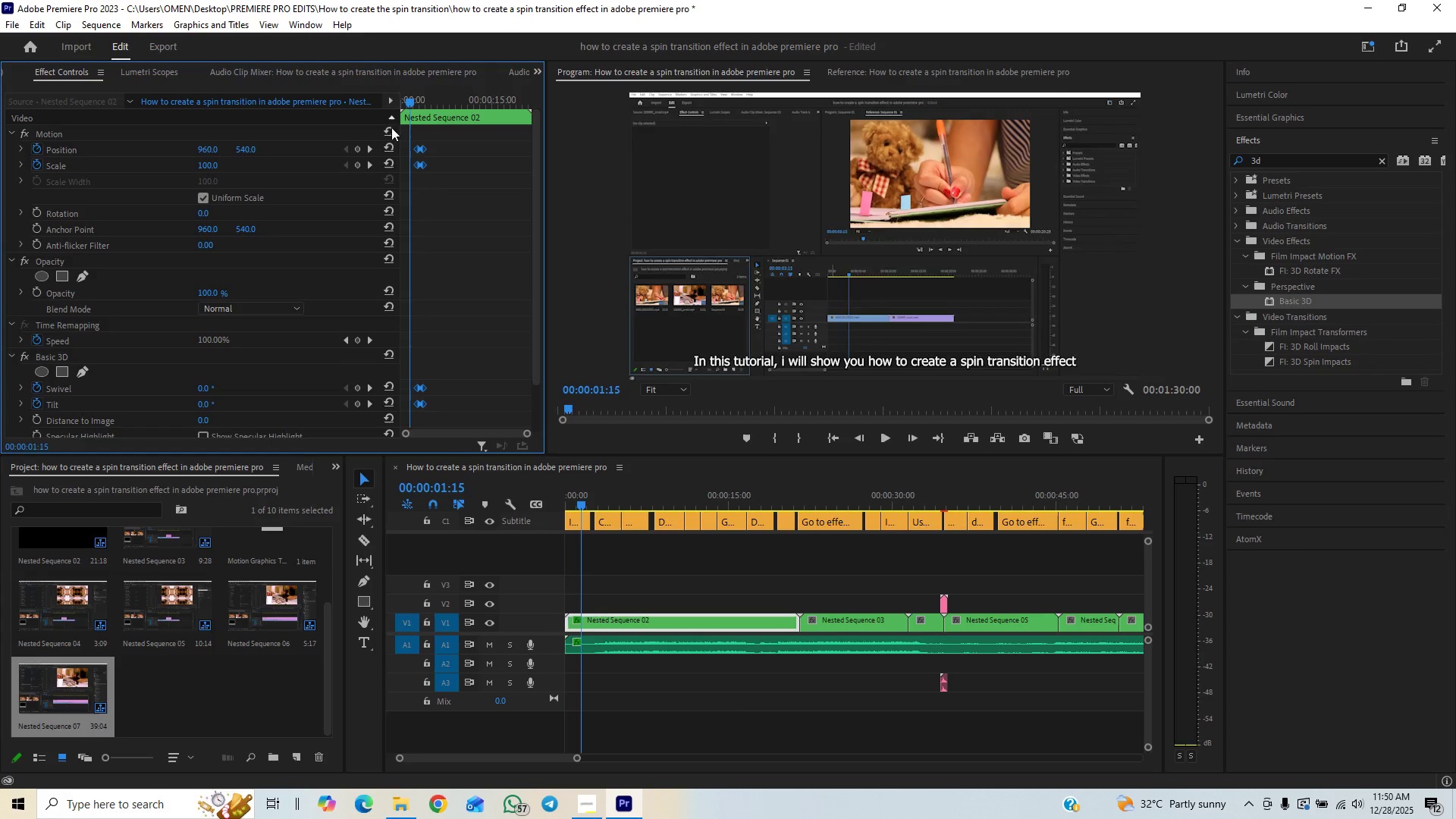 
key(Space)
 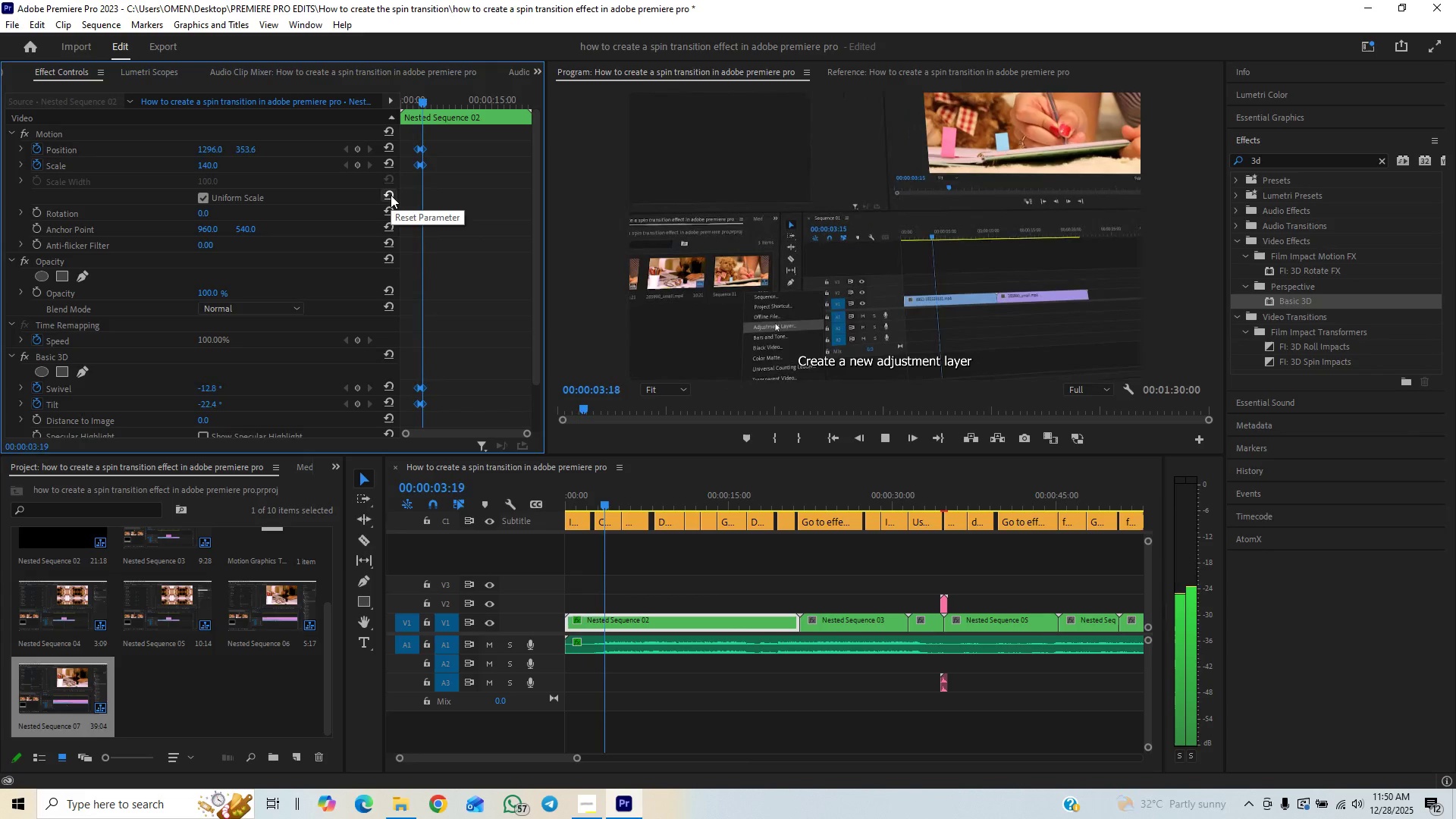 
key(Space)
 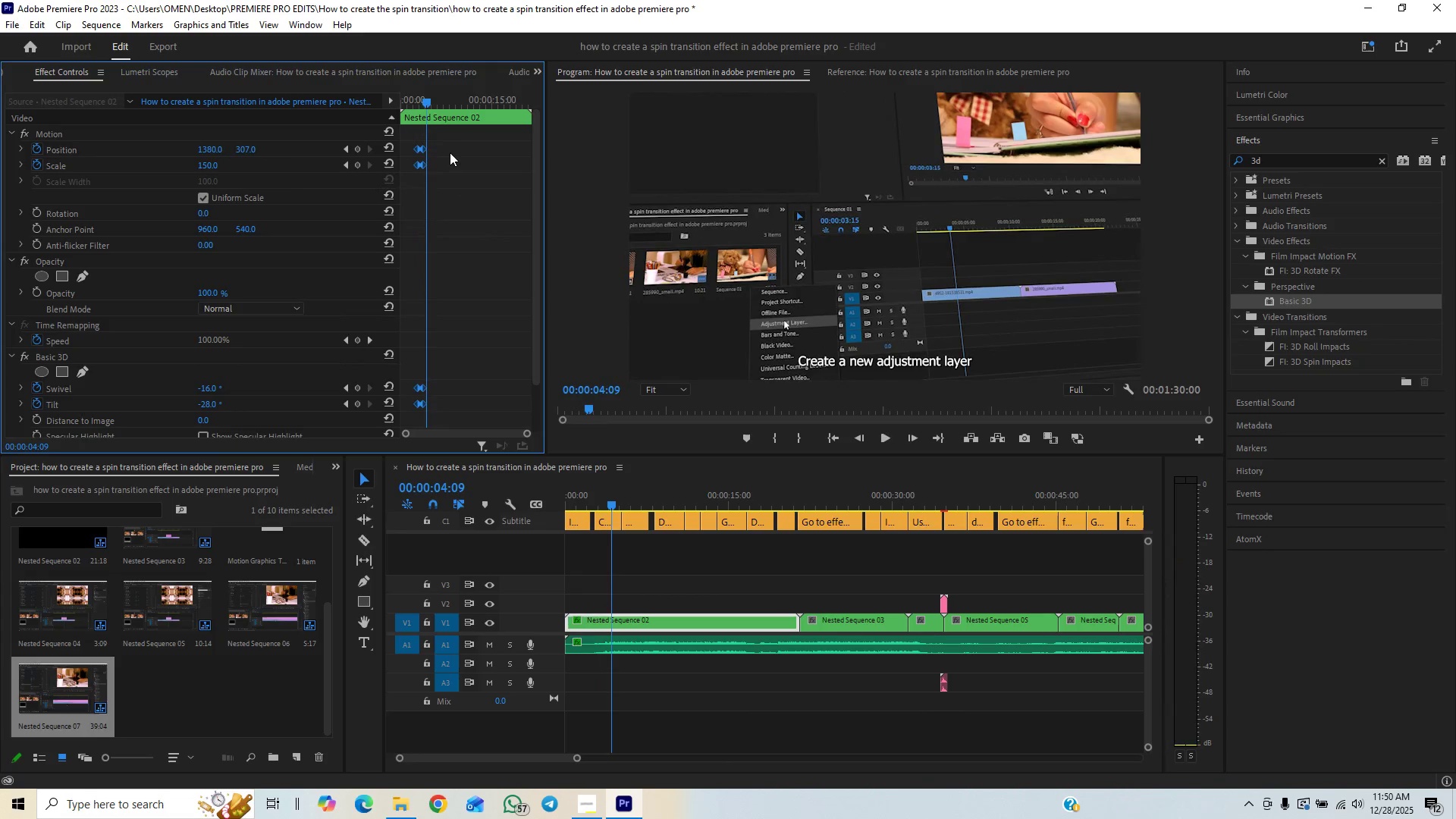 
left_click_drag(start_coordinate=[448, 140], to_coordinate=[409, 419])
 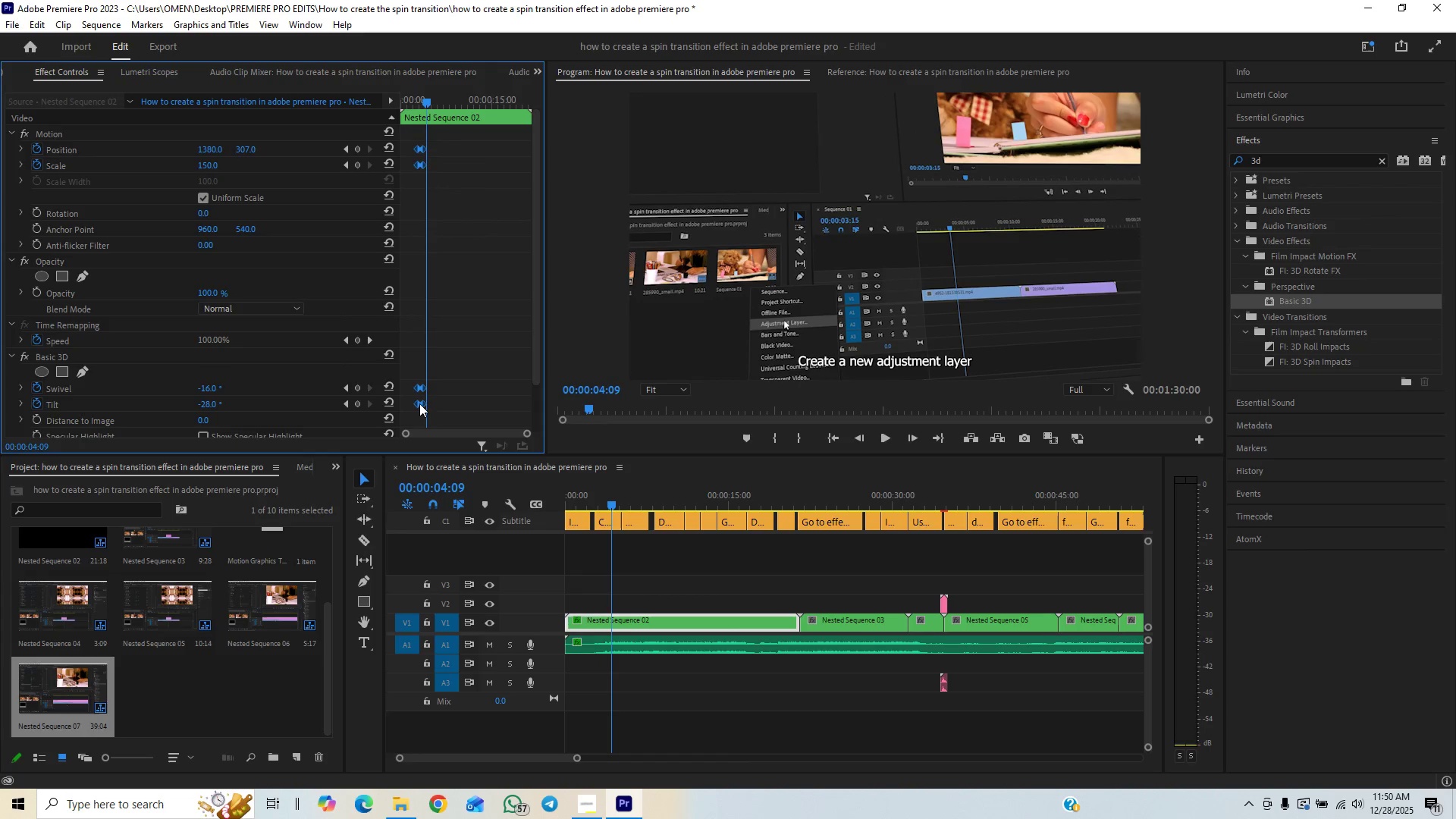 
mouse_move([428, 419])
 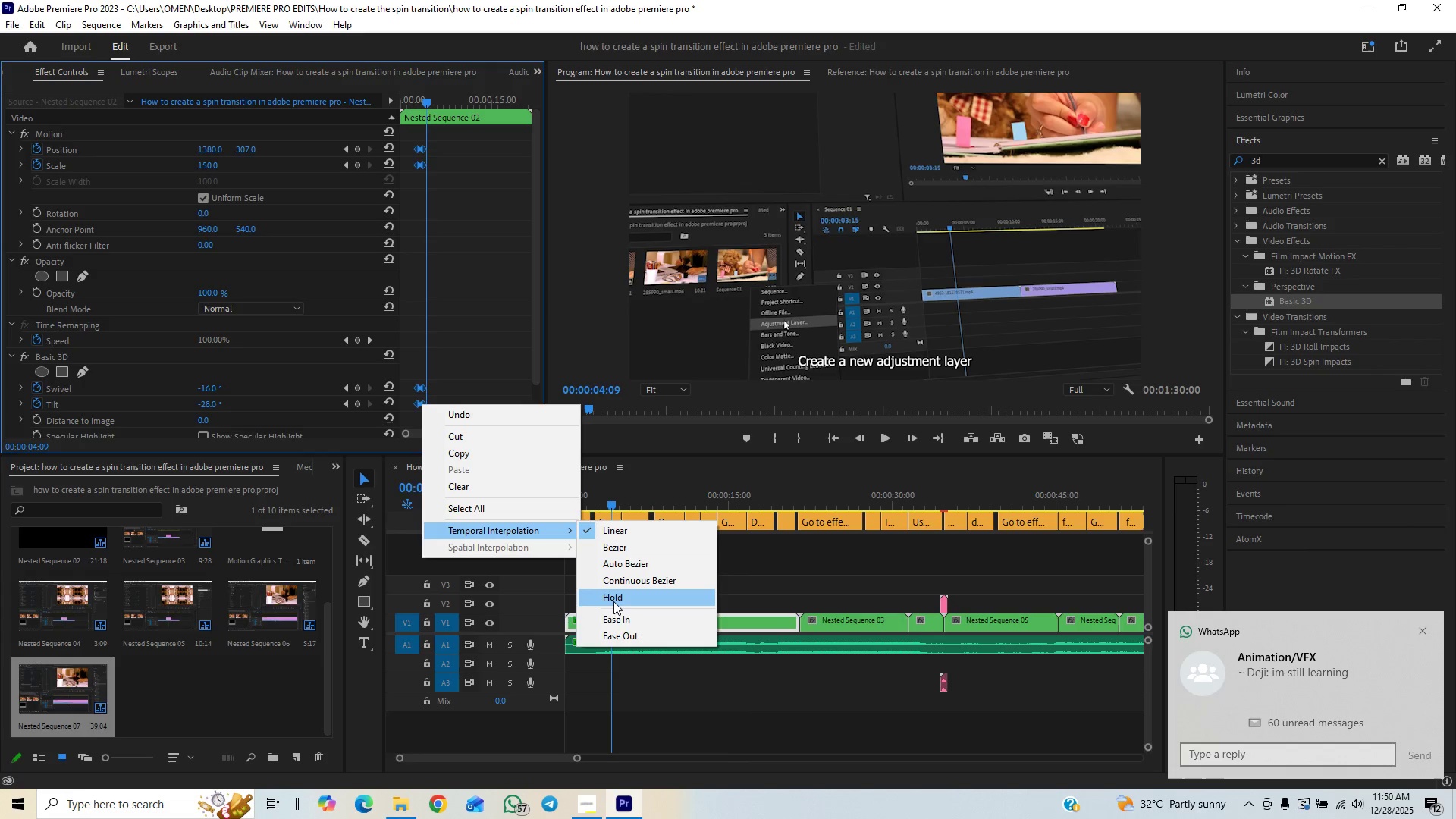 
left_click([613, 621])
 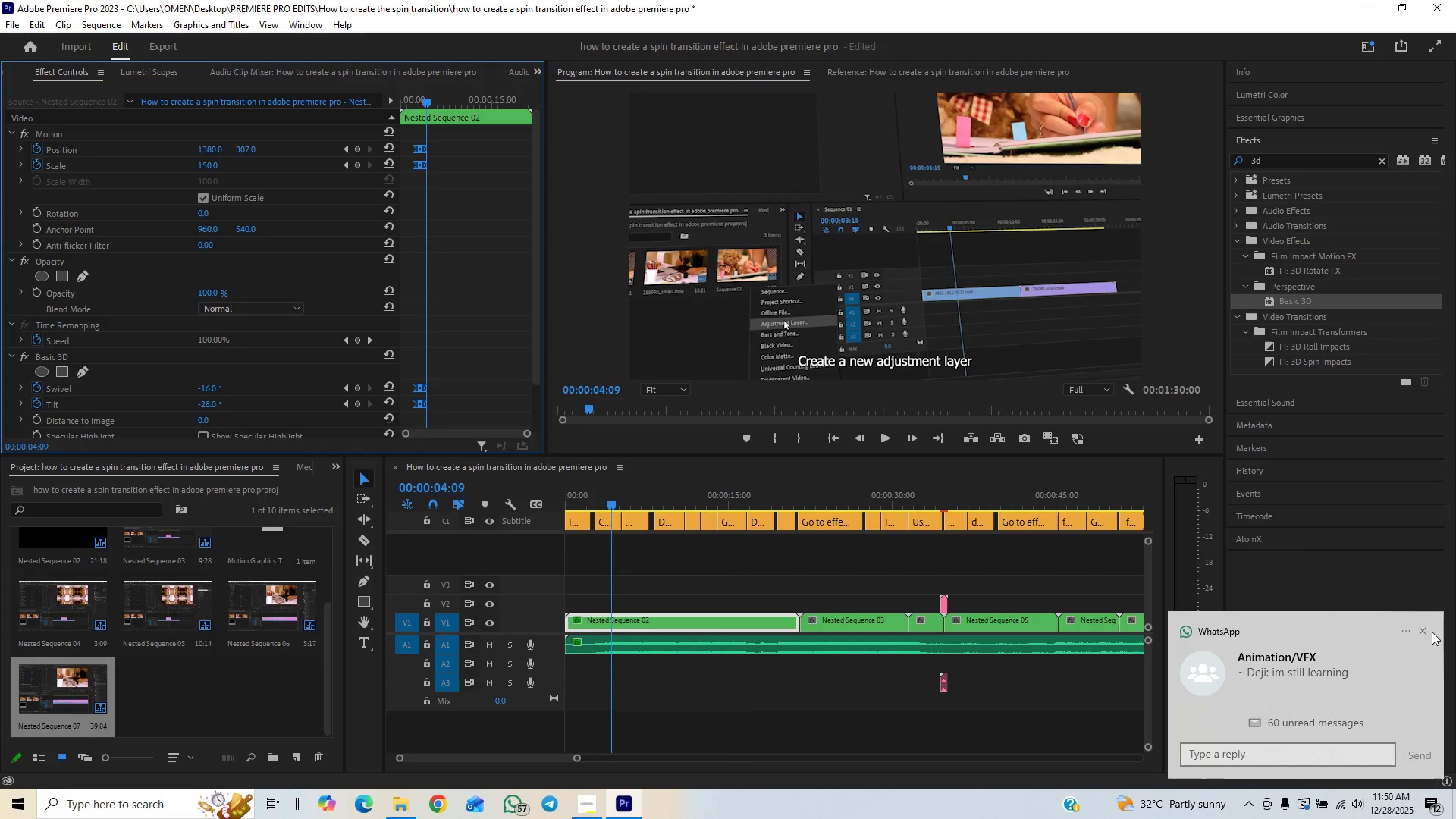 
left_click([1426, 632])
 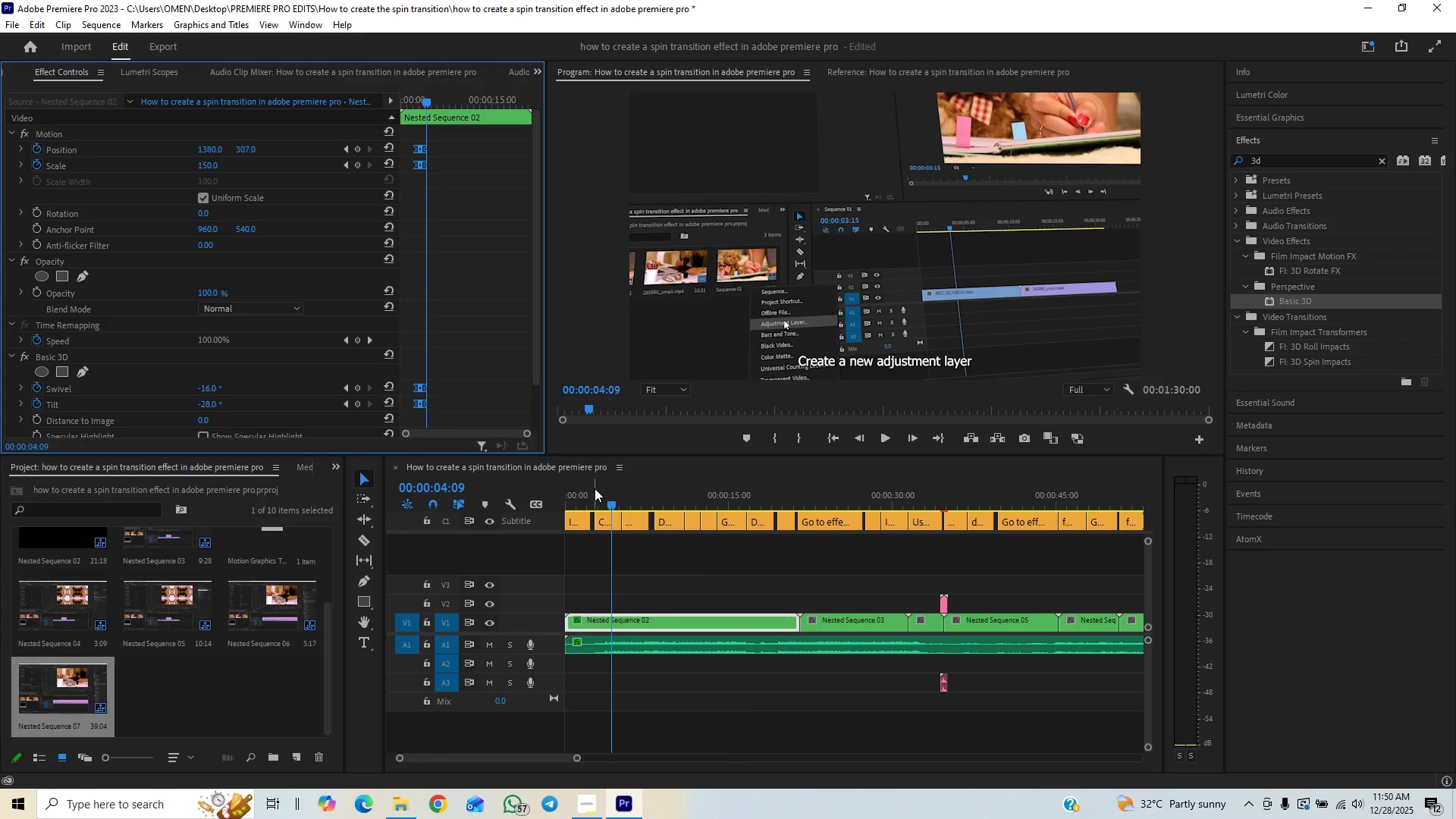 
left_click_drag(start_coordinate=[592, 484], to_coordinate=[560, 496])
 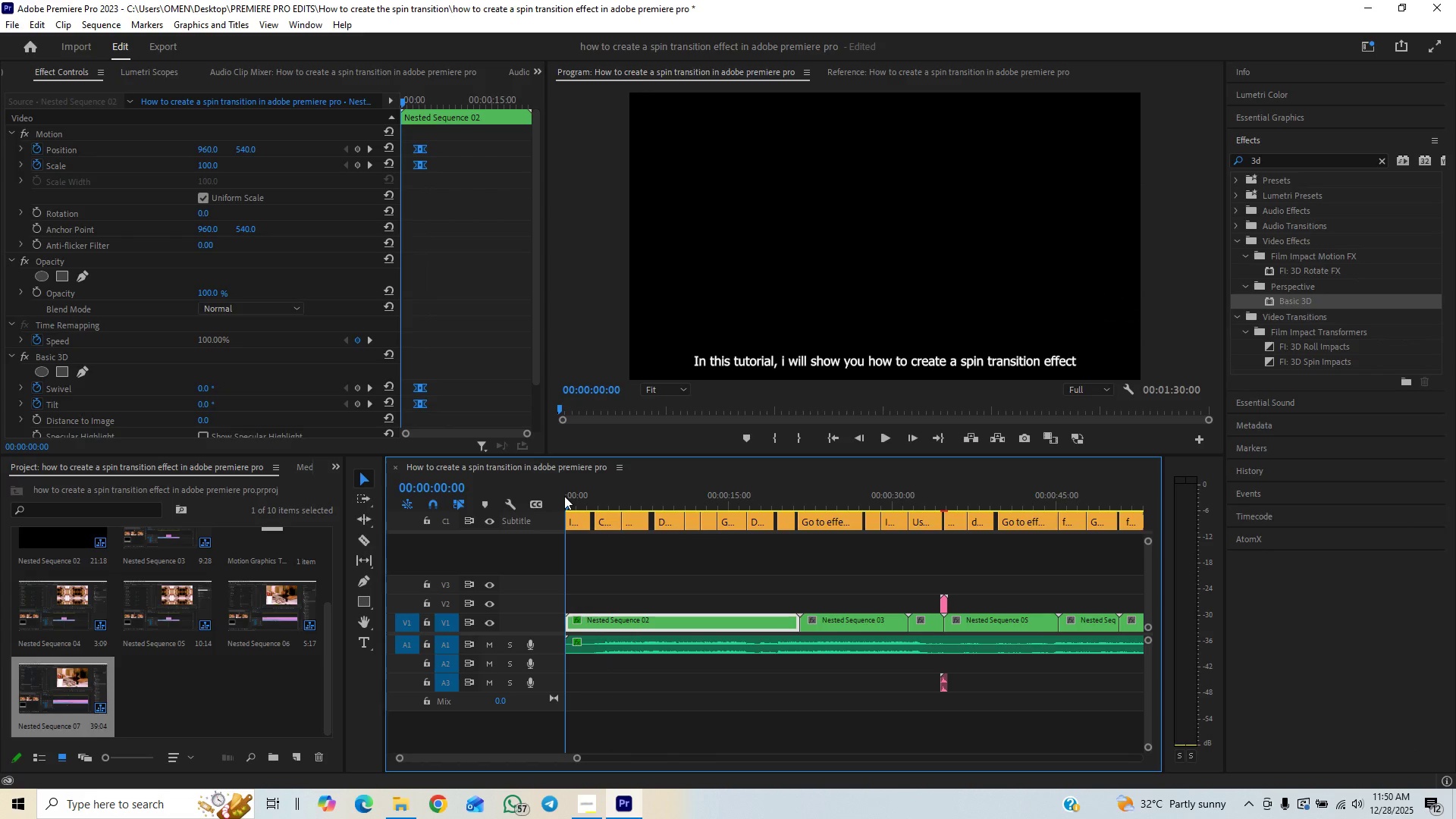 
key(Space)
 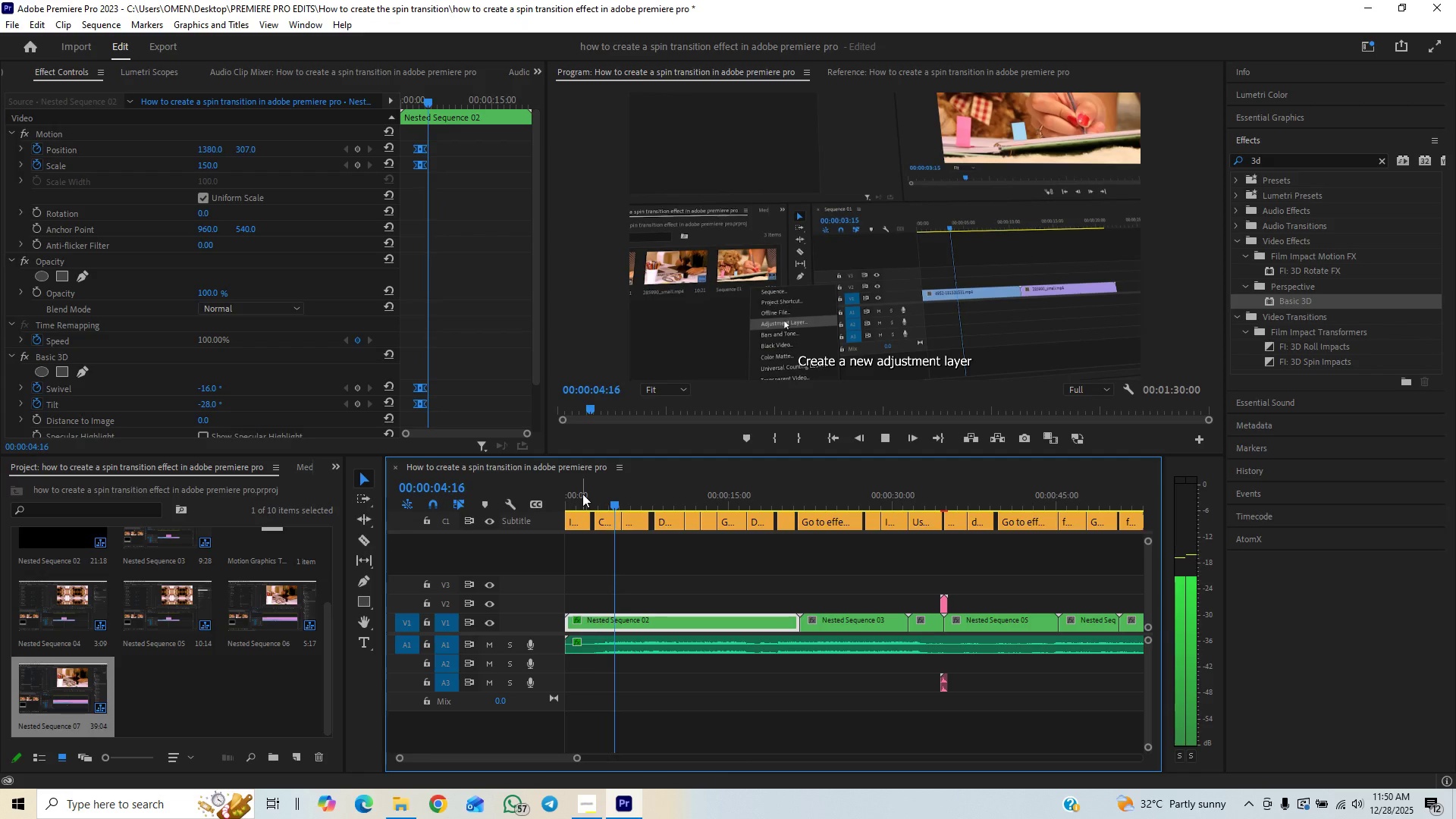 
wait(6.31)
 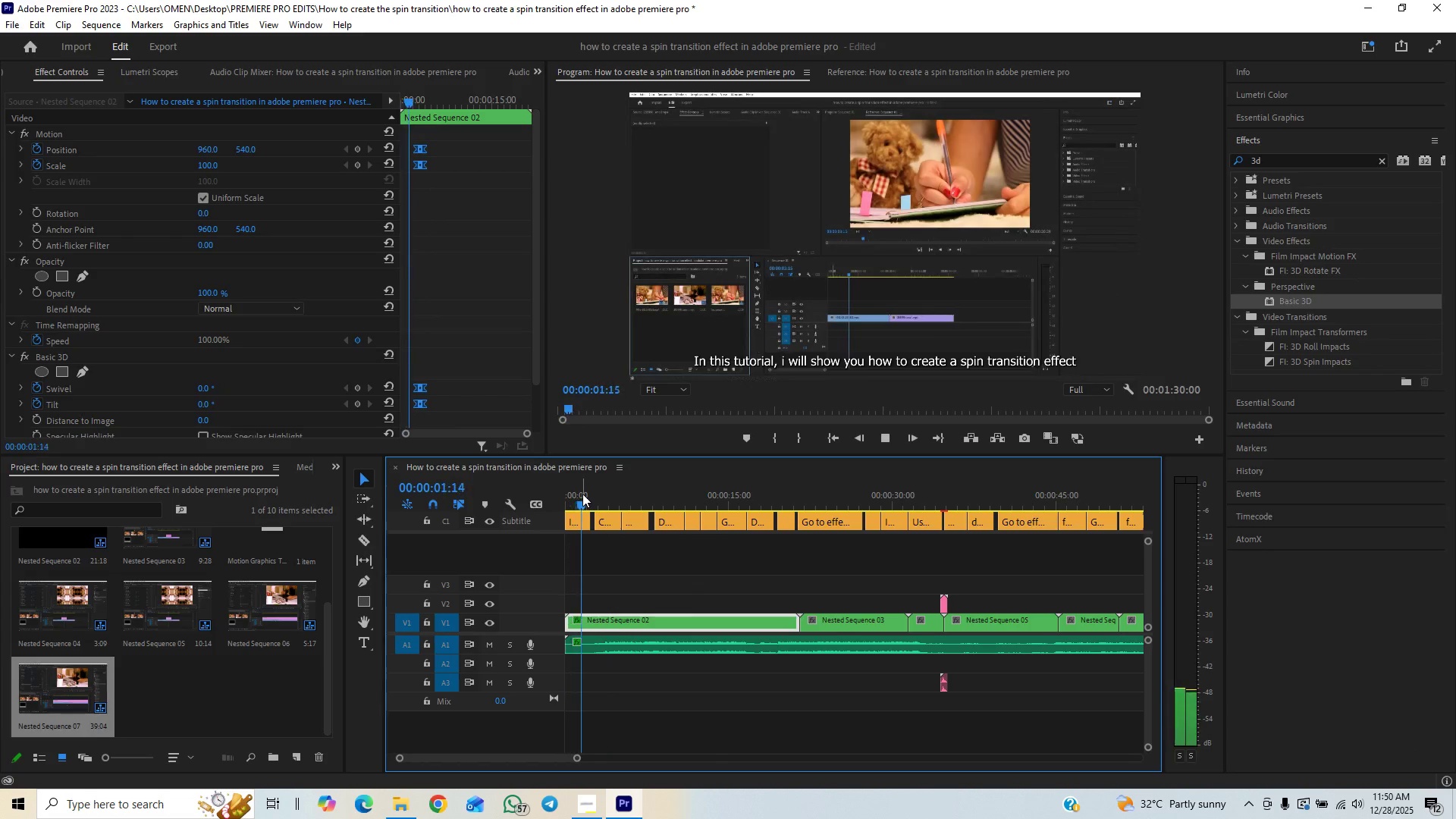 
key(Space)
 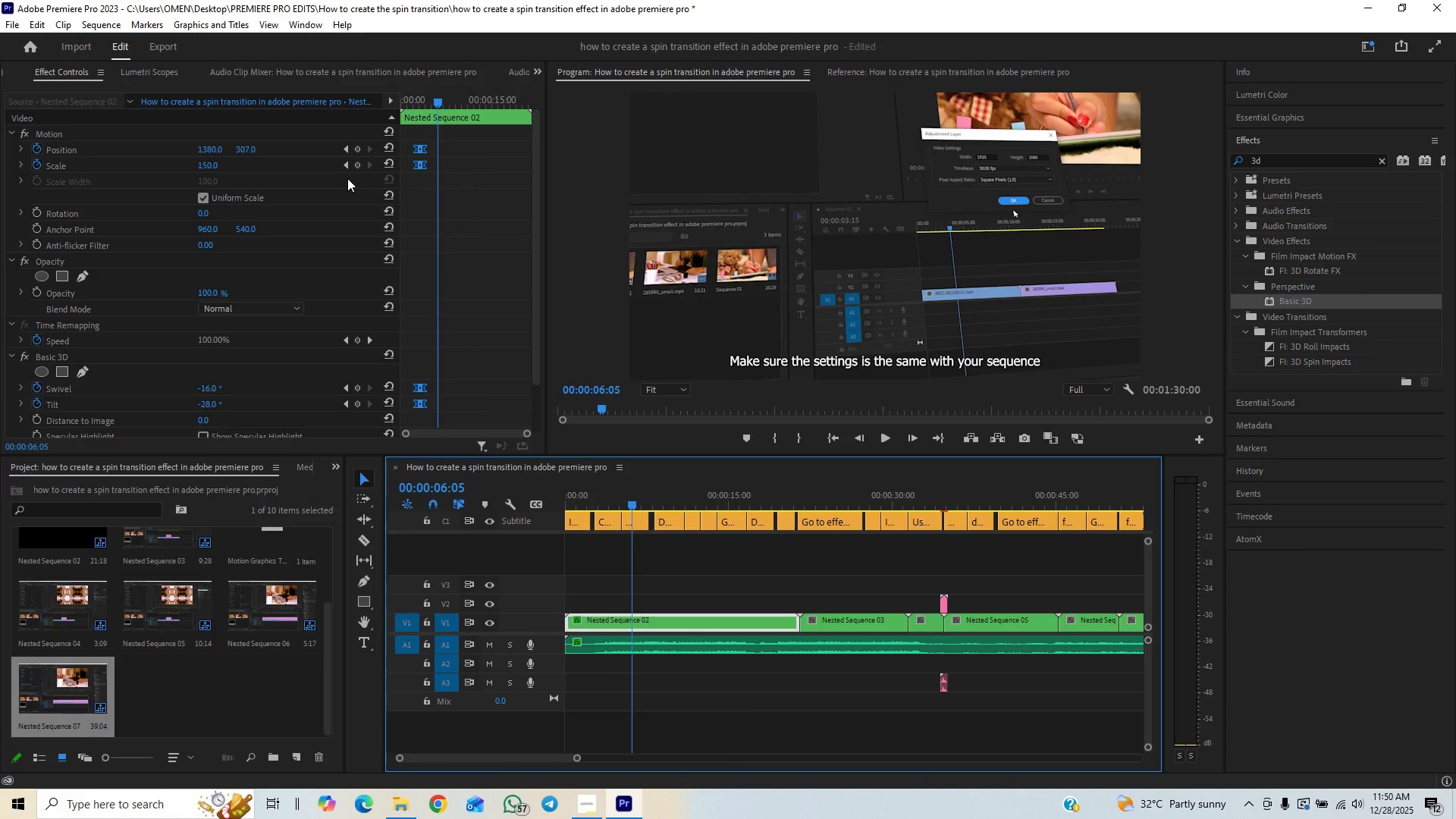 
wait(6.16)
 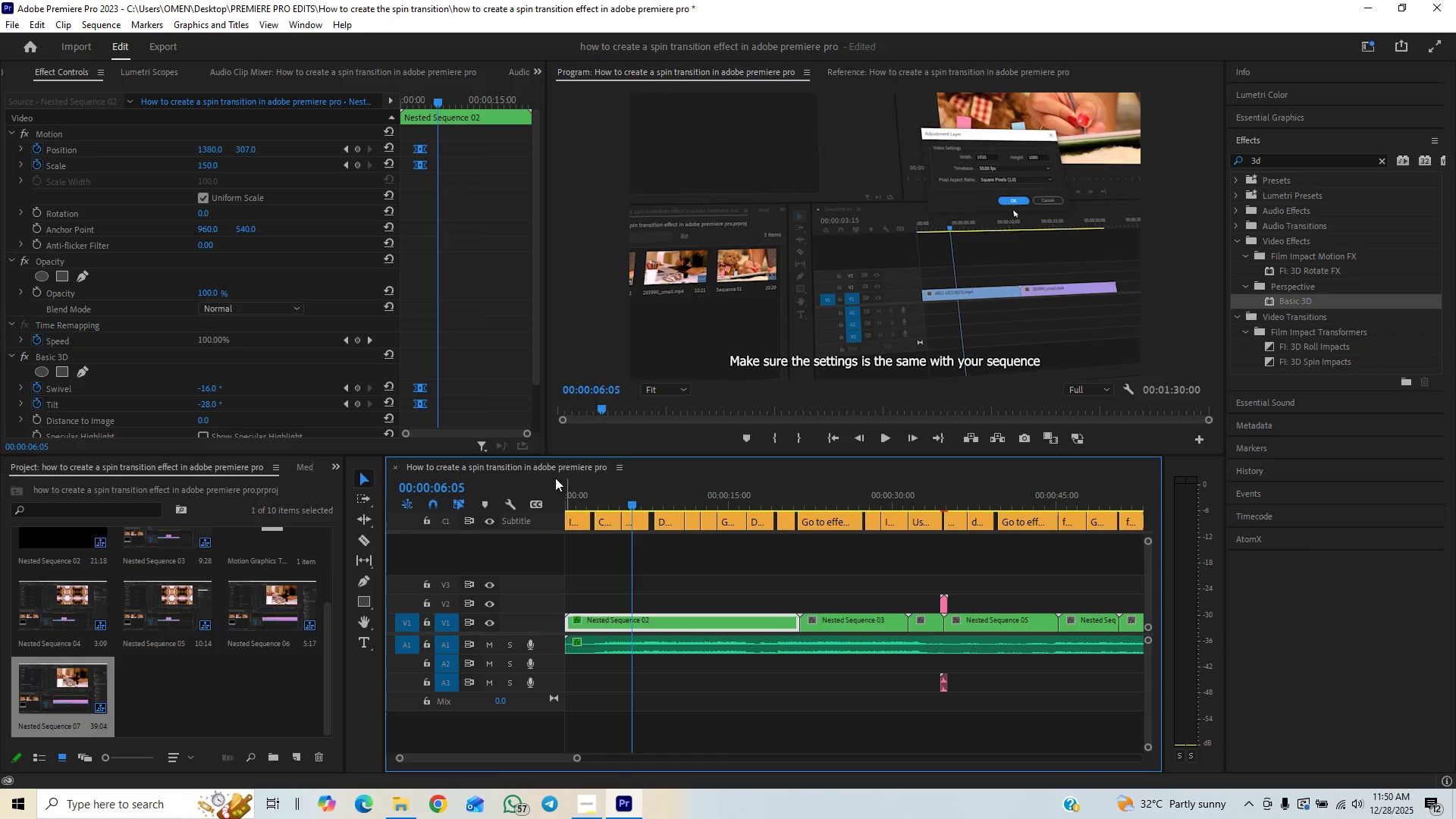 
left_click_drag(start_coordinate=[632, 497], to_coordinate=[623, 504])
 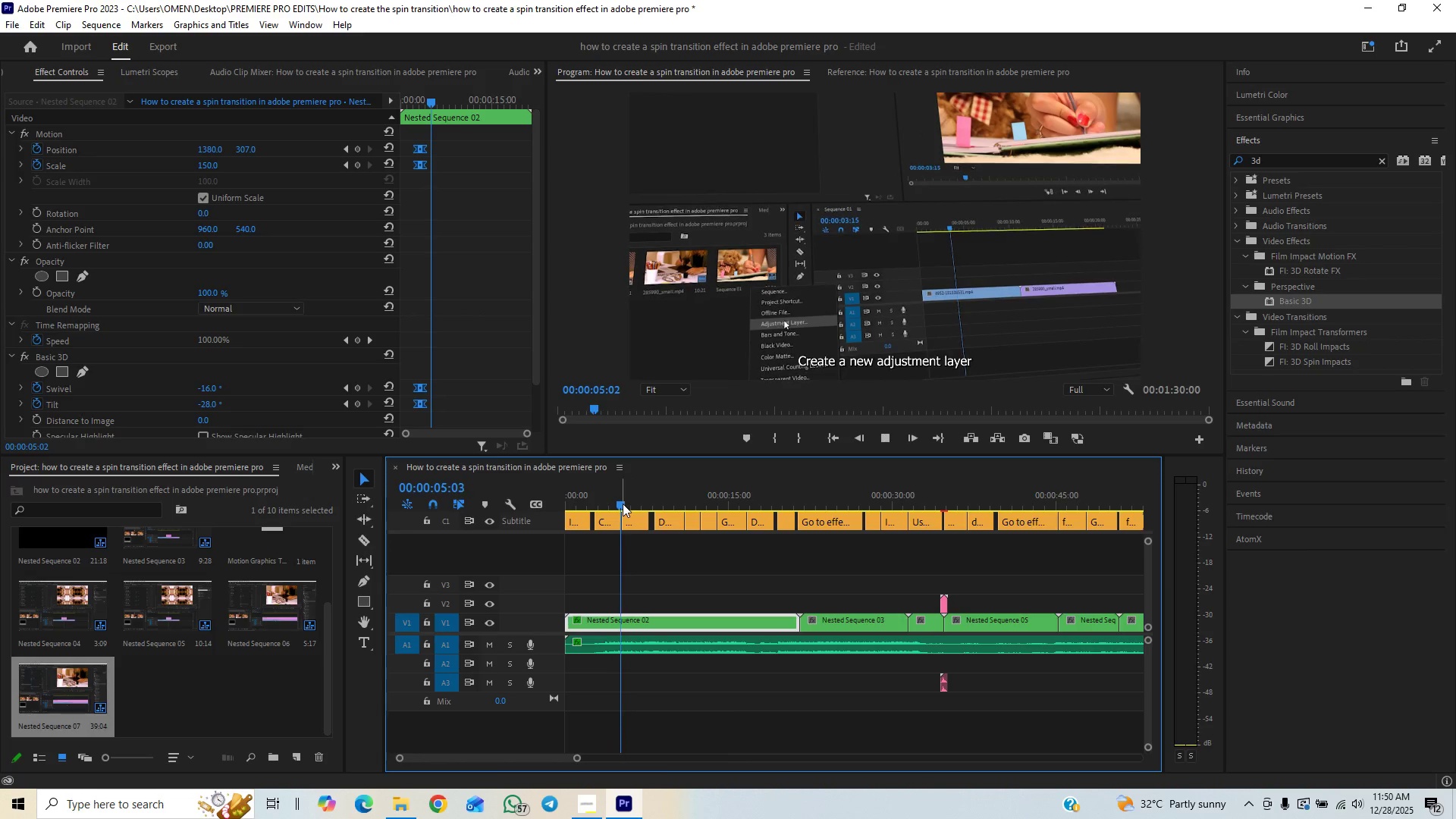 
key(Space)
 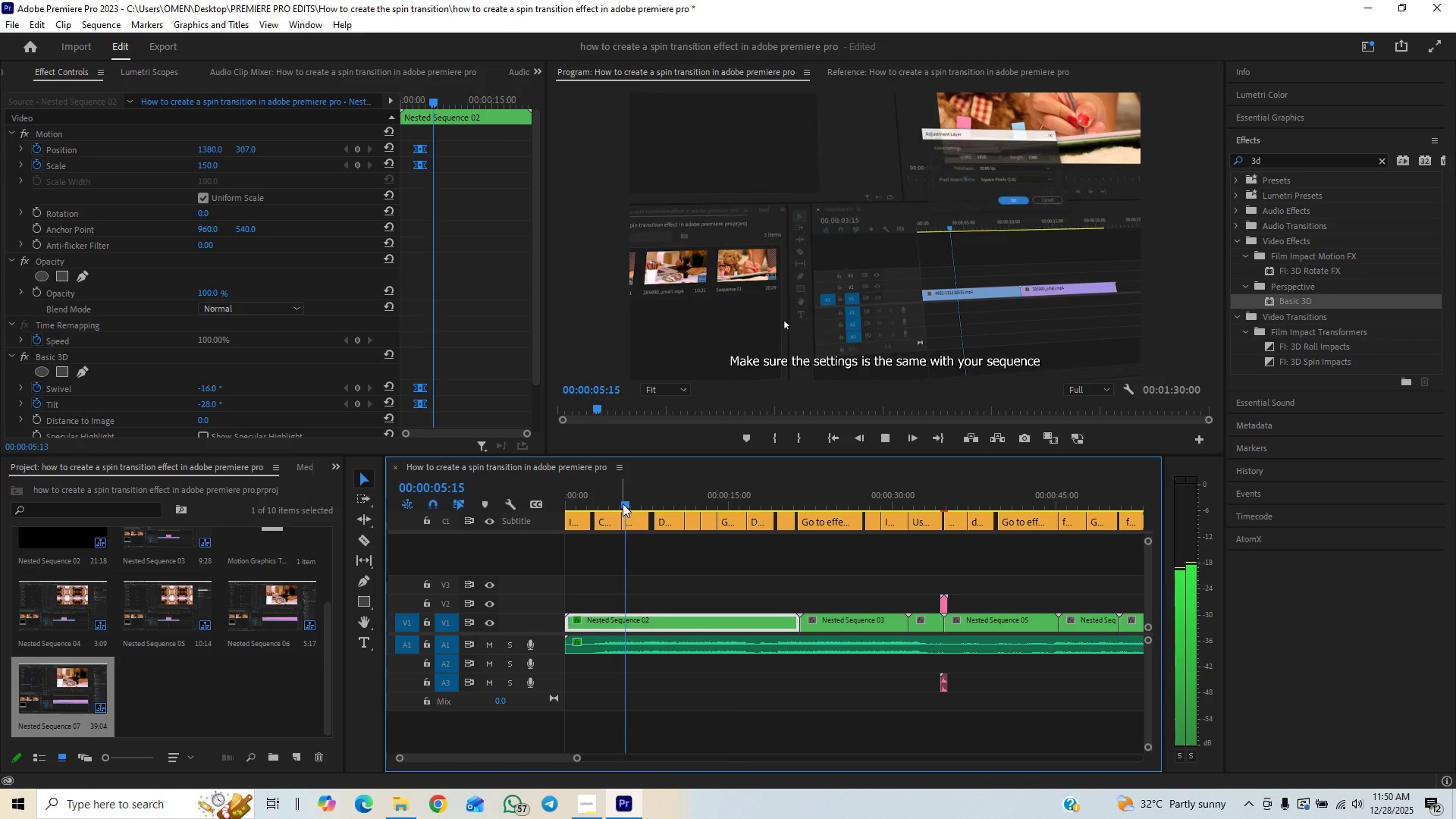 
key(Space)
 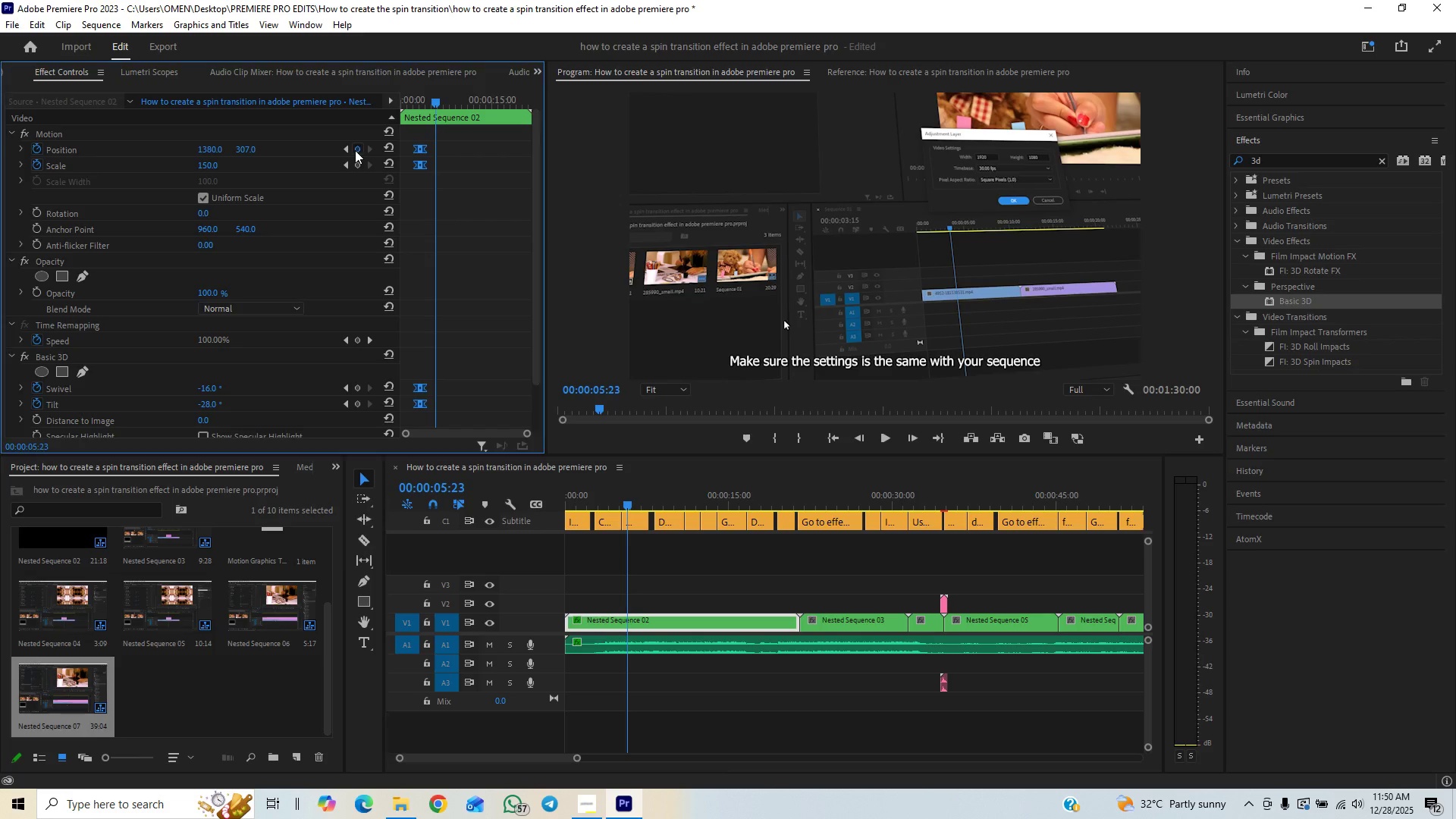 
double_click([356, 165])
 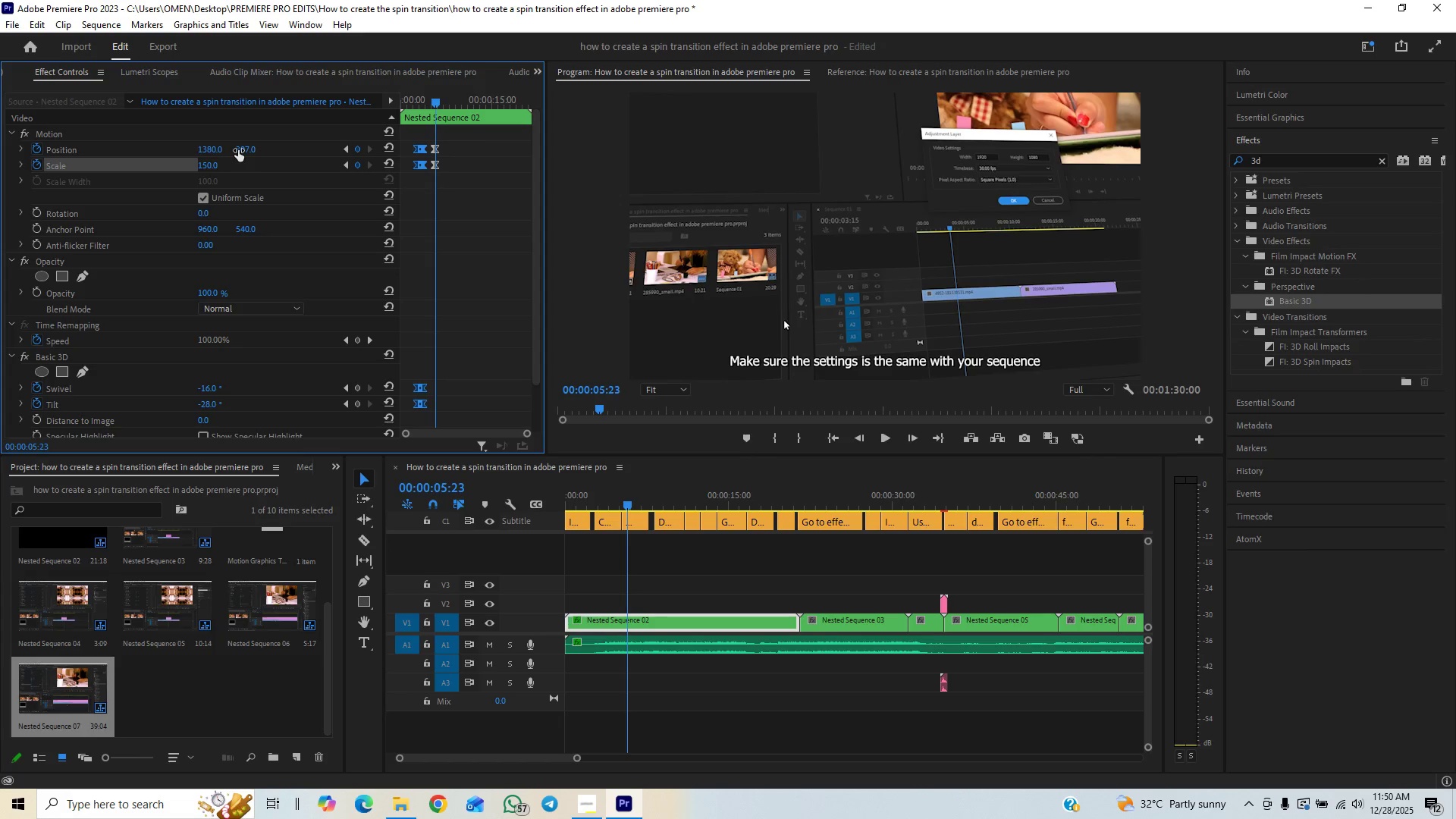 
key(Space)
 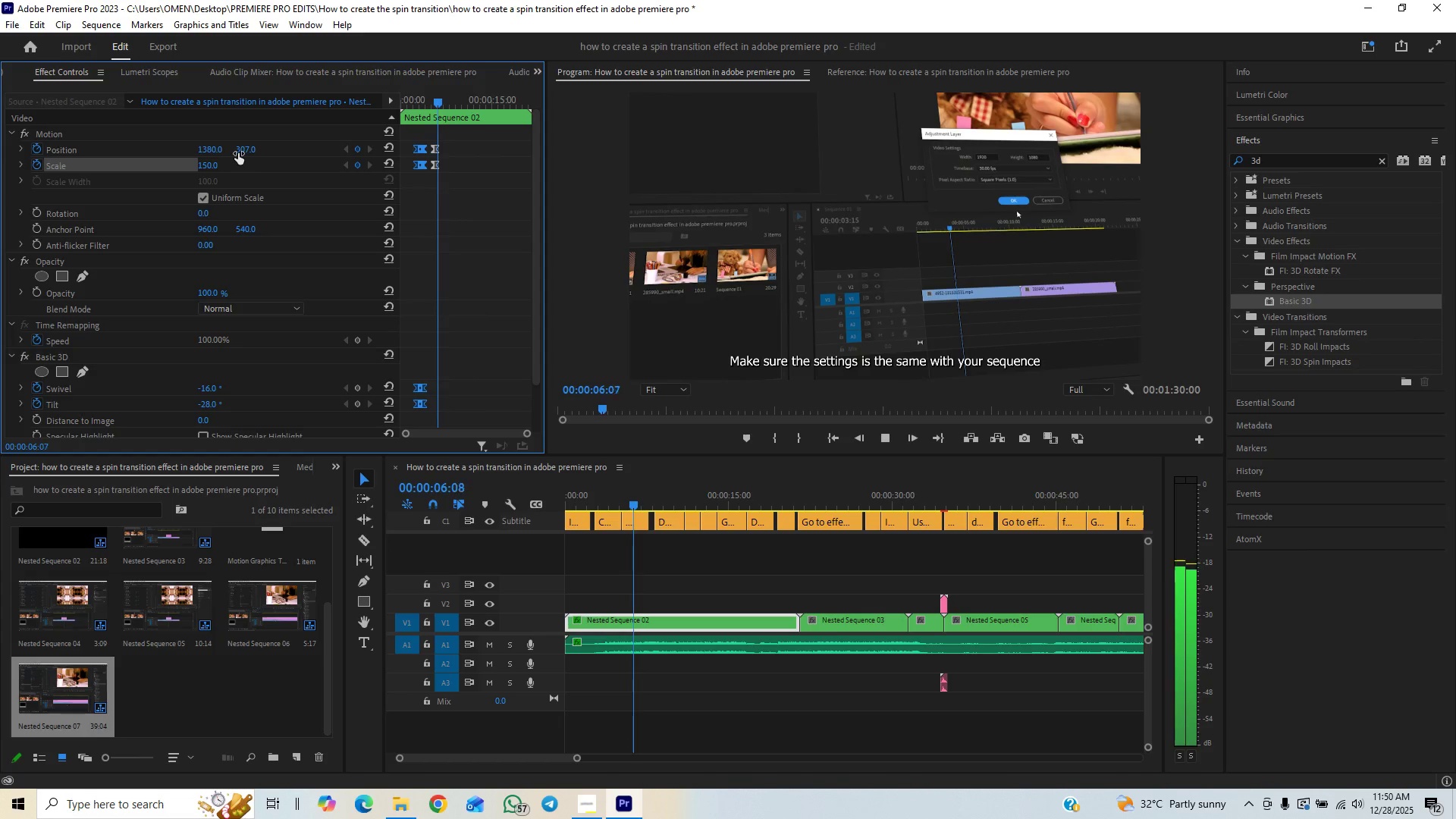 
key(Space)
 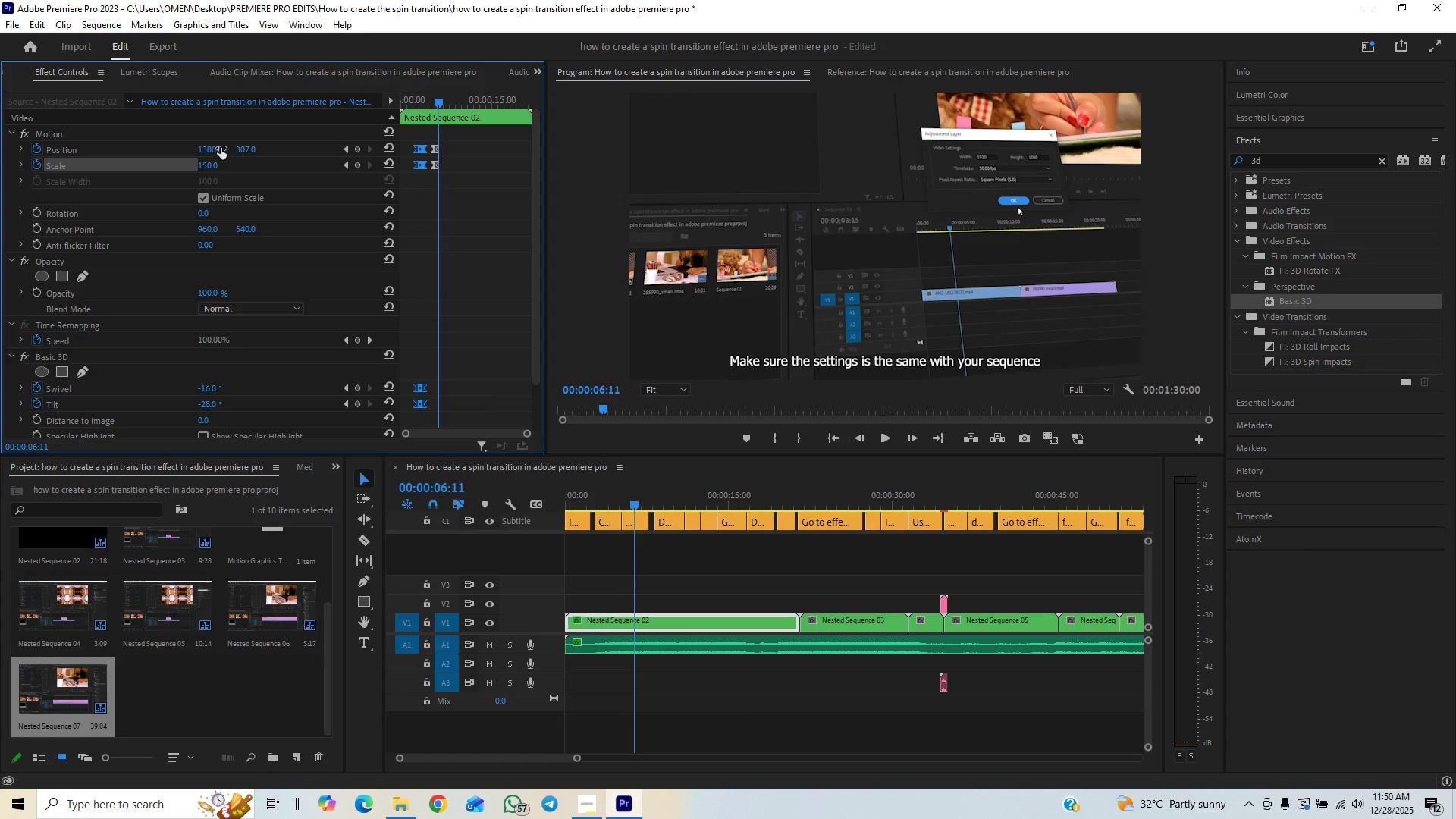 
left_click_drag(start_coordinate=[221, 148], to_coordinate=[124, 148])
 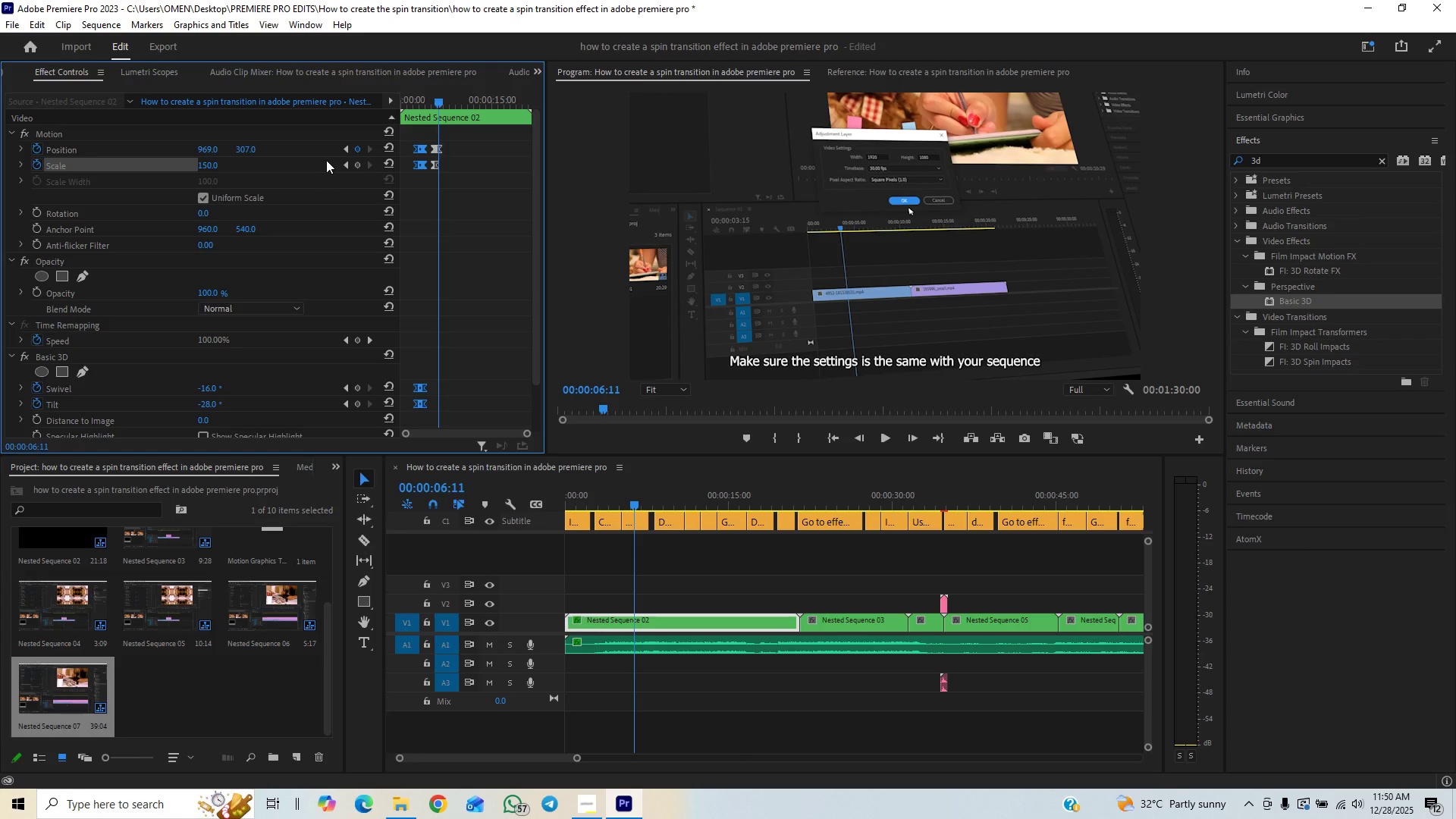 
left_click([360, 165])
 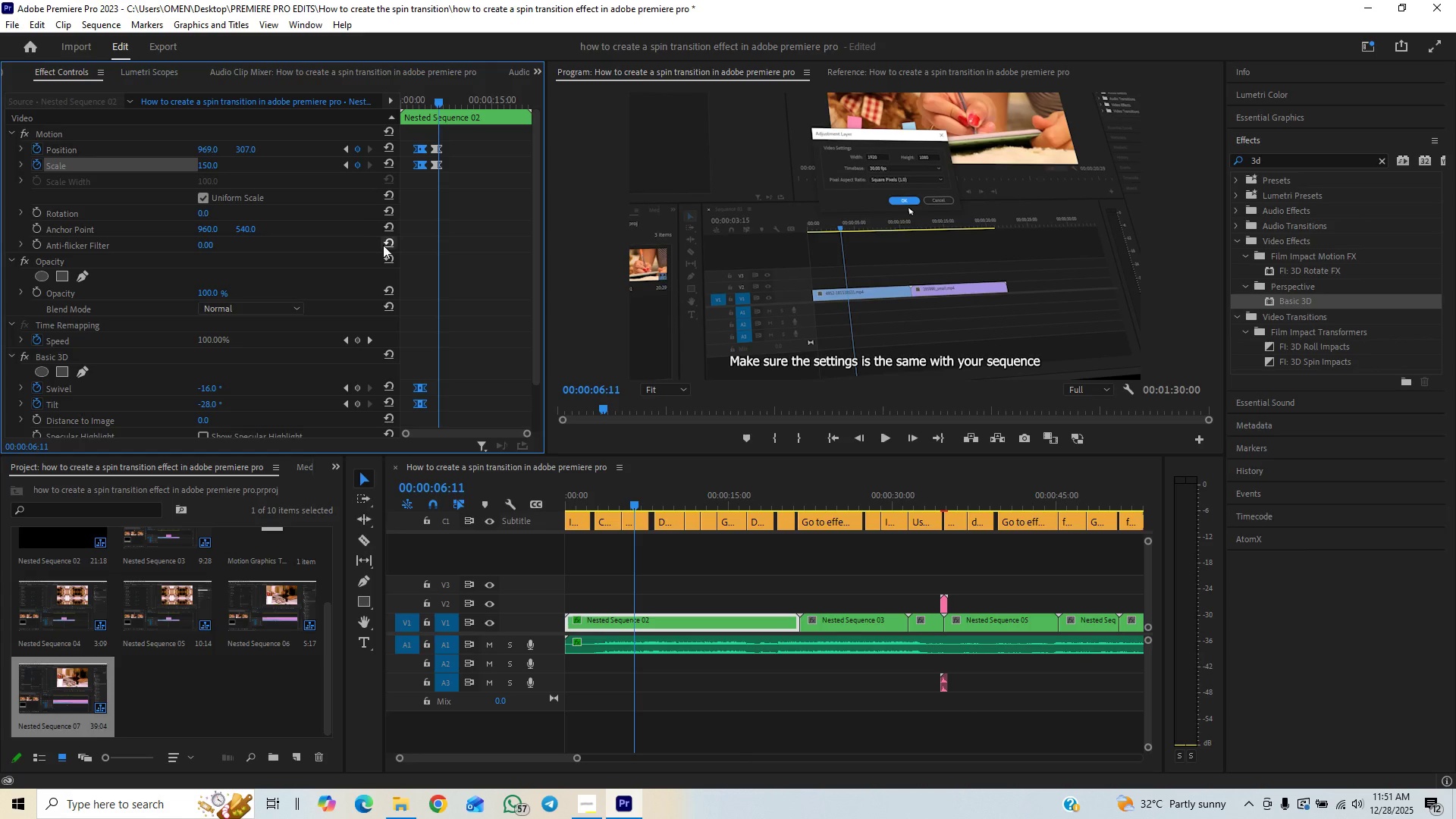 
mouse_move([369, 399])
 